 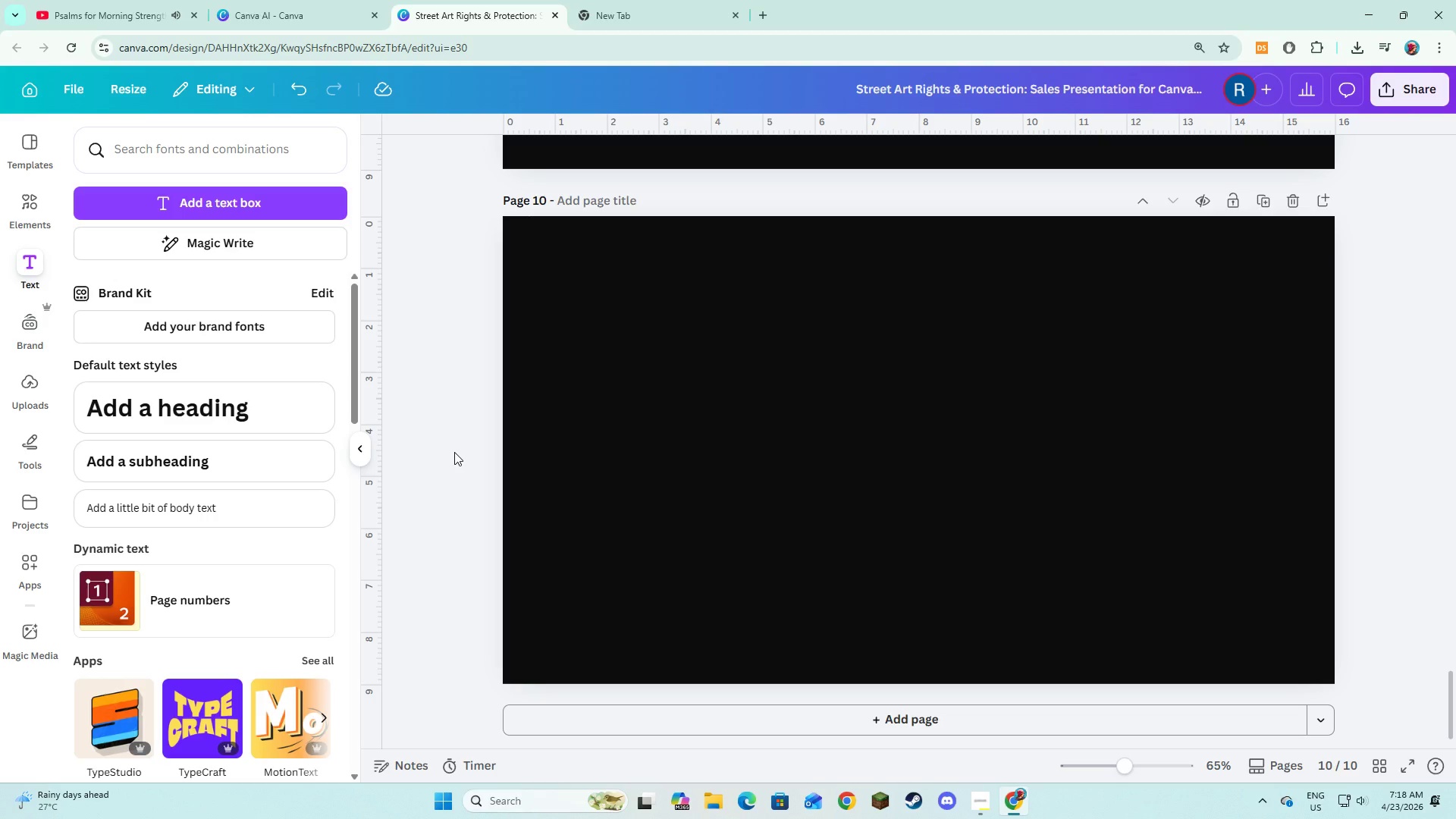 
left_click([230, 196])
 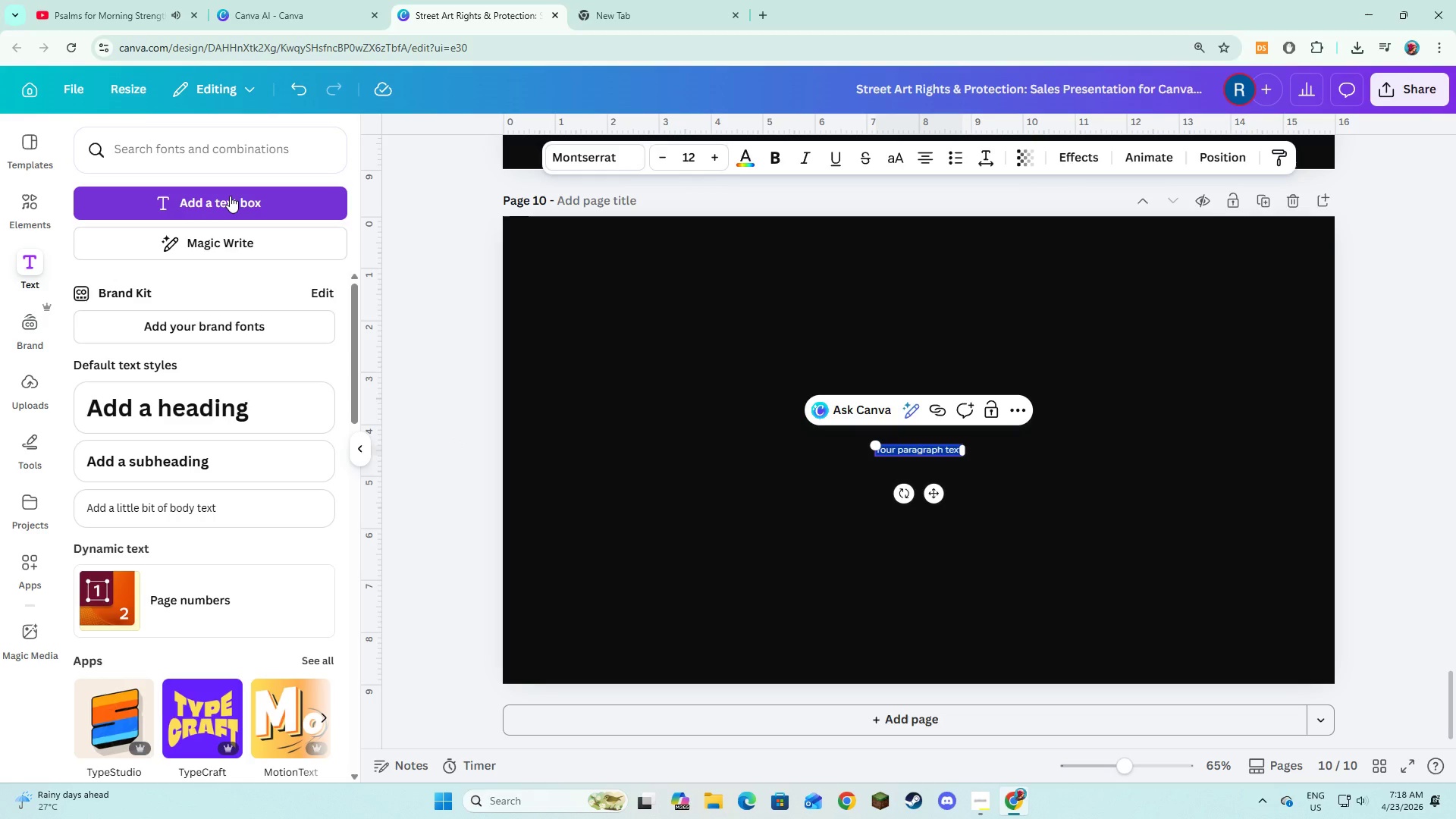 
type(You are not paying for legal services.)
 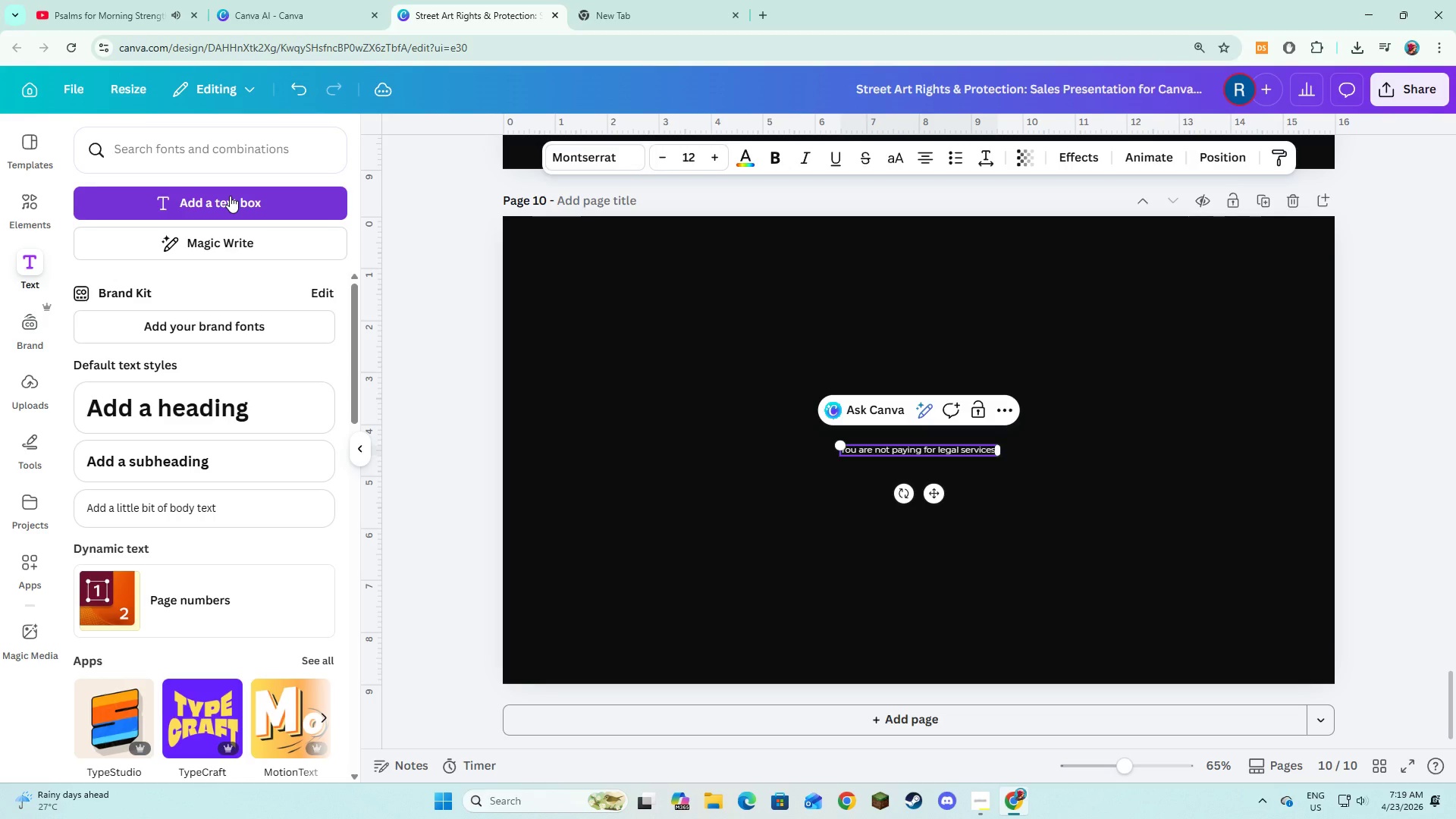 
key(Enter)
 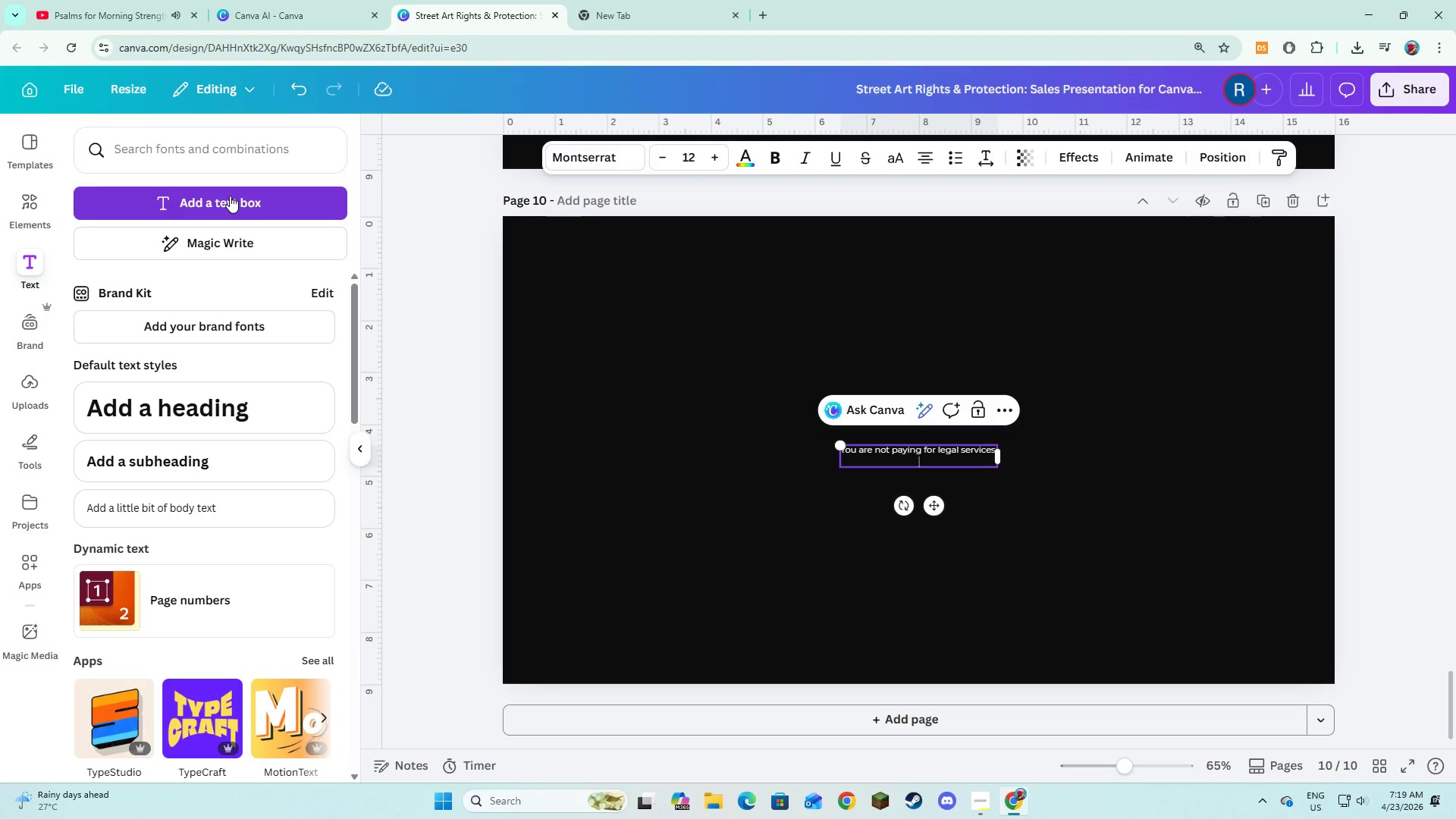 
type(You are seuc)
key(Backspace)
key(Backspace)
type(curing)
 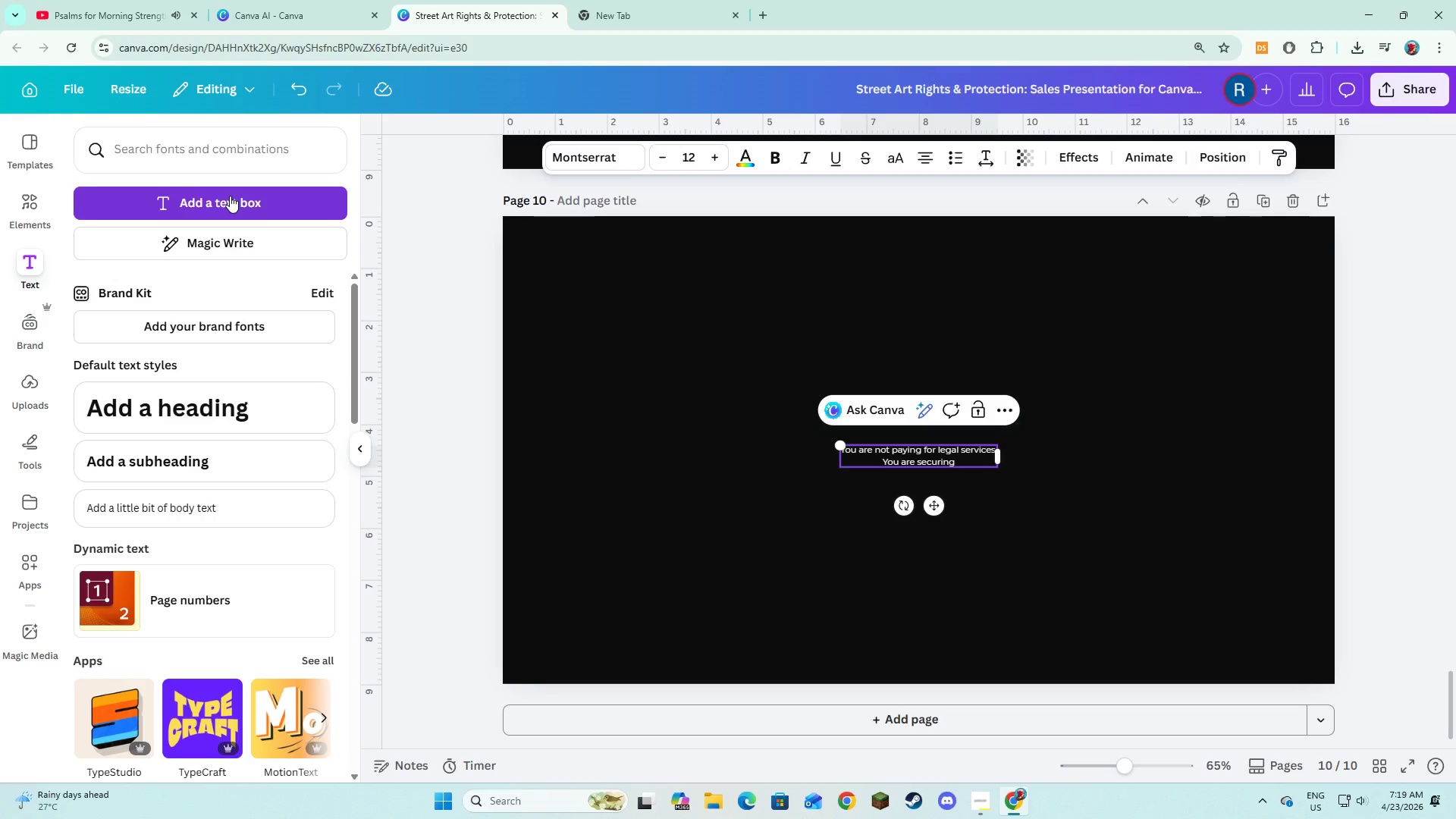 
wait(9.23)
 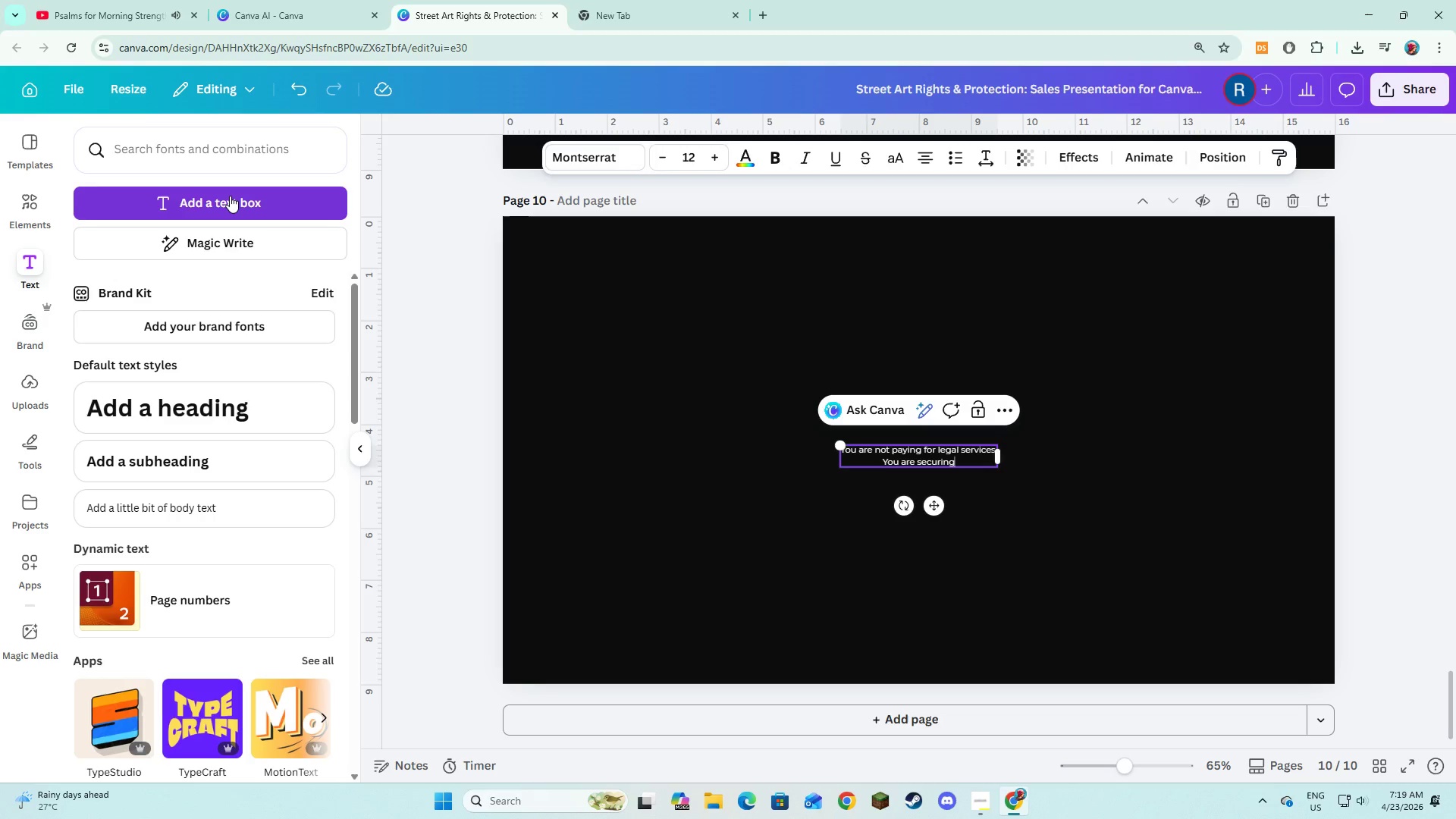 
key(Shift+Semicolon)
 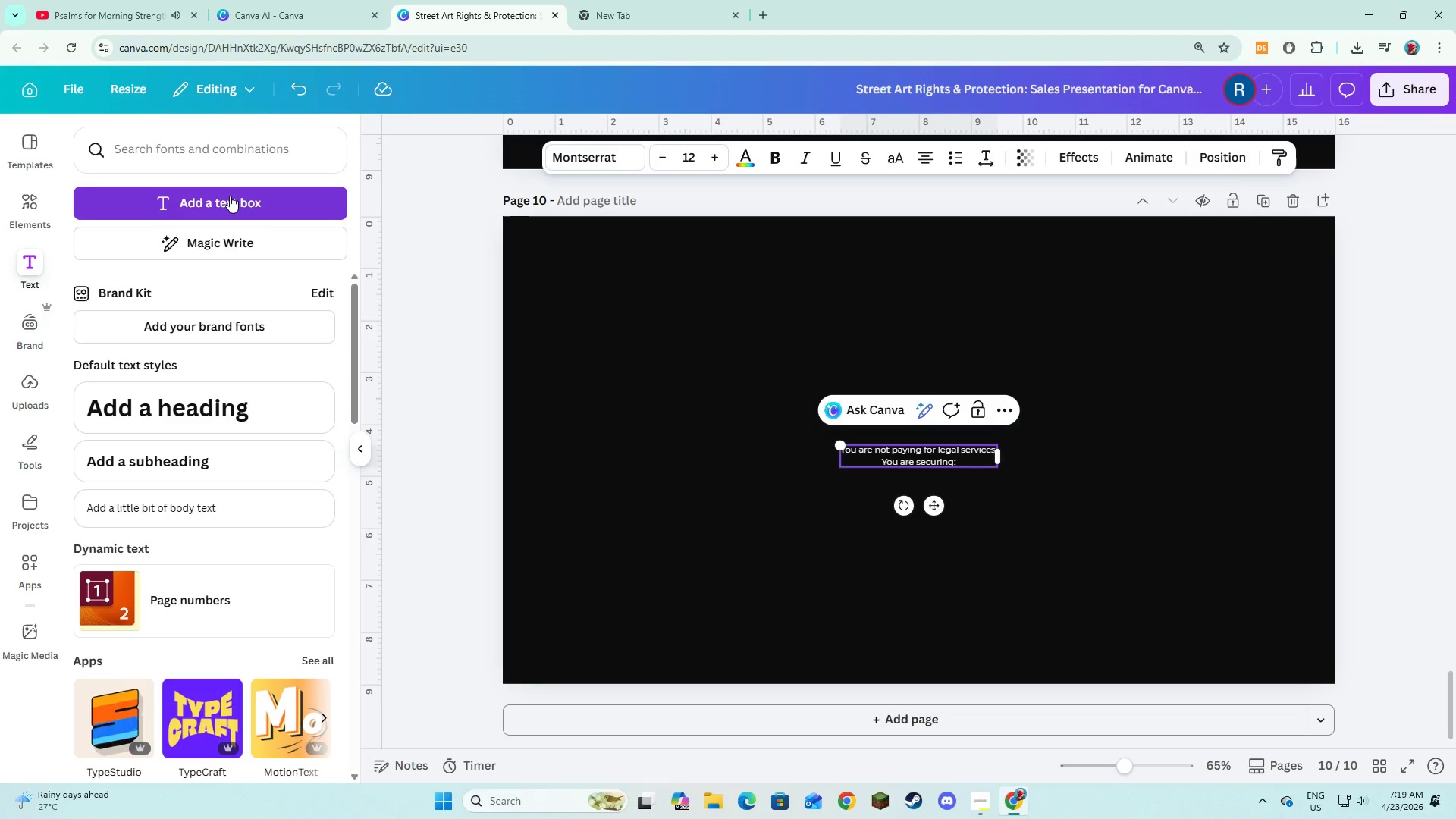 
wait(5.05)
 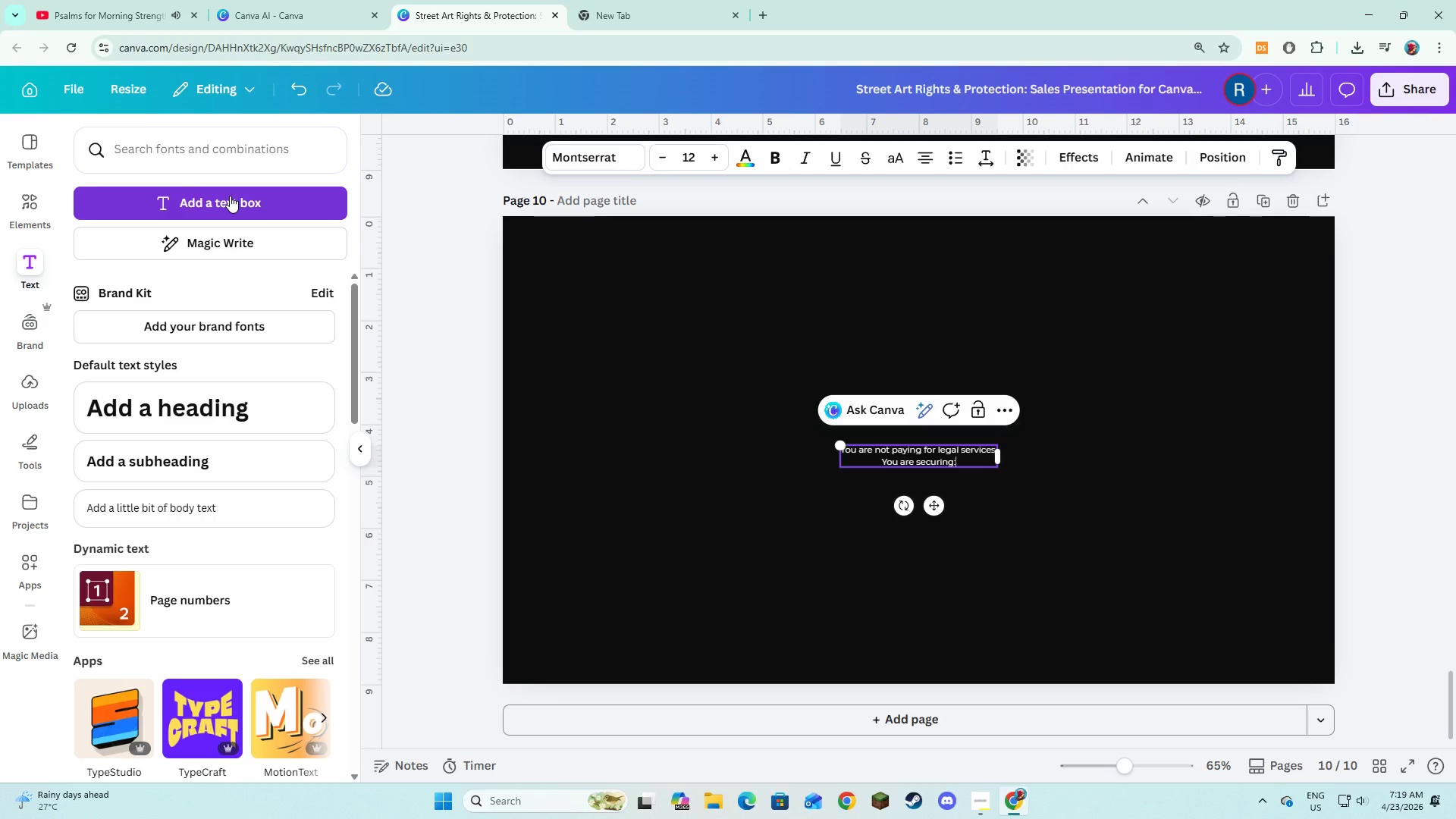 
key(Control+ControlLeft)
 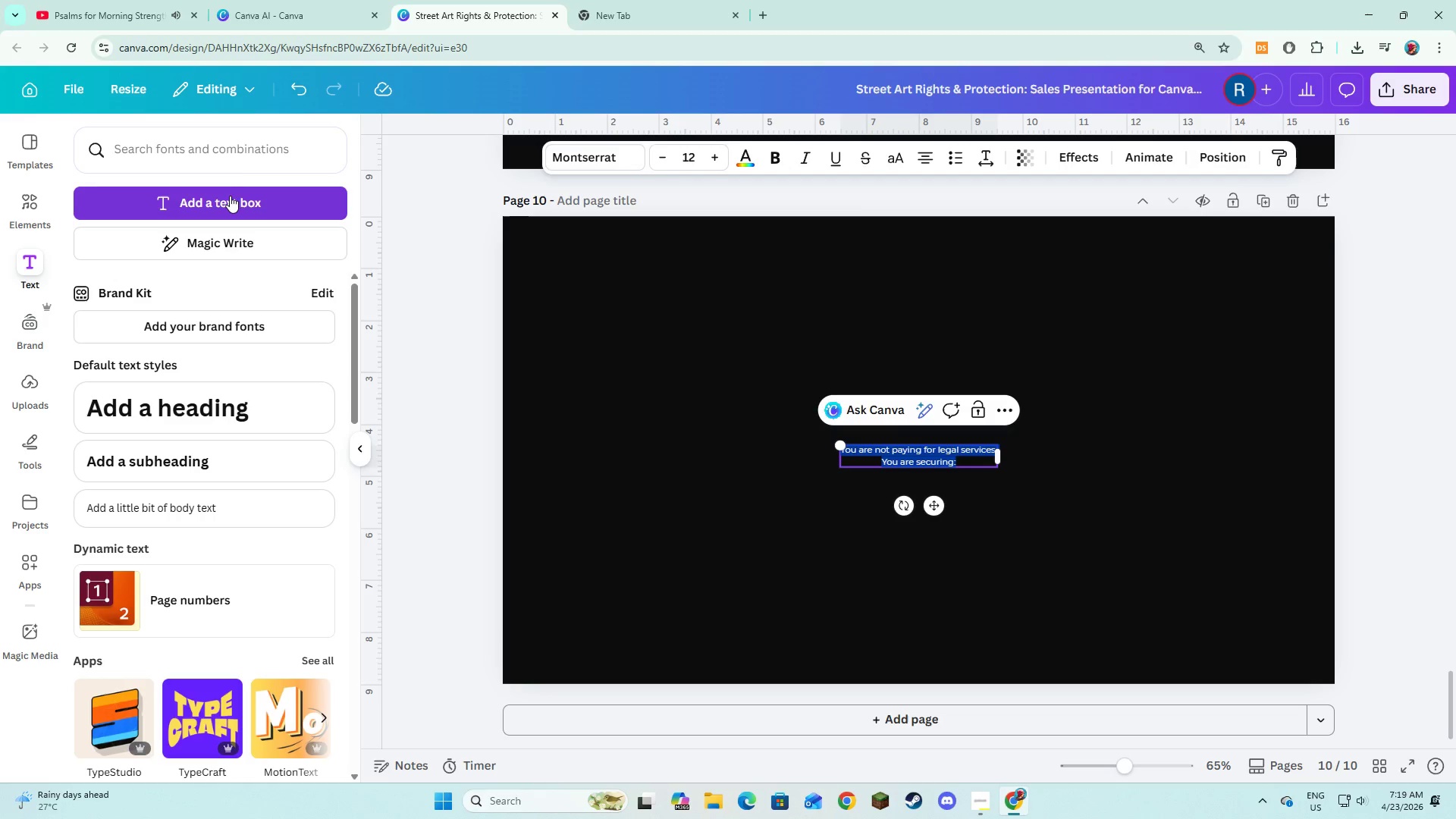 
key(Control+A)
 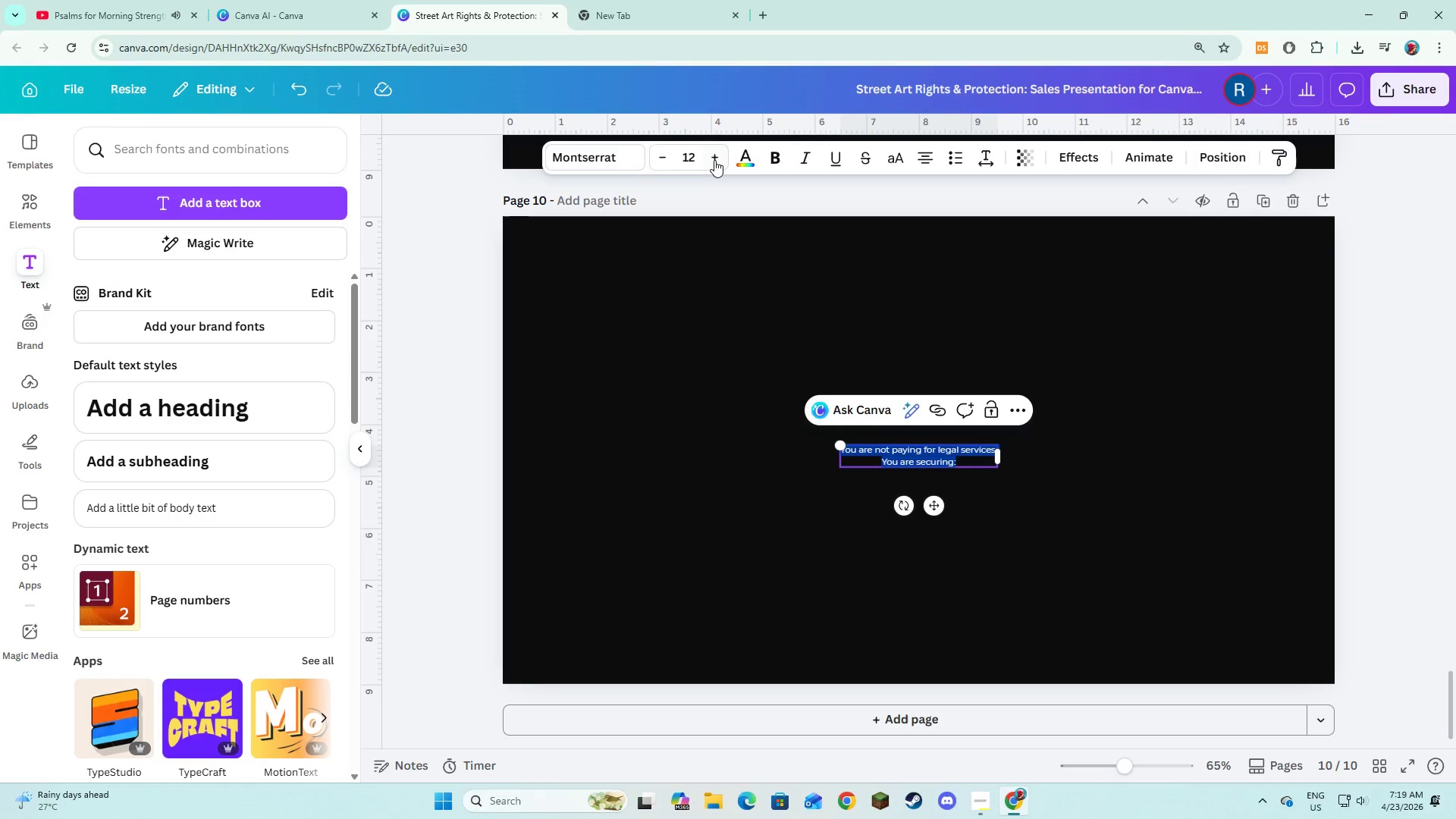 
double_click([714, 158])
 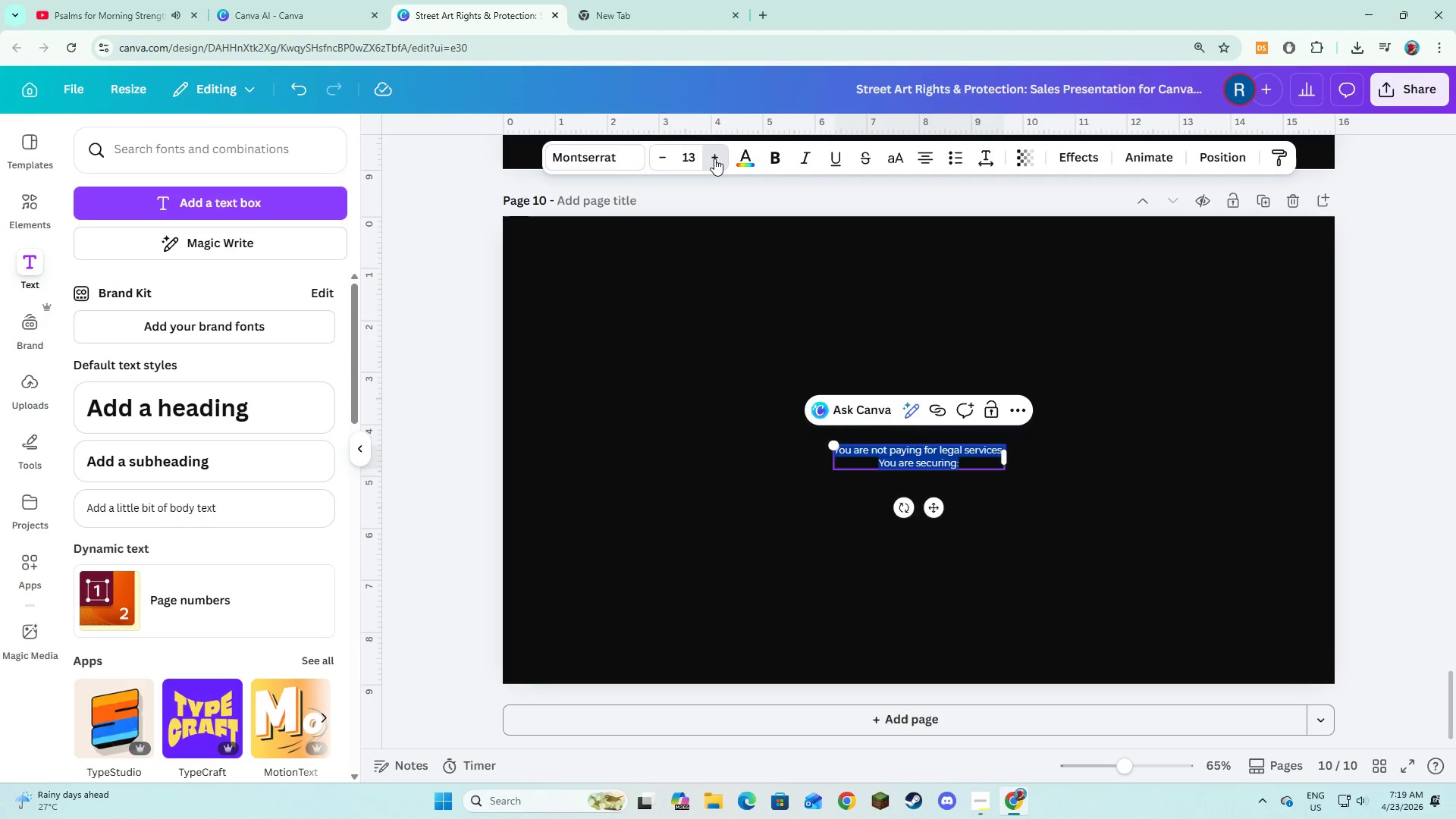 
triple_click([714, 158])
 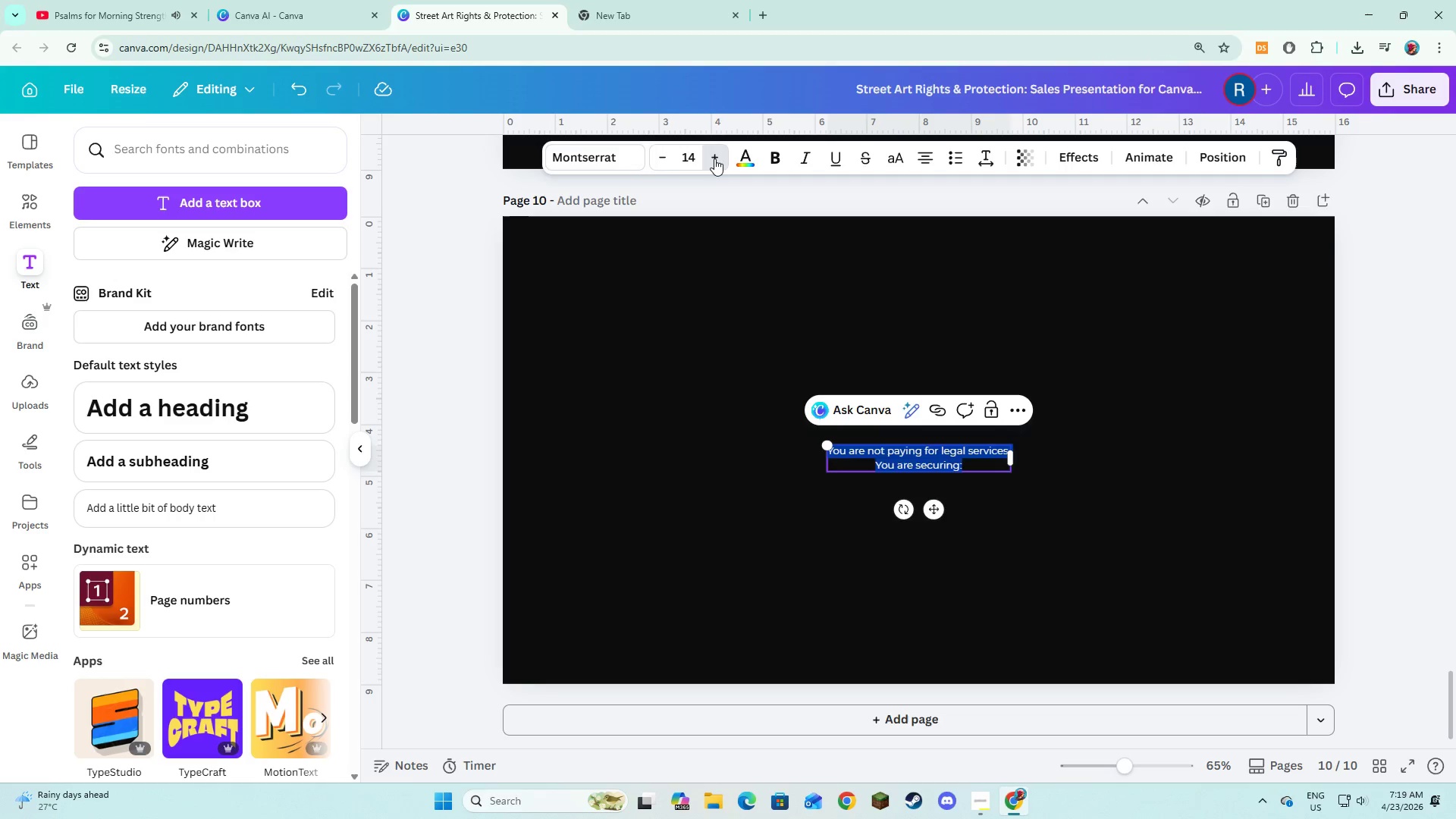 
triple_click([714, 158])
 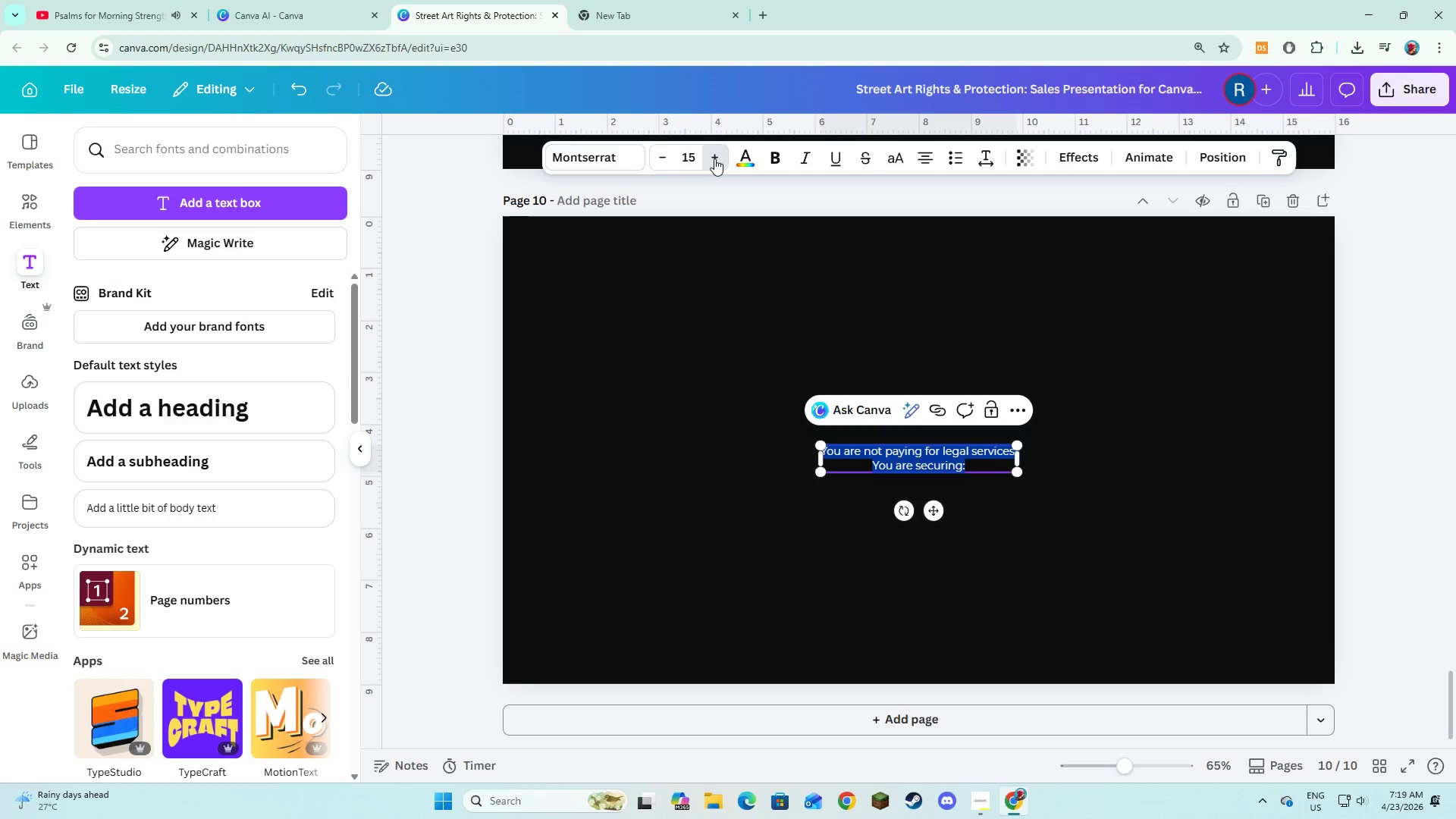 
triple_click([714, 158])
 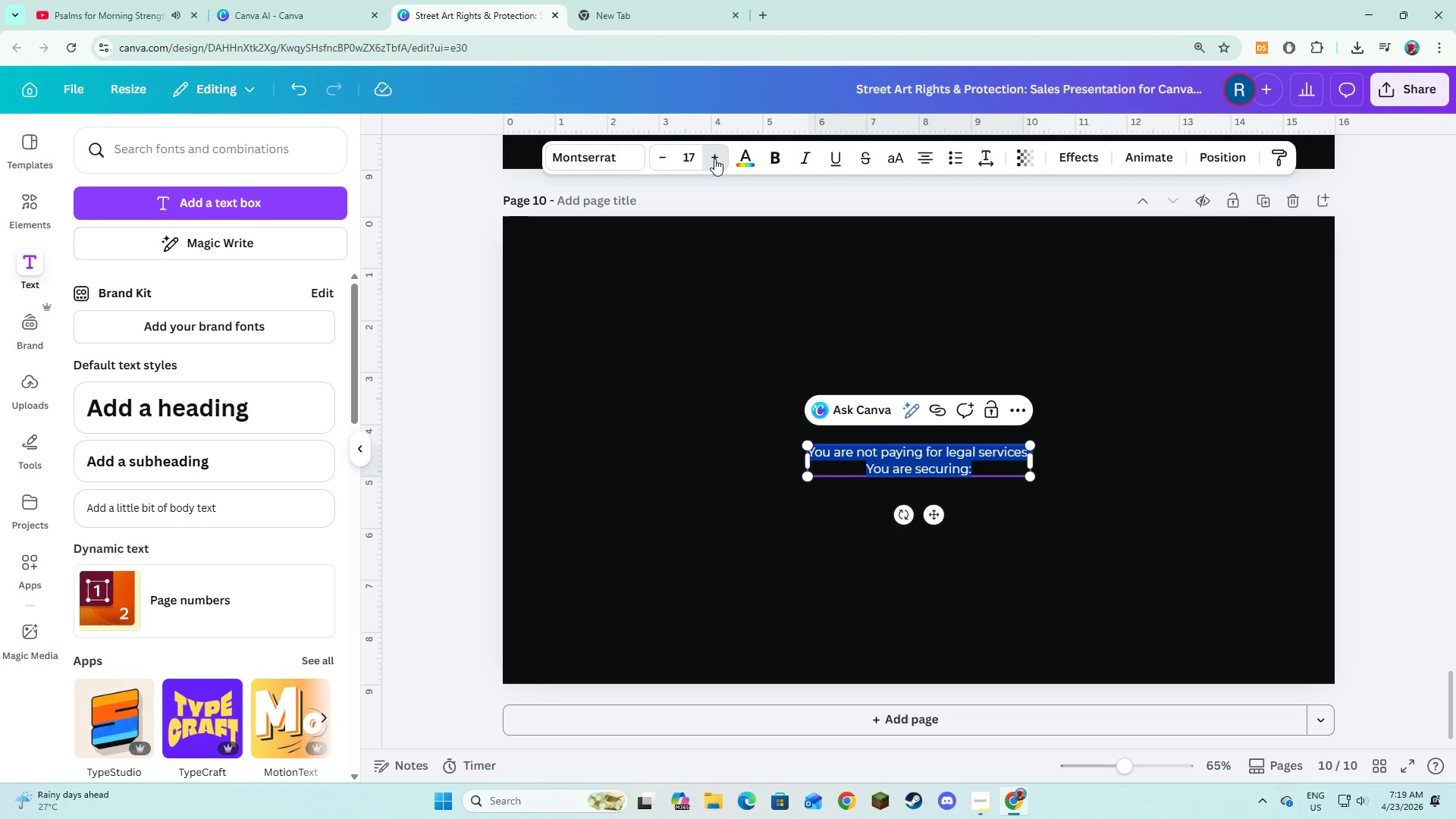 
triple_click([714, 158])
 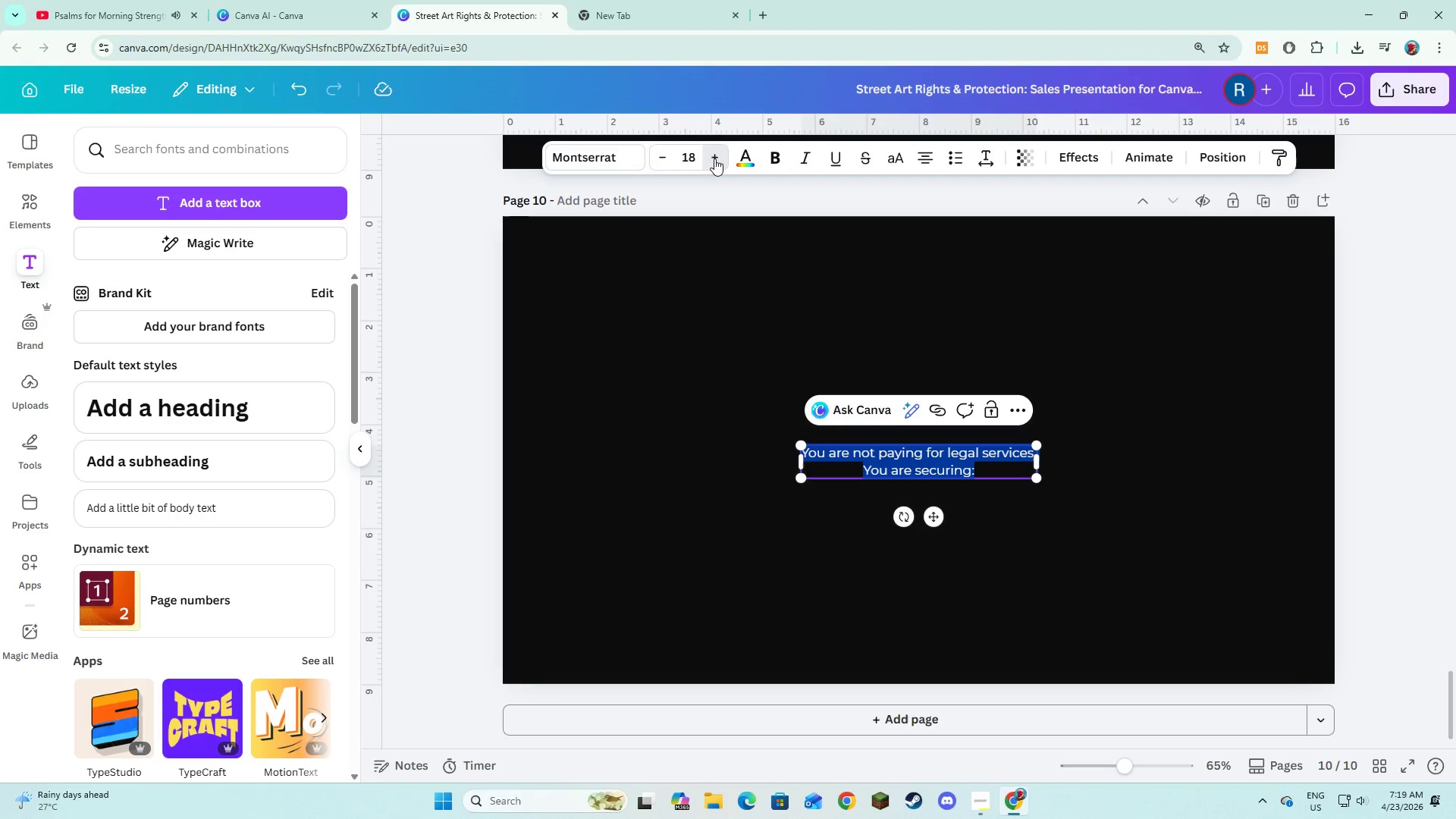 
triple_click([714, 158])
 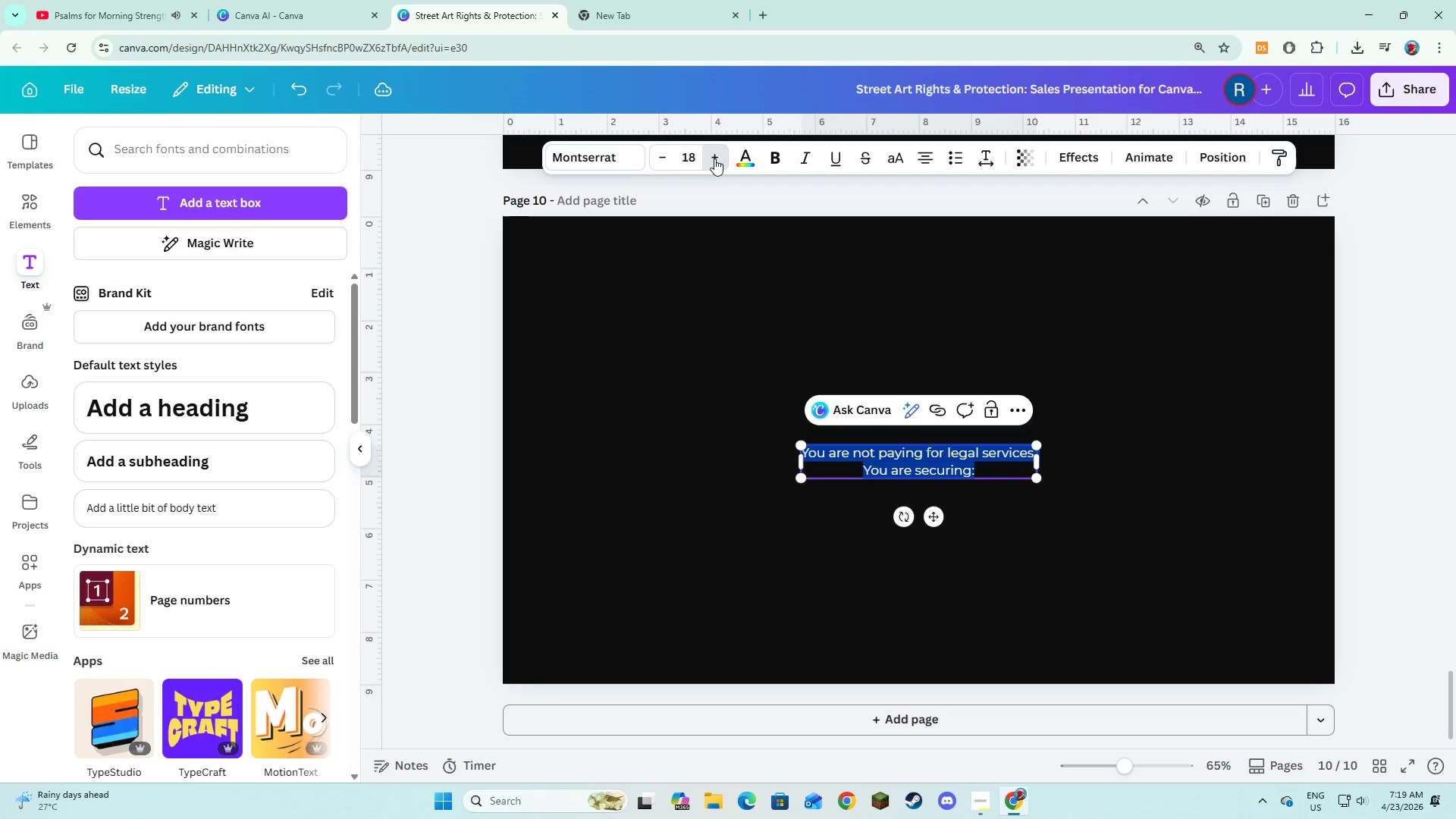 
triple_click([714, 158])
 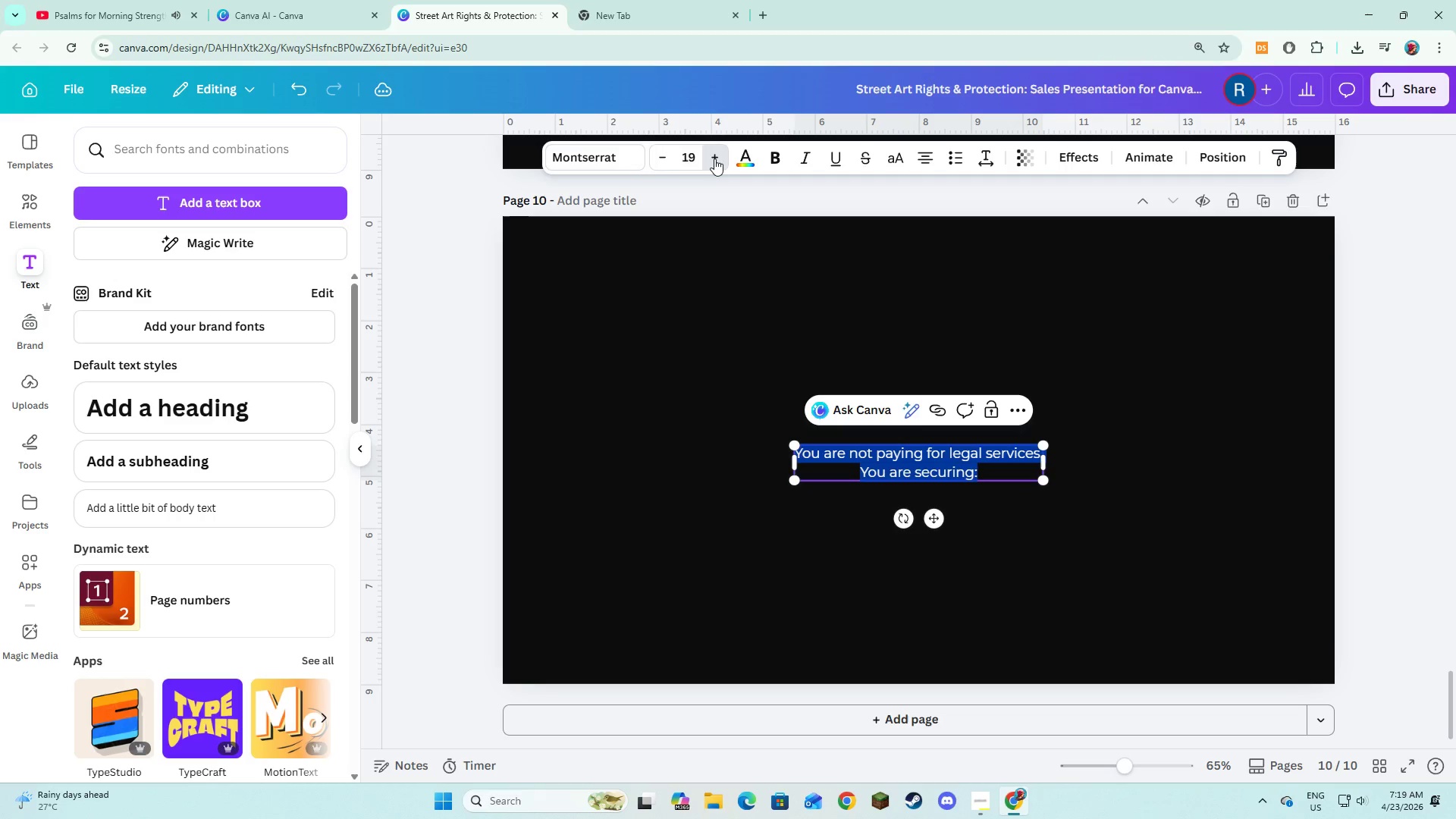 
triple_click([714, 158])
 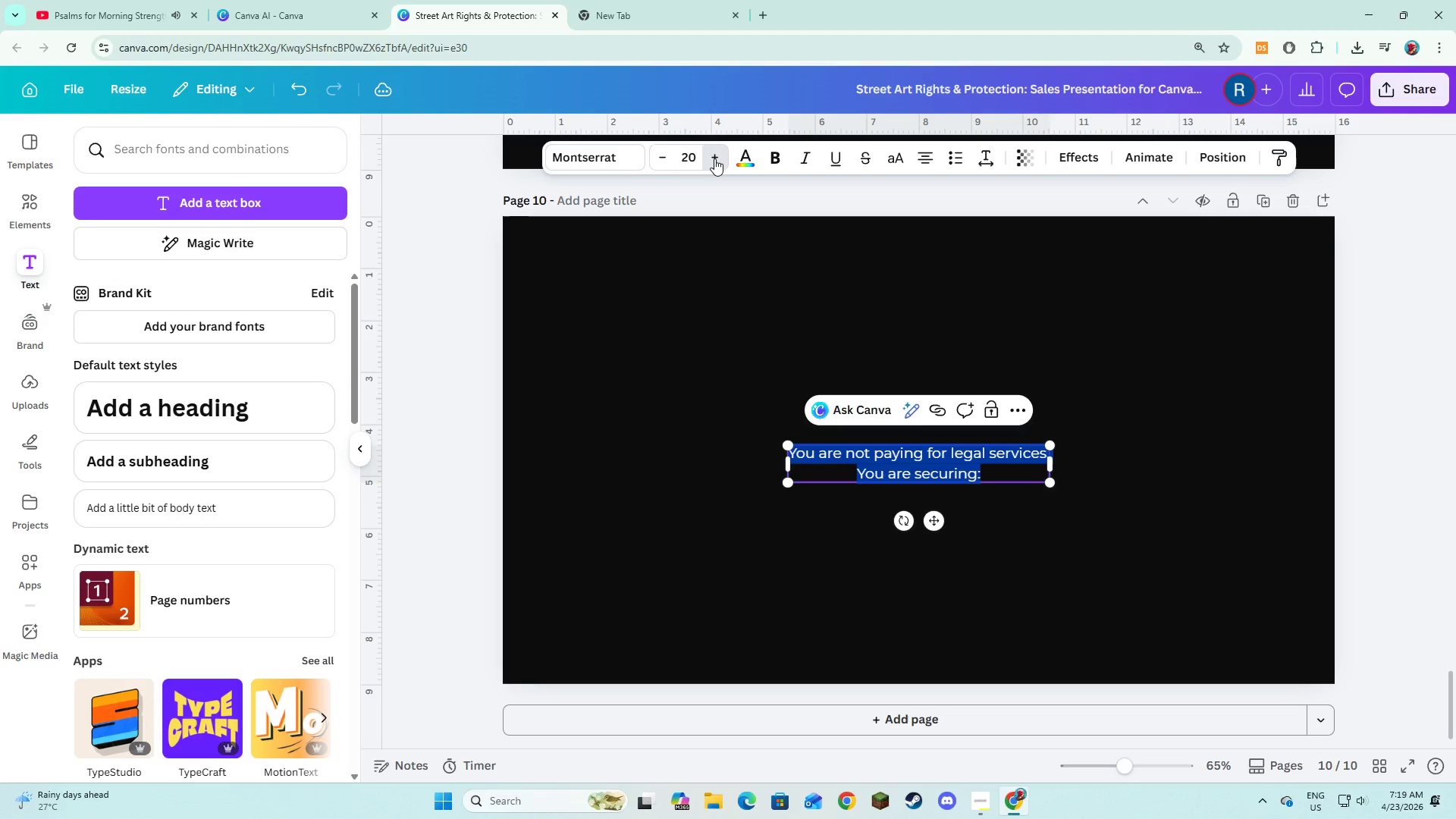 
triple_click([714, 158])
 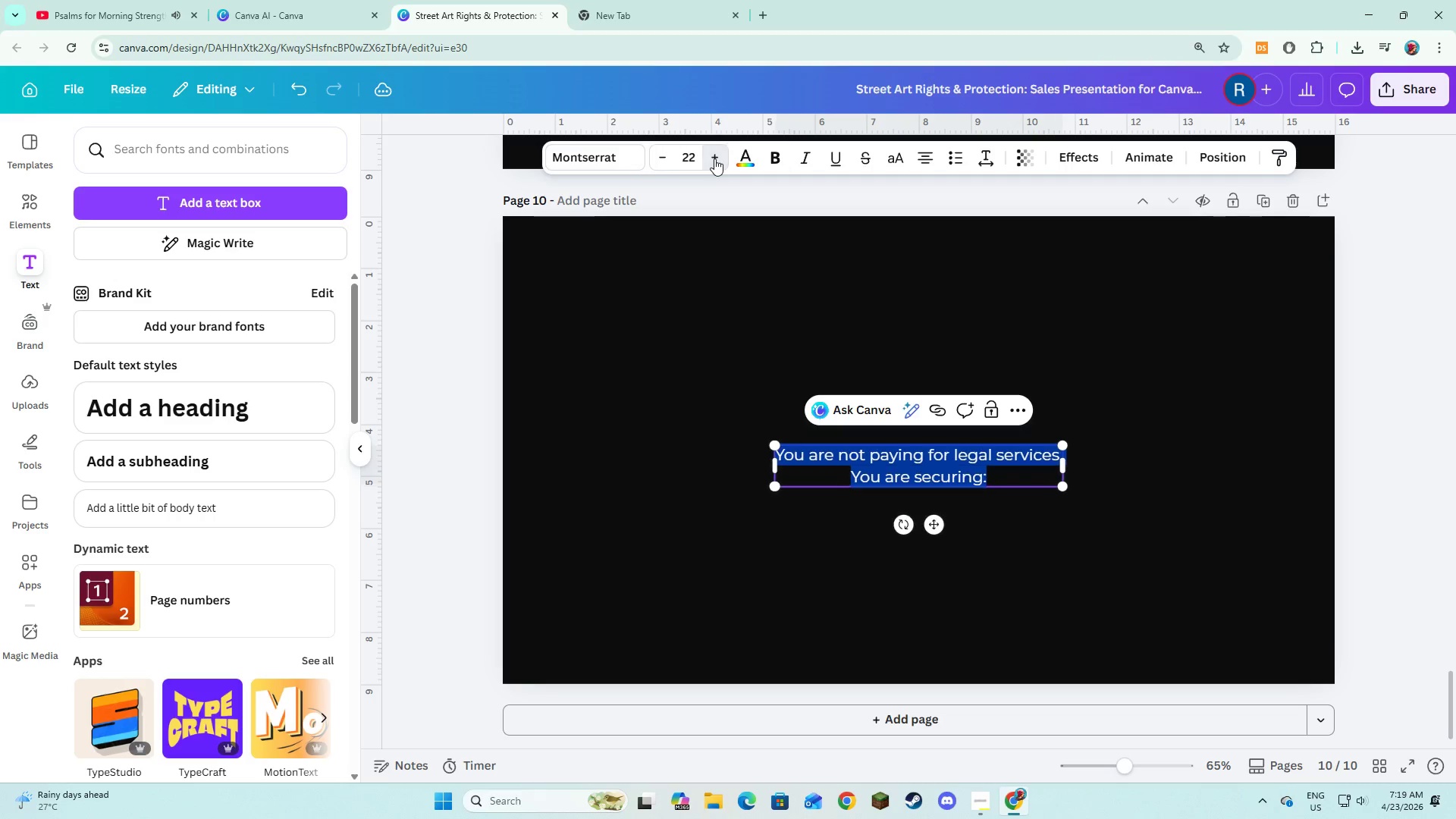 
triple_click([714, 158])
 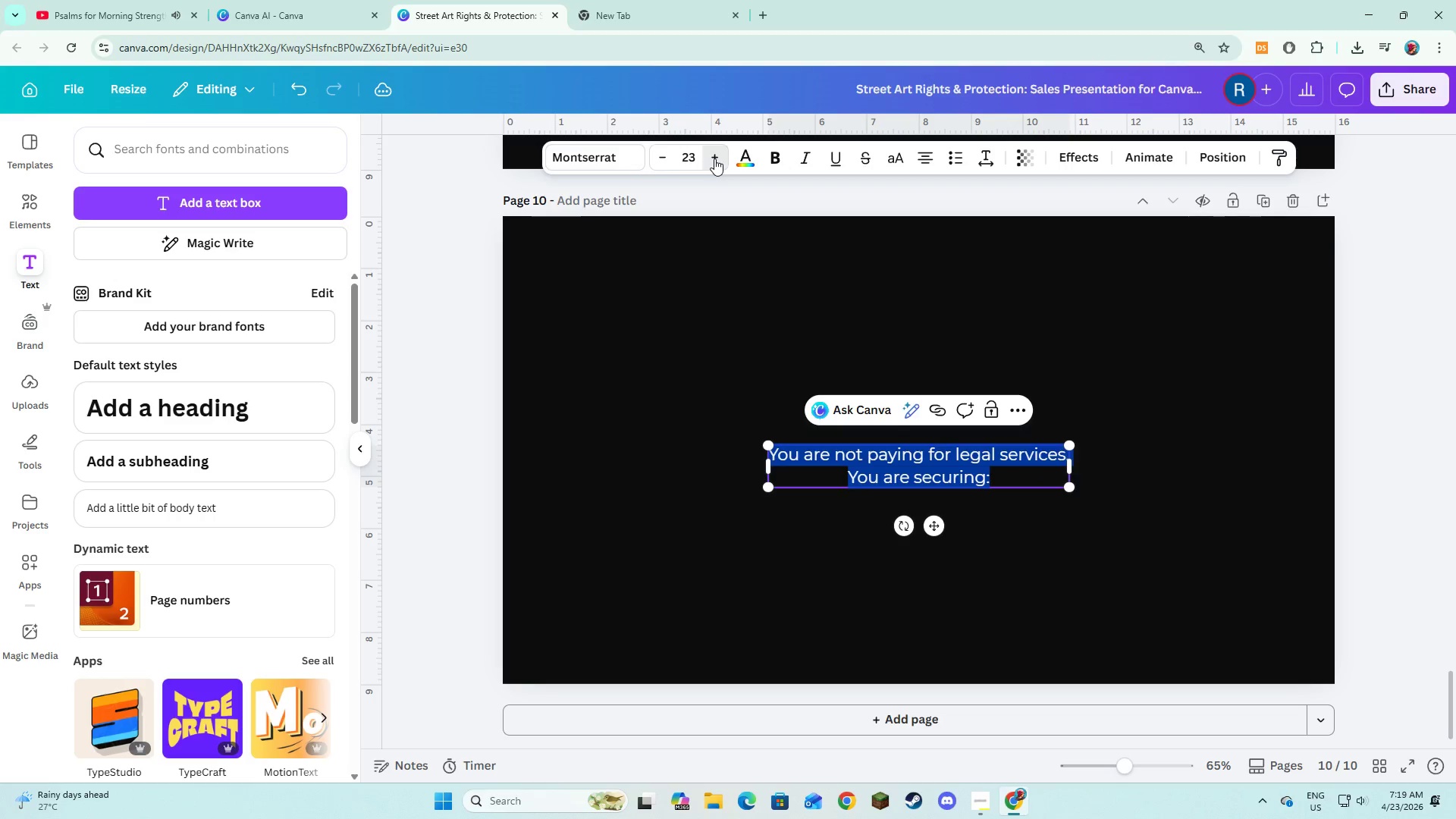 
double_click([714, 158])
 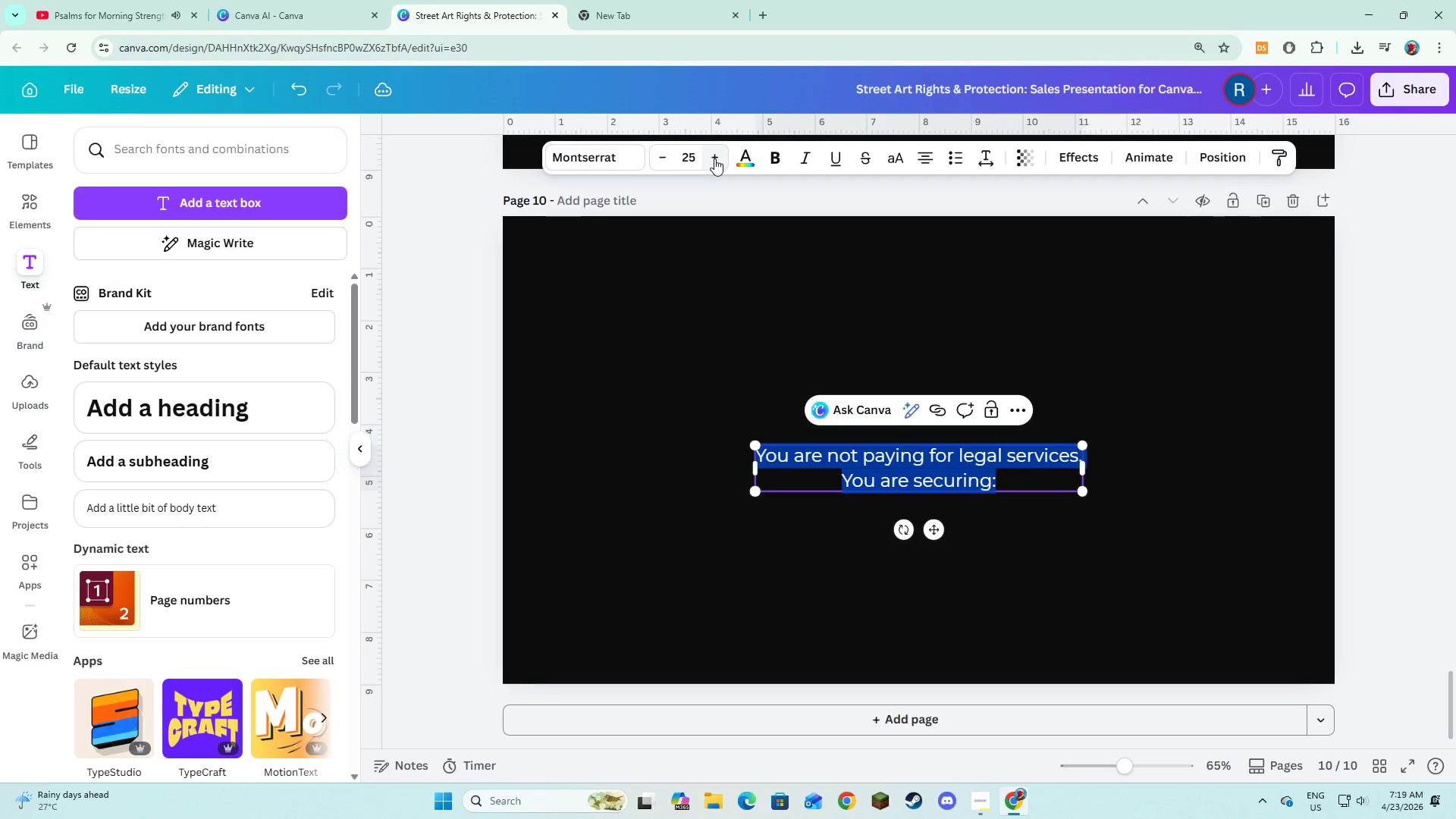 
left_click([714, 158])
 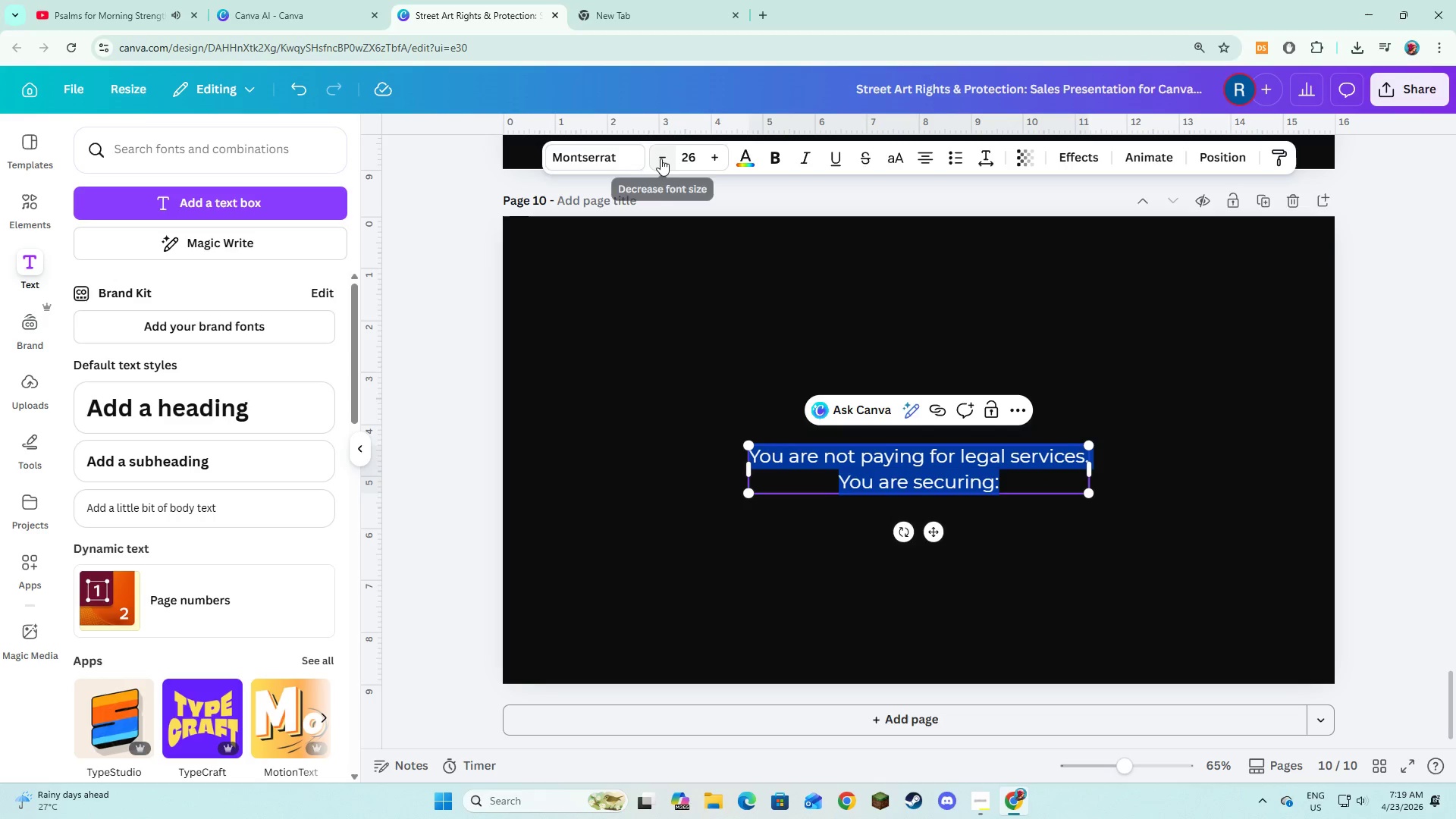 
double_click([623, 347])
 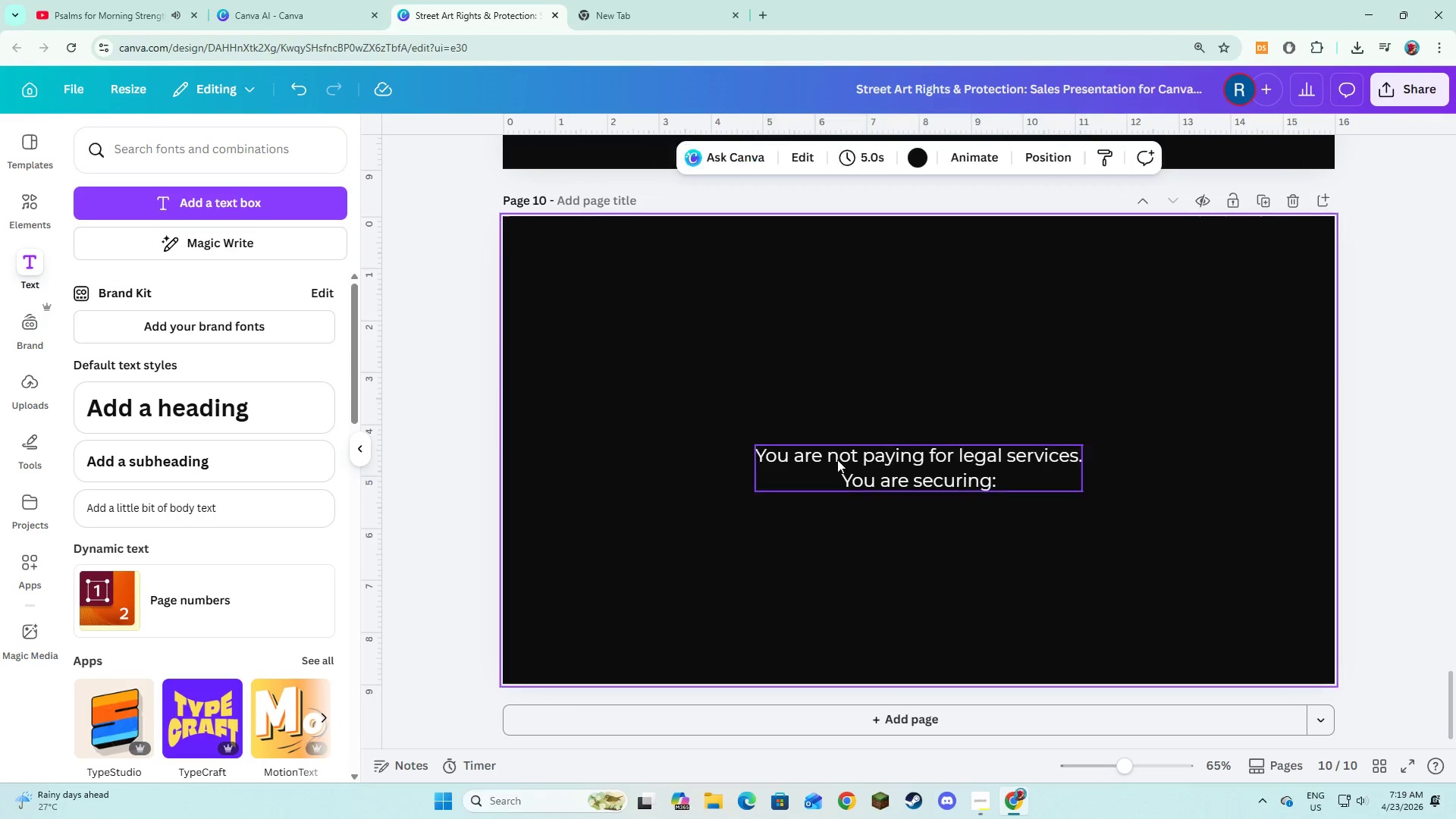 
triple_click([837, 460])
 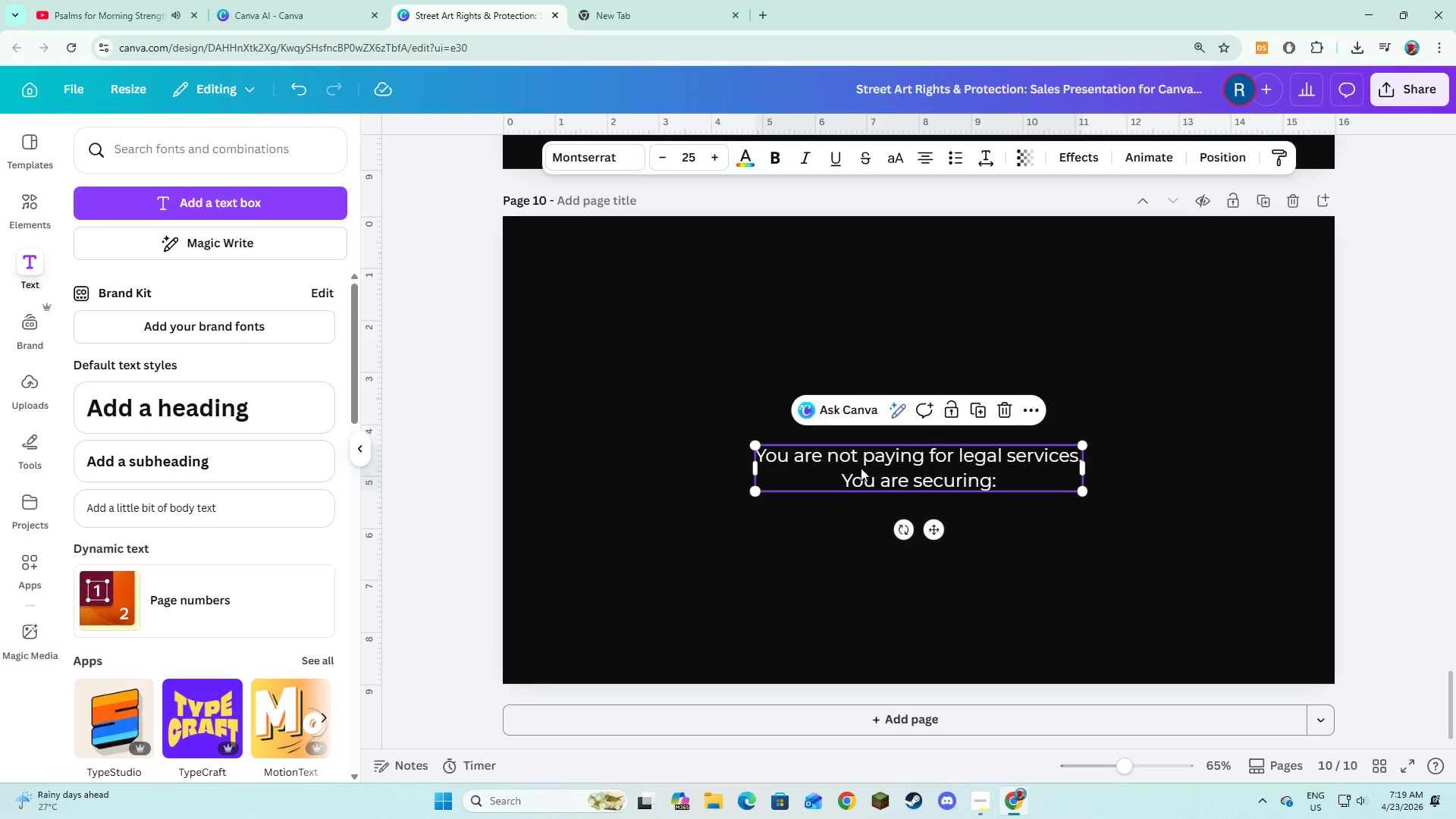 
left_click_drag(start_coordinate=[861, 468], to_coordinate=[861, 318])
 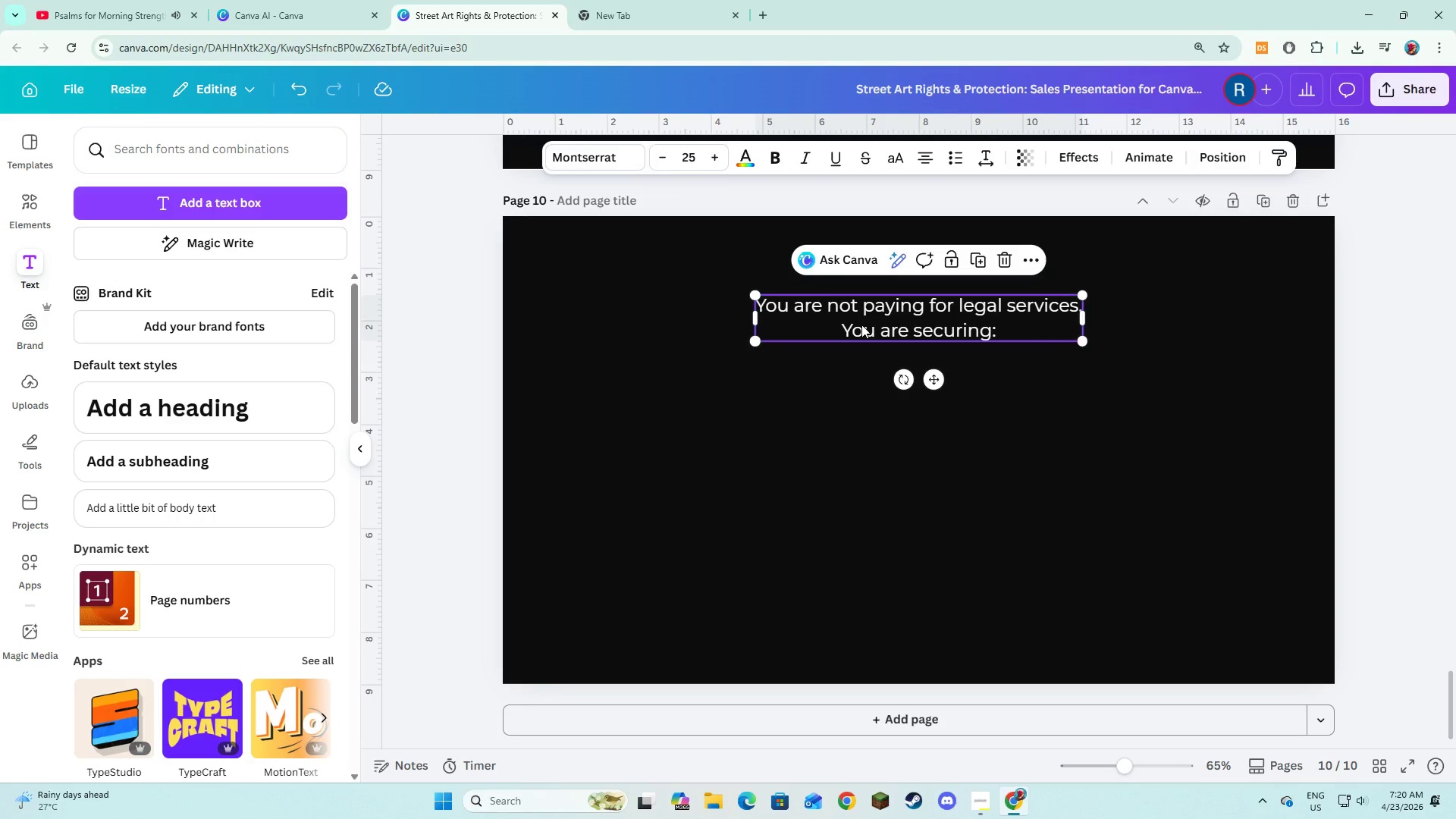 
wait(44.42)
 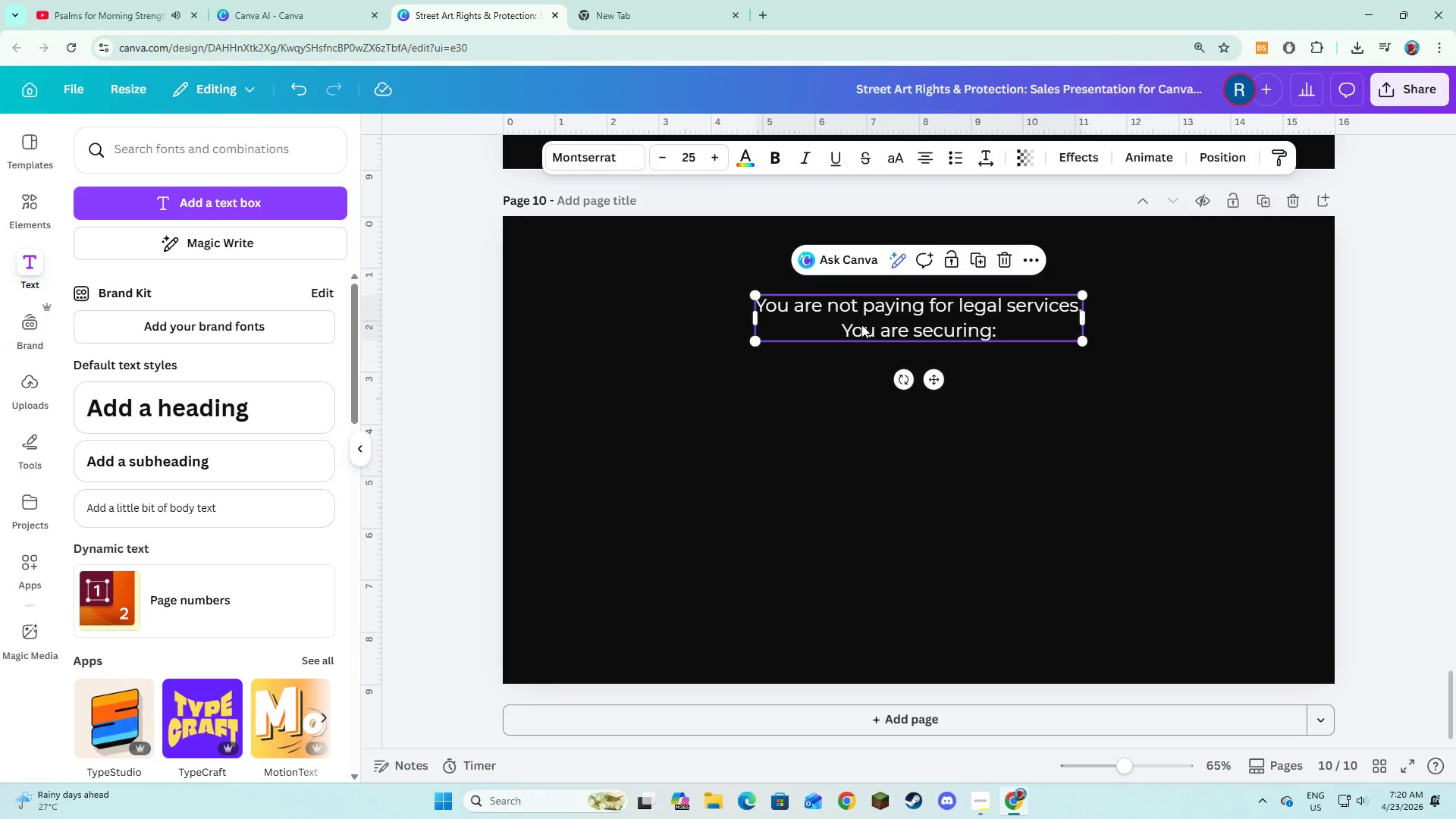 
left_click([848, 391])
 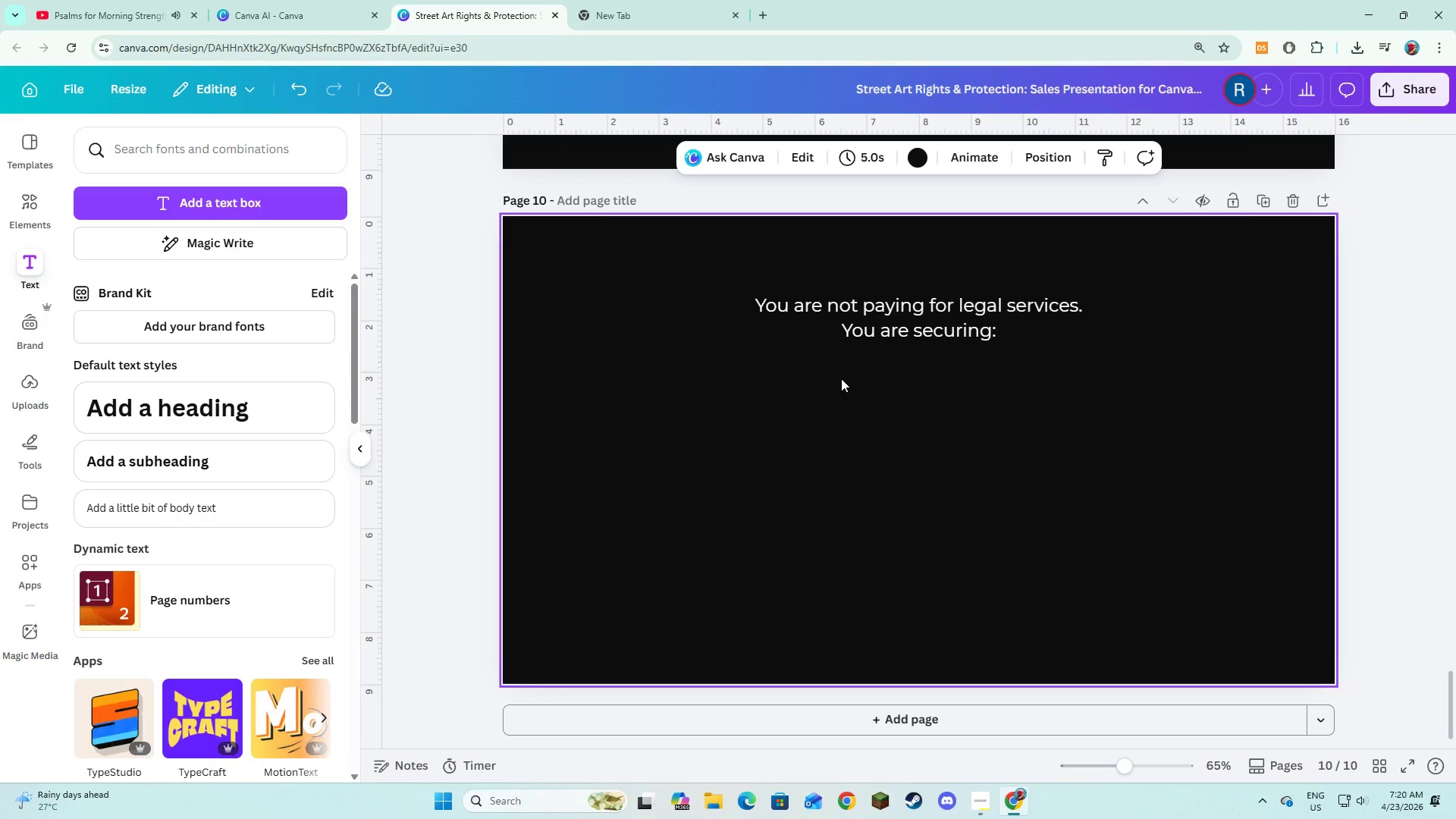 
left_click([902, 311])
 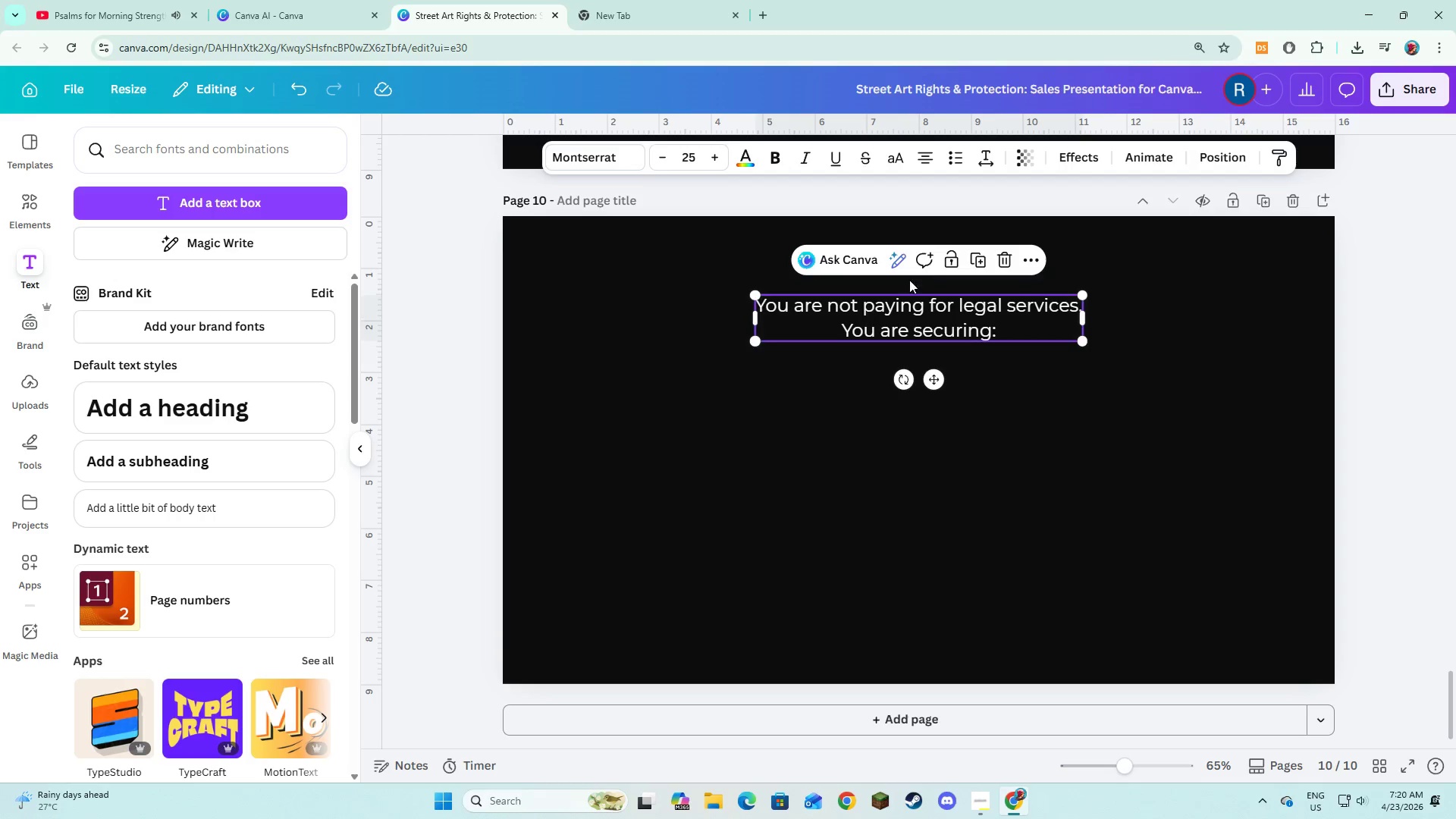 
left_click([973, 256])
 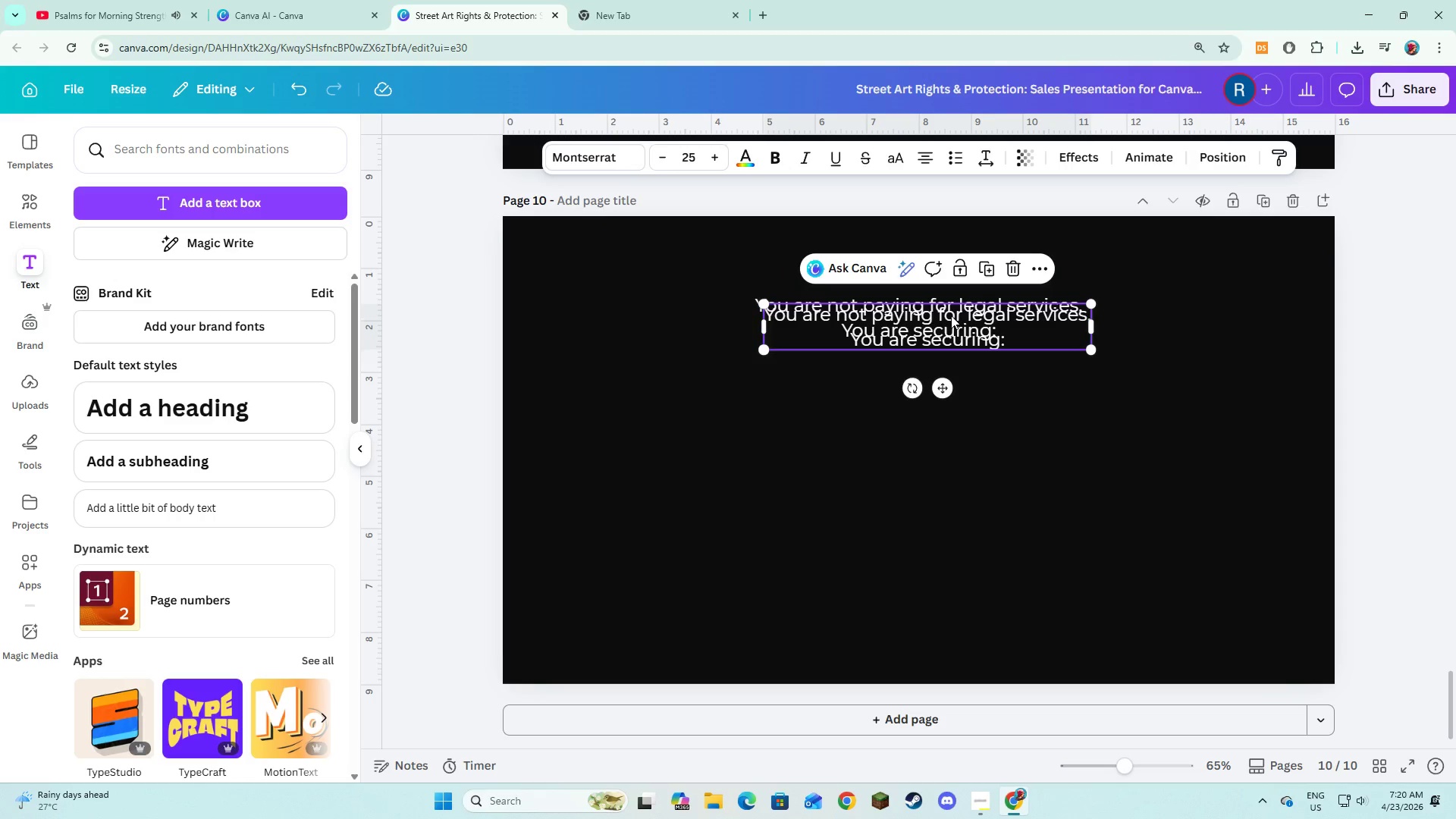 
left_click_drag(start_coordinate=[951, 322], to_coordinate=[943, 382])
 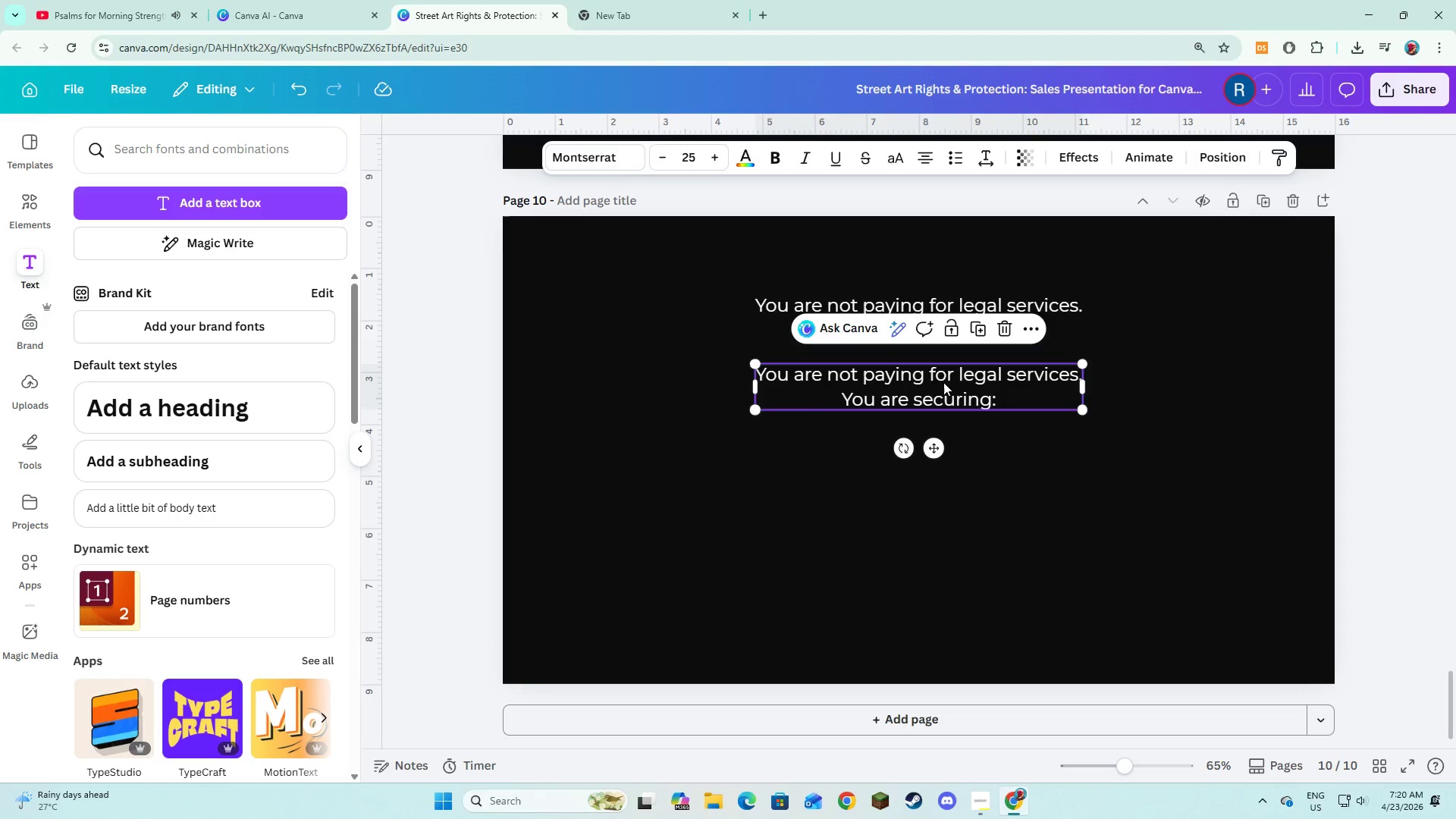 
left_click([943, 382])
 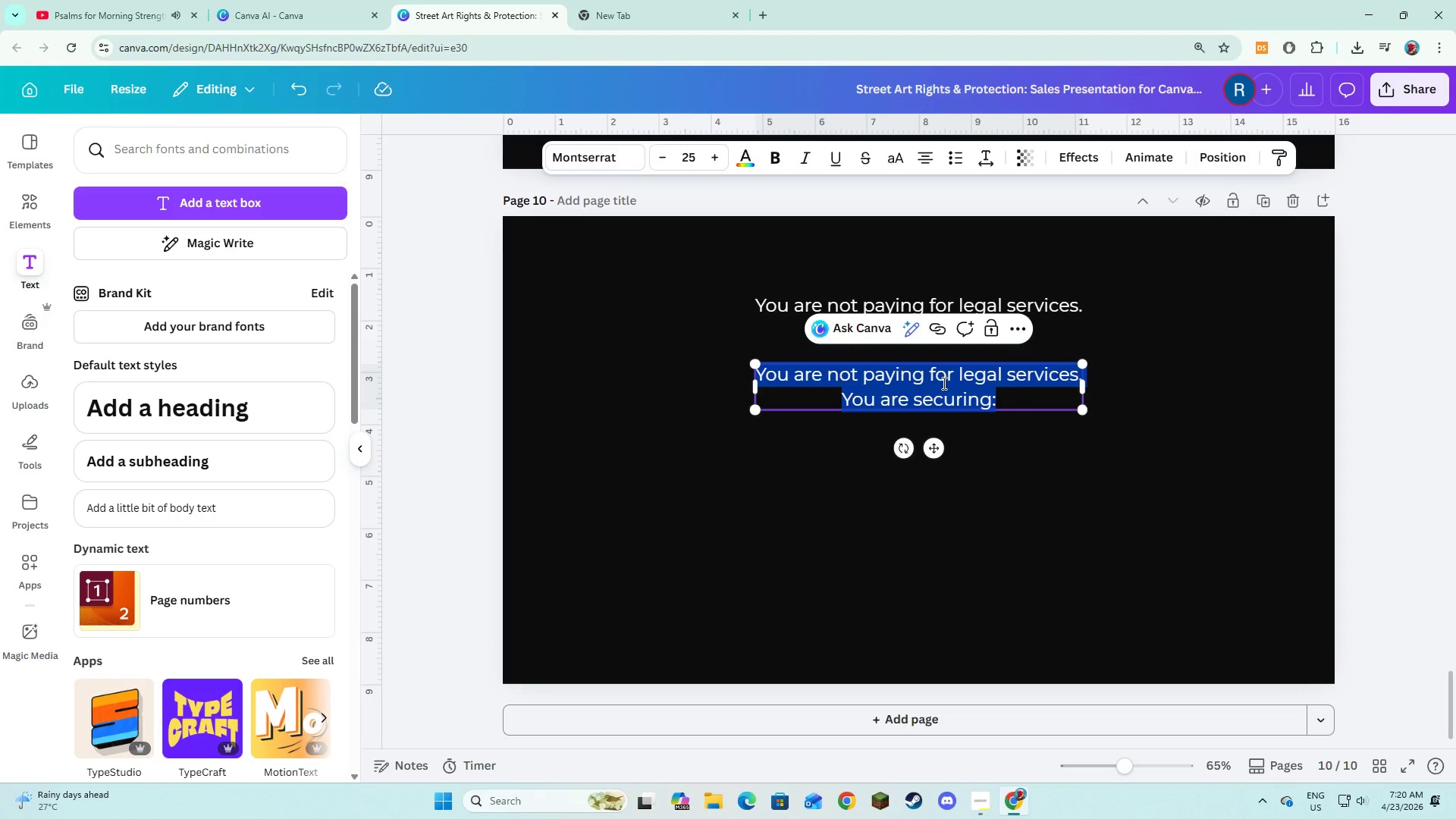 
key(Backspace)
type(Ownership of your work)
 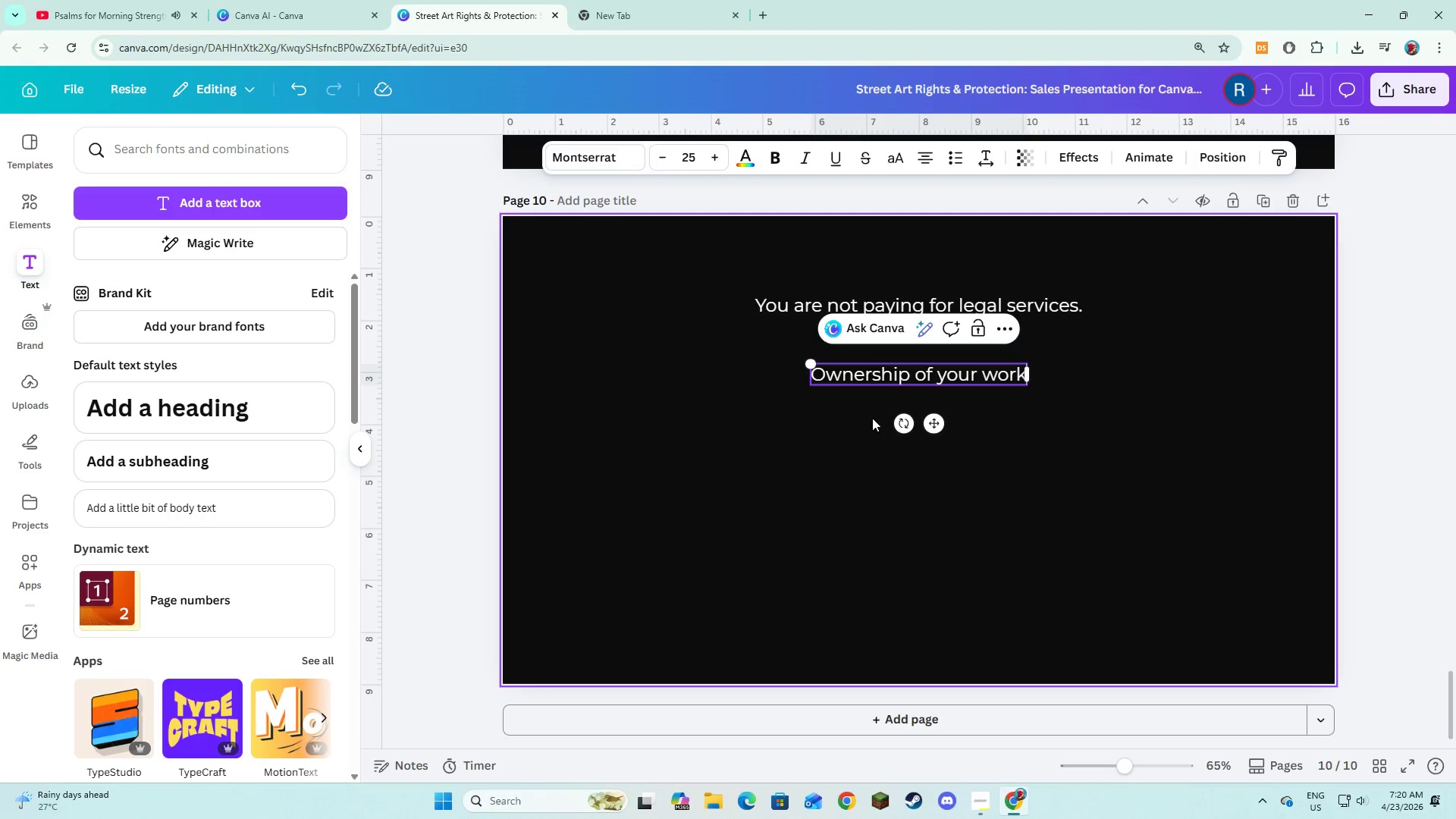 
left_click([805, 459])
 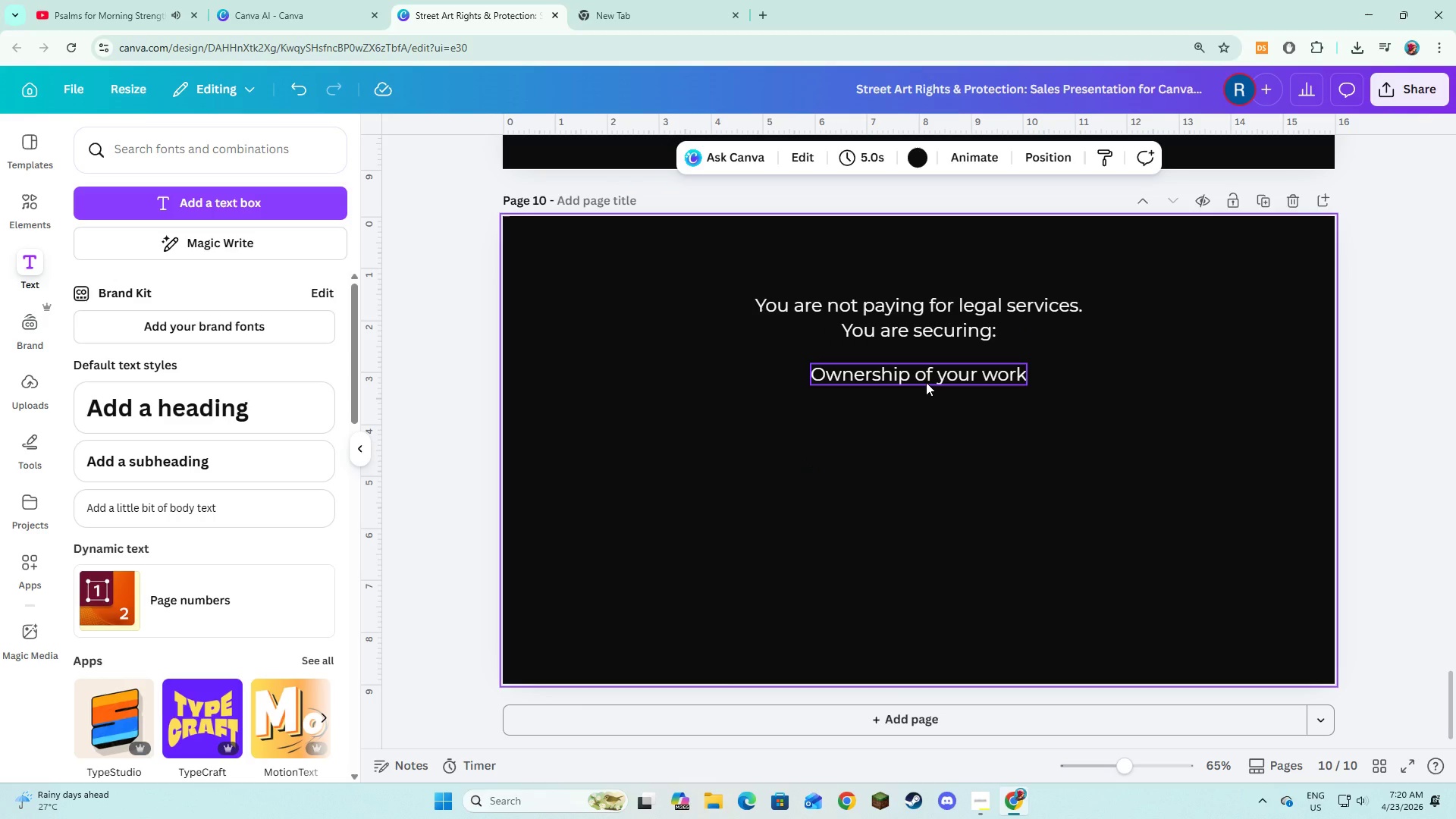 
left_click([926, 382])
 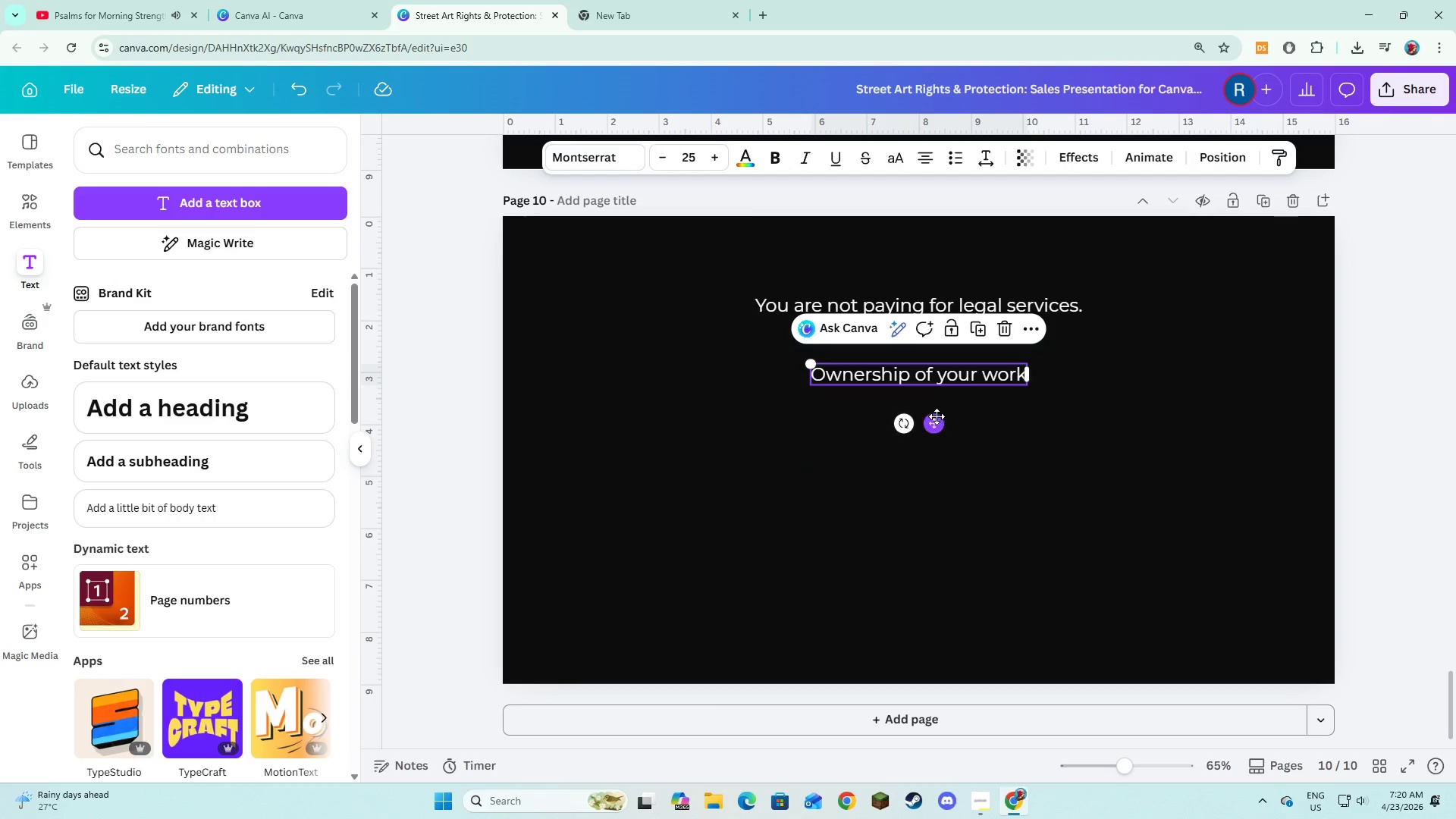 
left_click_drag(start_coordinate=[935, 419], to_coordinate=[935, 425])
 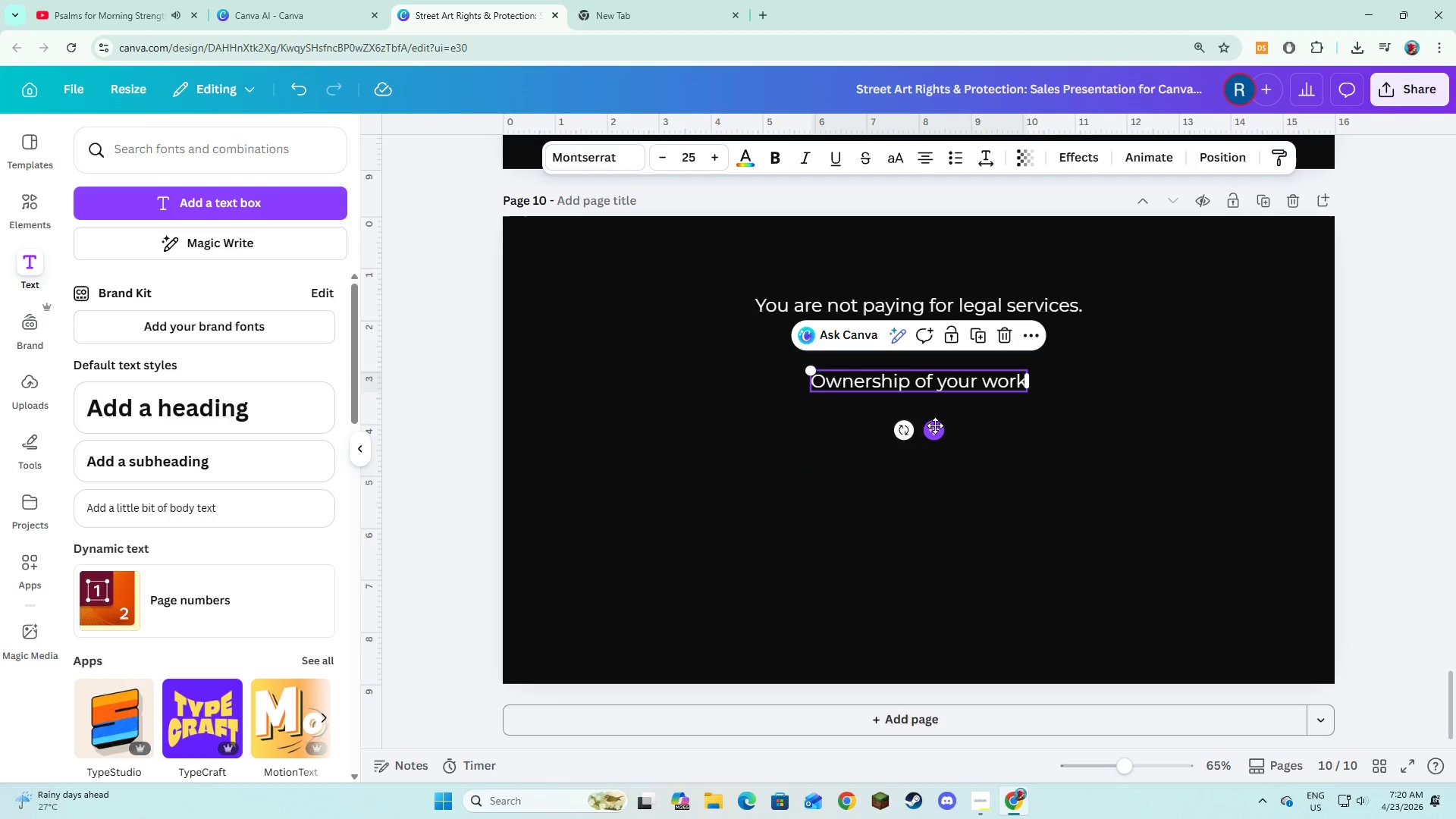 
left_click_drag(start_coordinate=[935, 425], to_coordinate=[935, 437])
 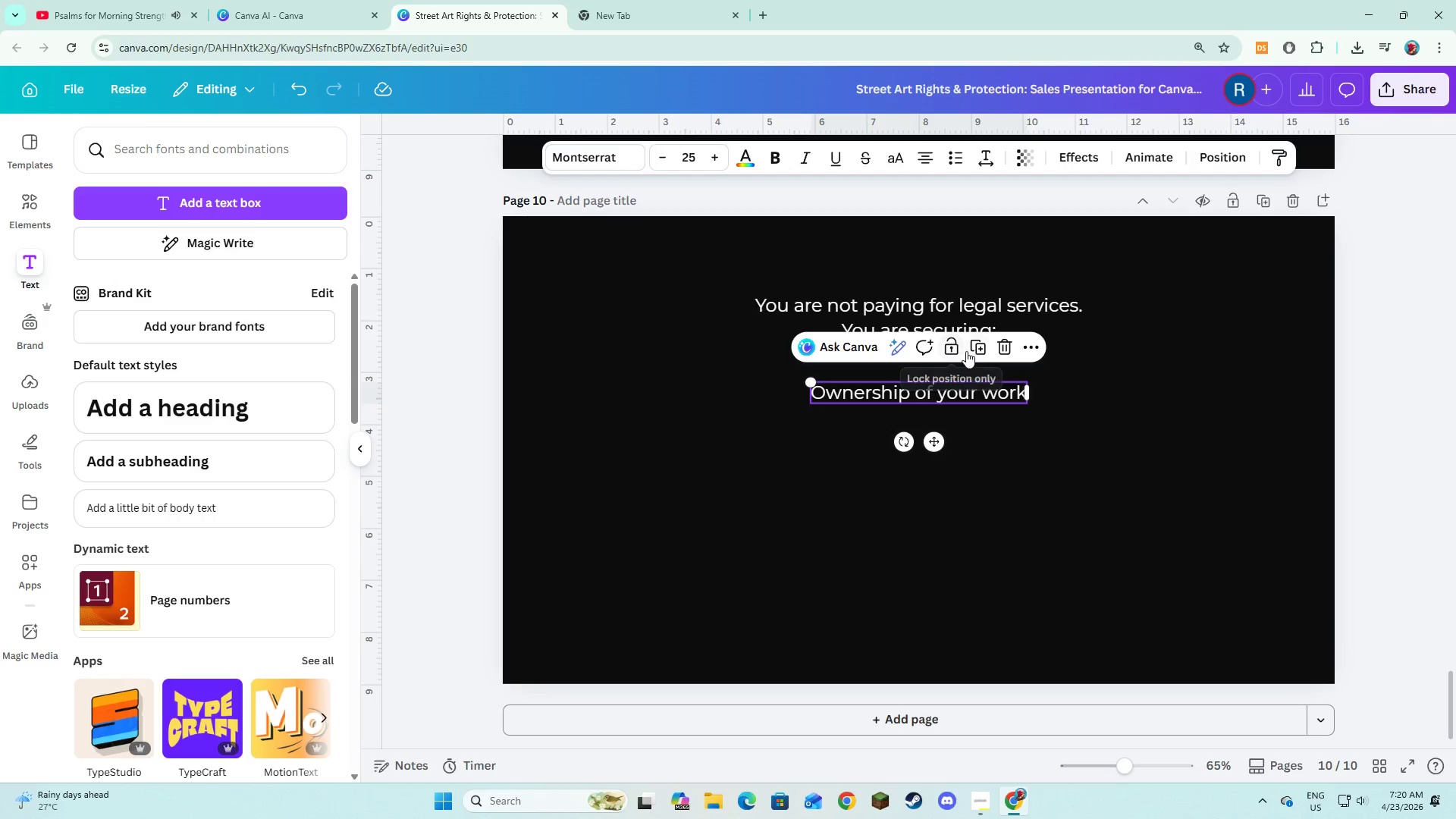 
left_click([968, 349])
 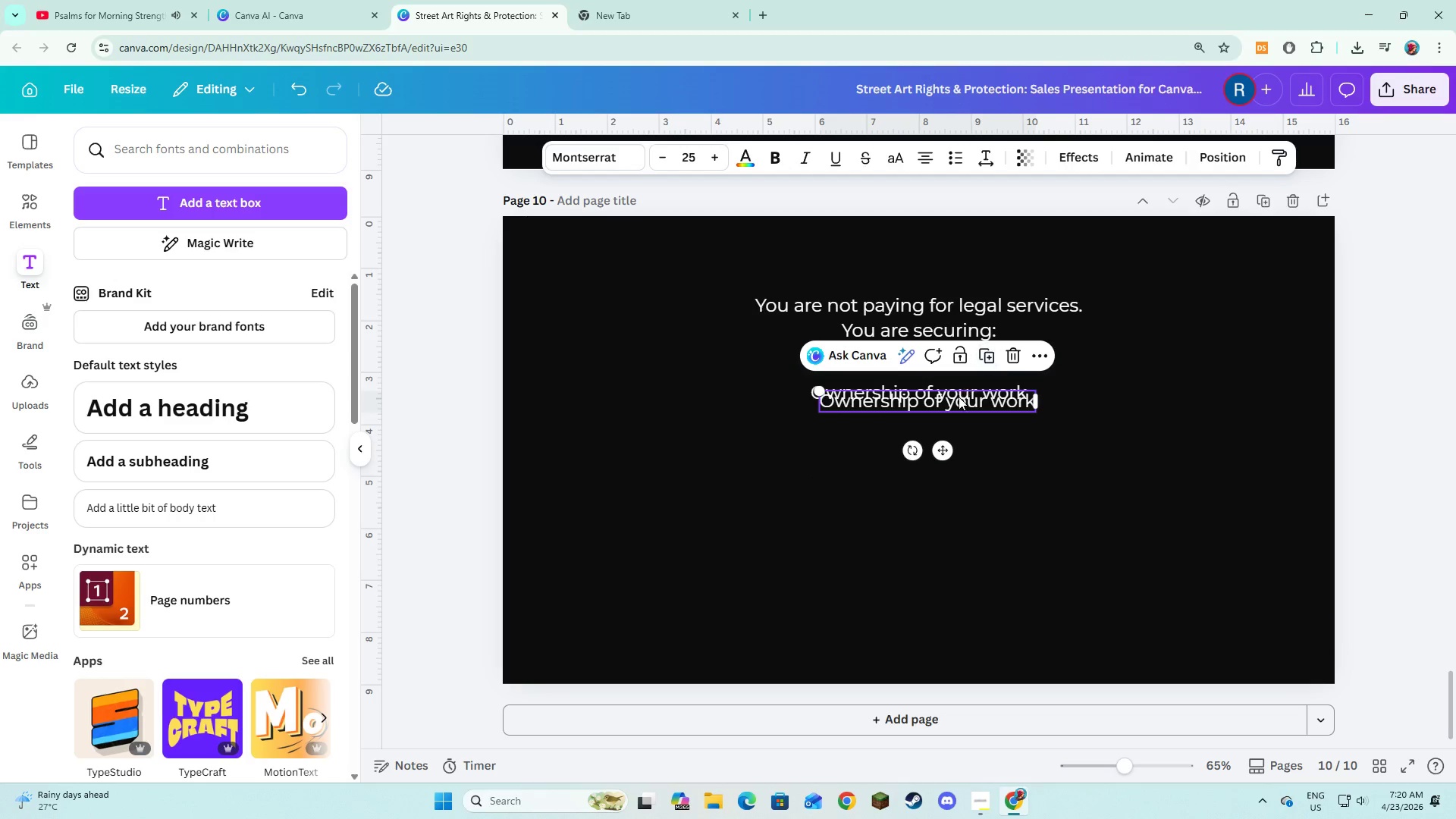 
left_click_drag(start_coordinate=[959, 397], to_coordinate=[950, 431])
 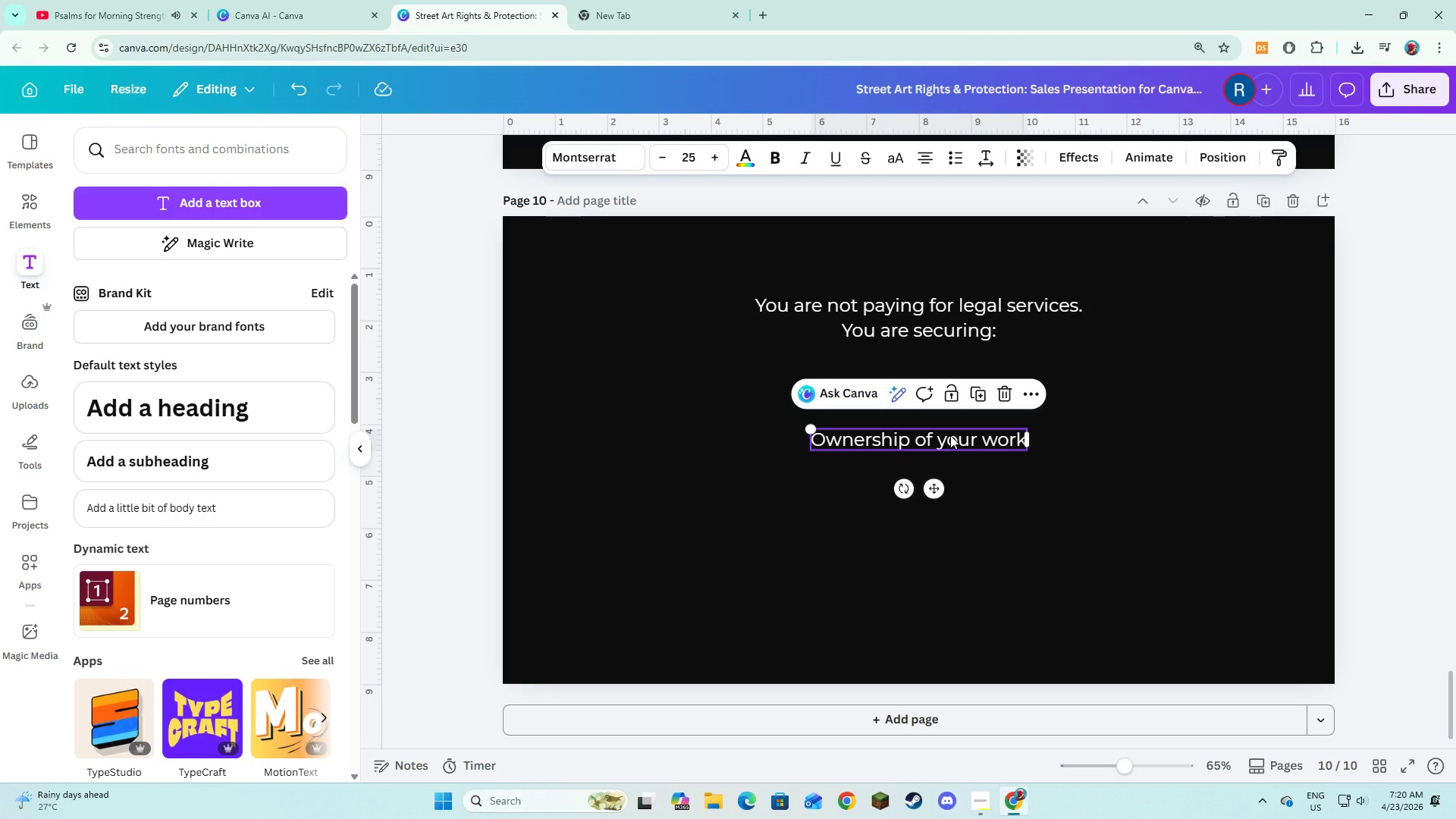 
left_click_drag(start_coordinate=[950, 435], to_coordinate=[950, 429])
 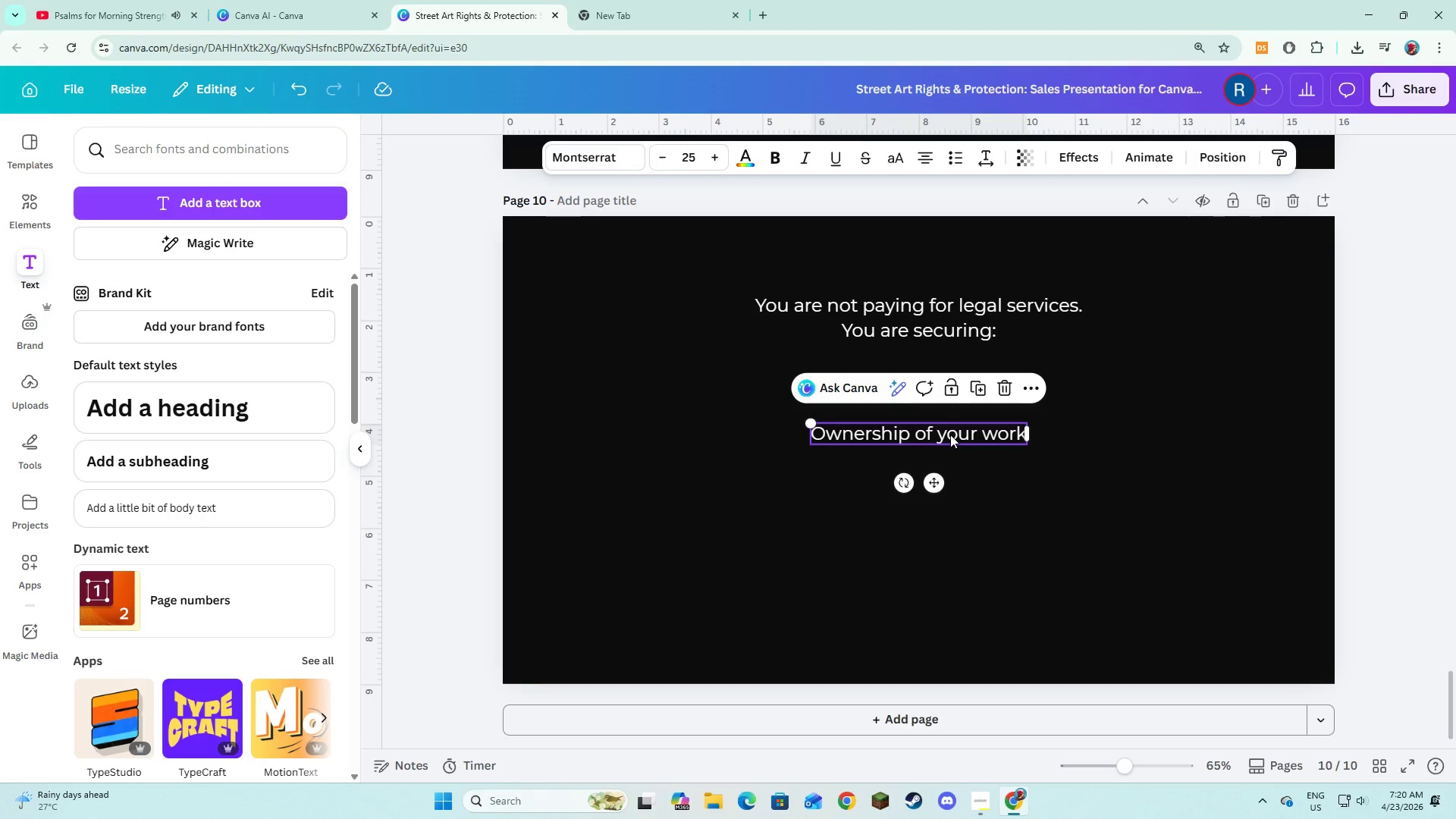 
left_click([950, 435])
 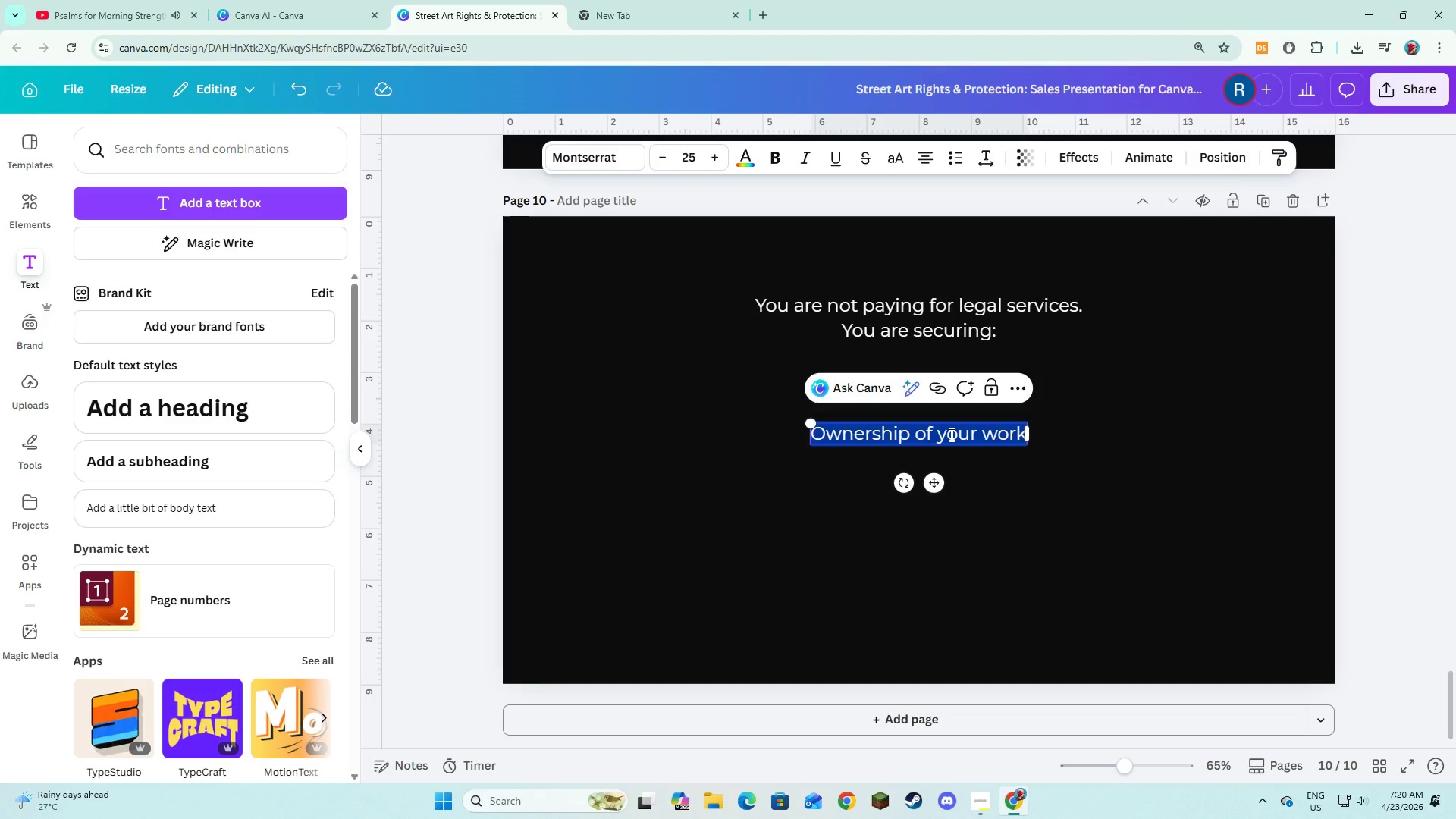 
type(Control over how it is used)
 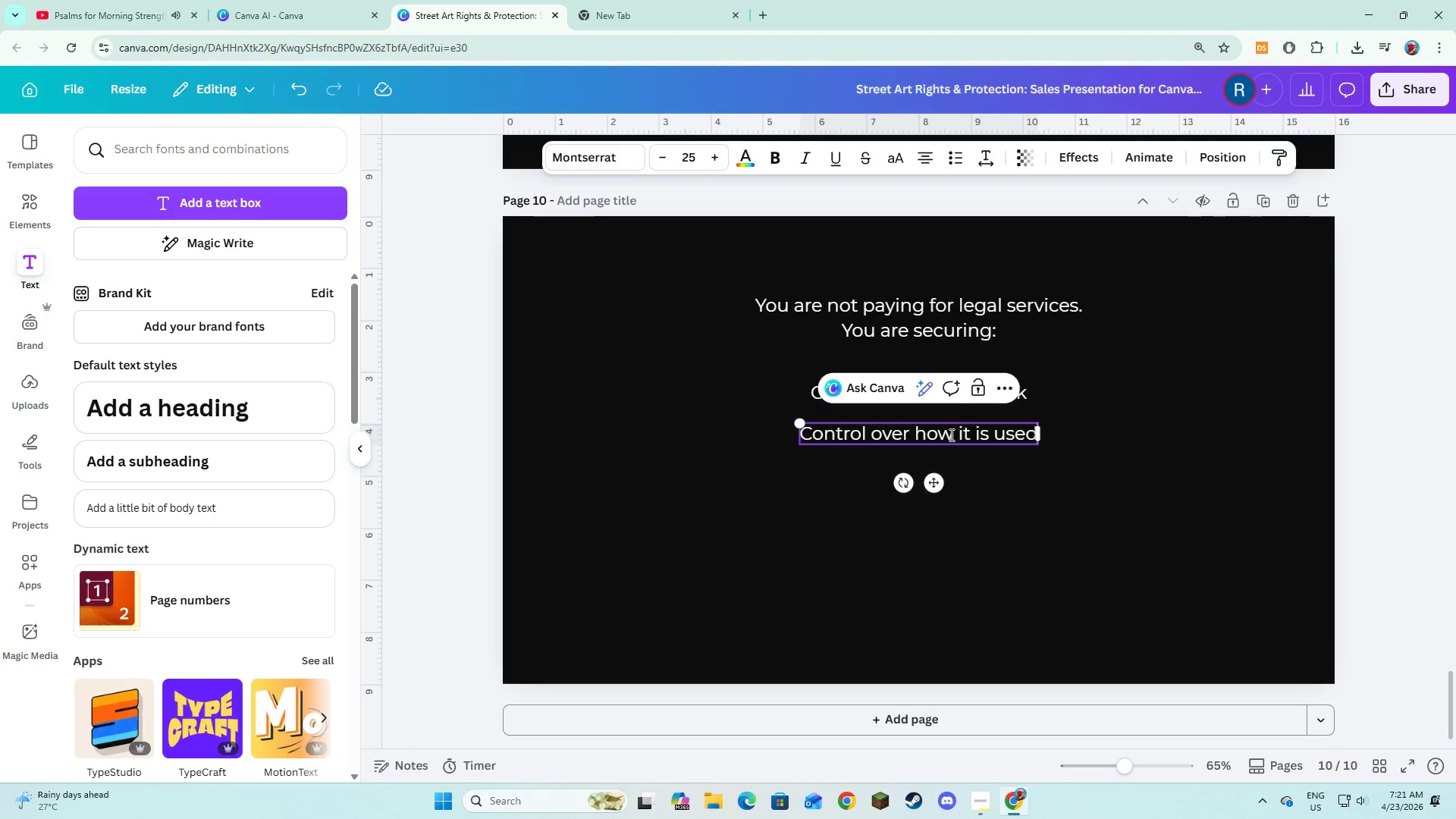 
left_click([863, 475])
 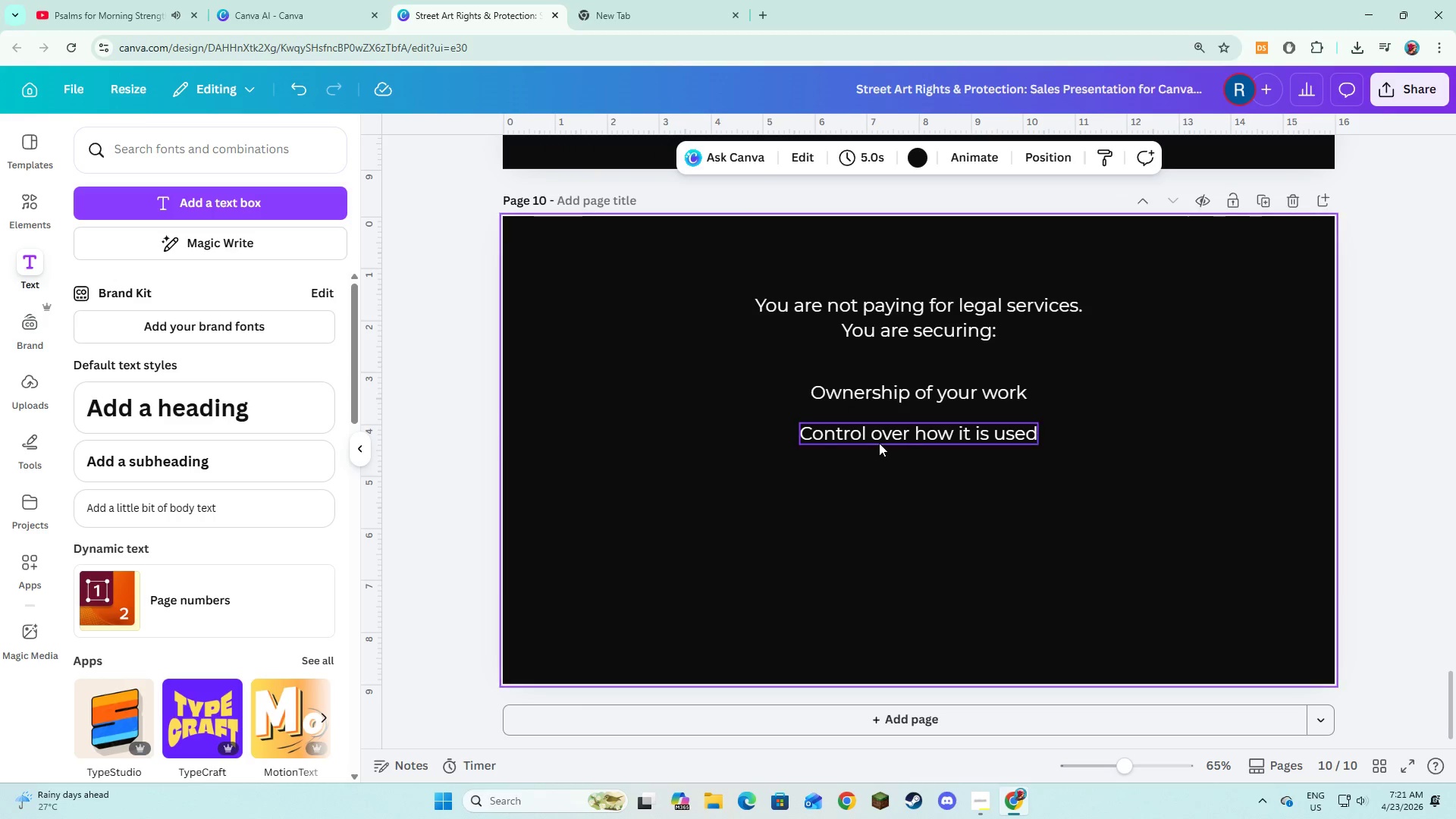 
left_click([879, 443])
 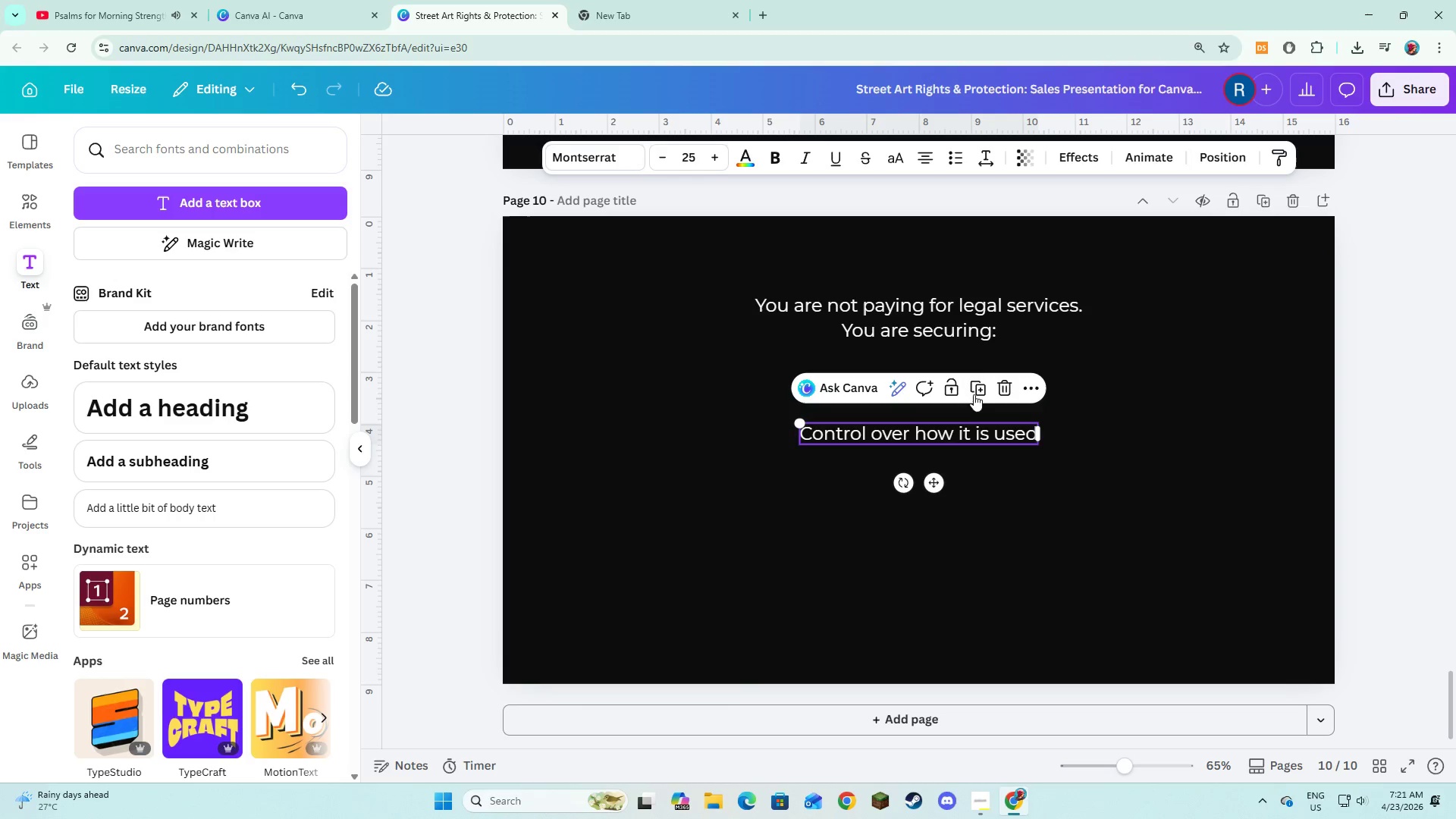 
left_click([977, 391])
 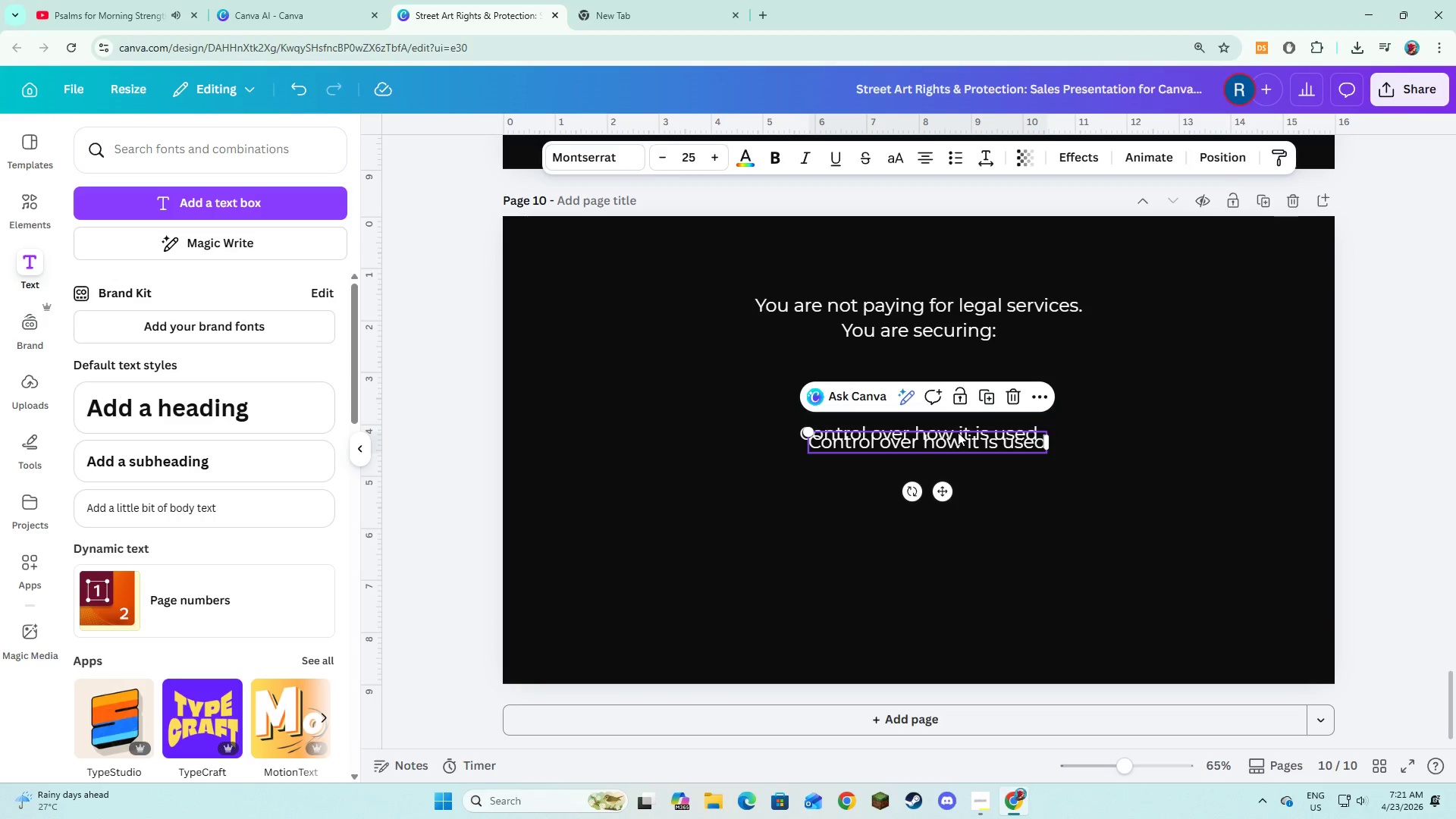 
left_click_drag(start_coordinate=[957, 438], to_coordinate=[953, 469])
 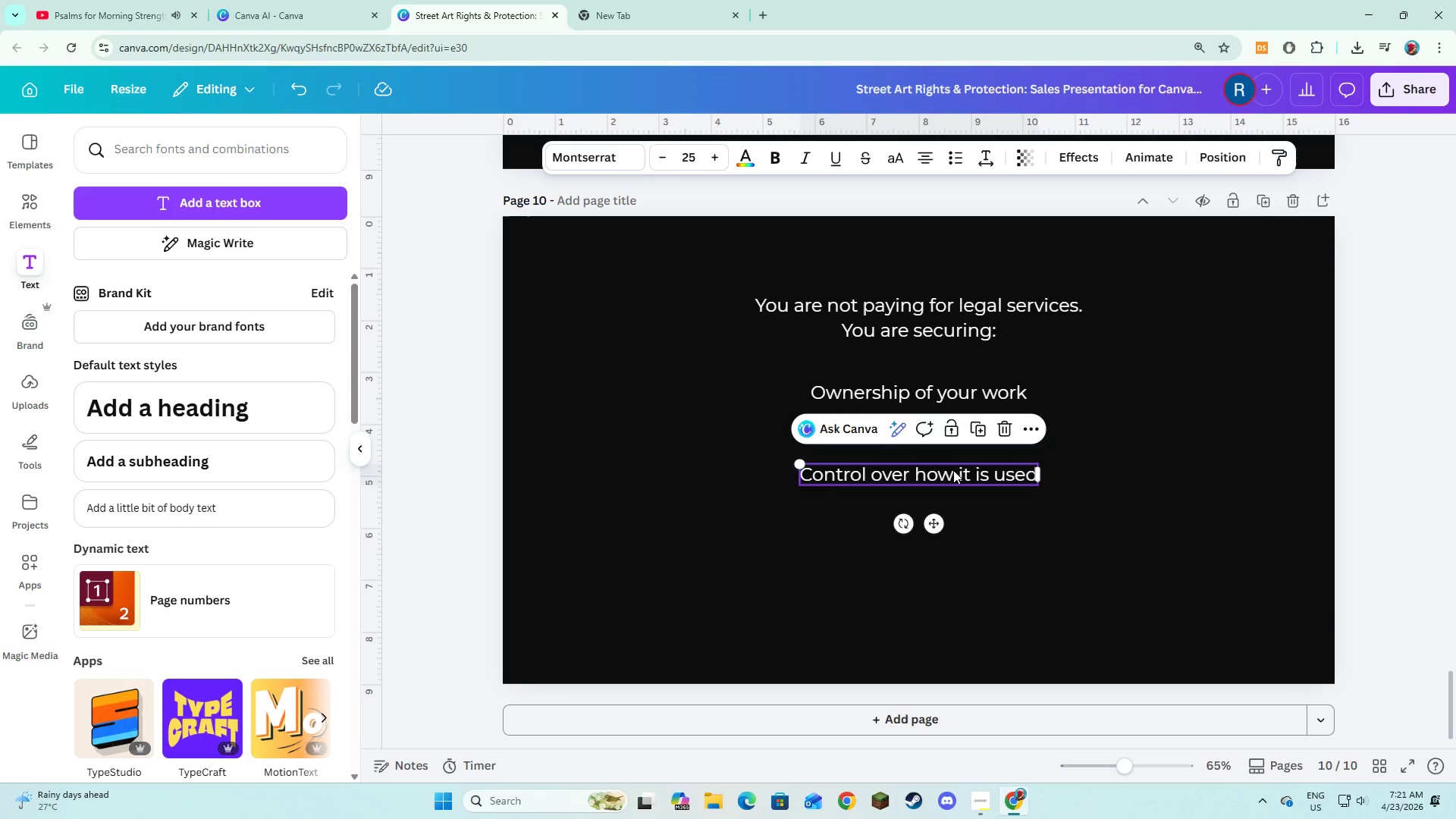 
left_click([953, 470])
 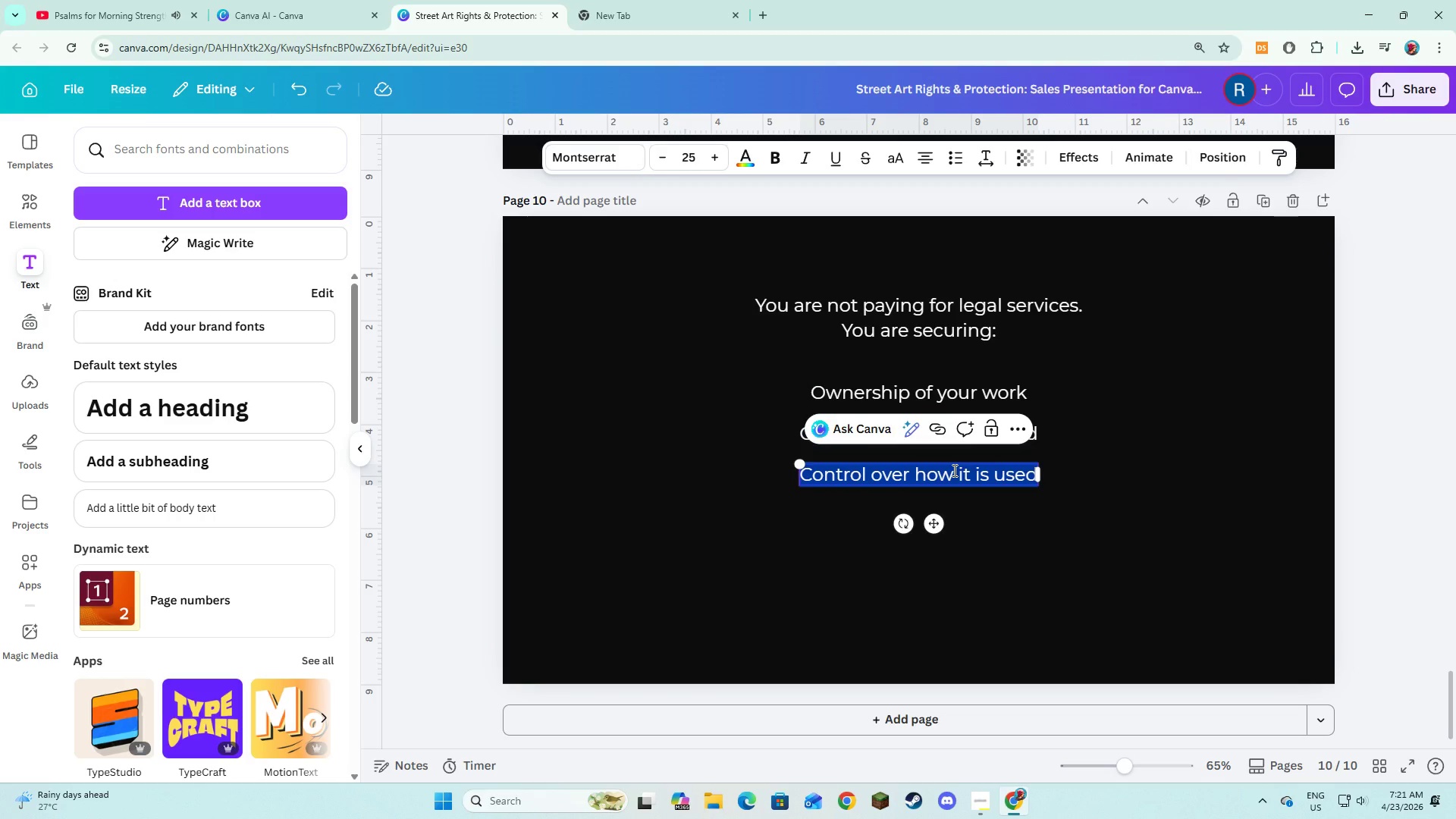 
type(Confidence in every collaboration)
 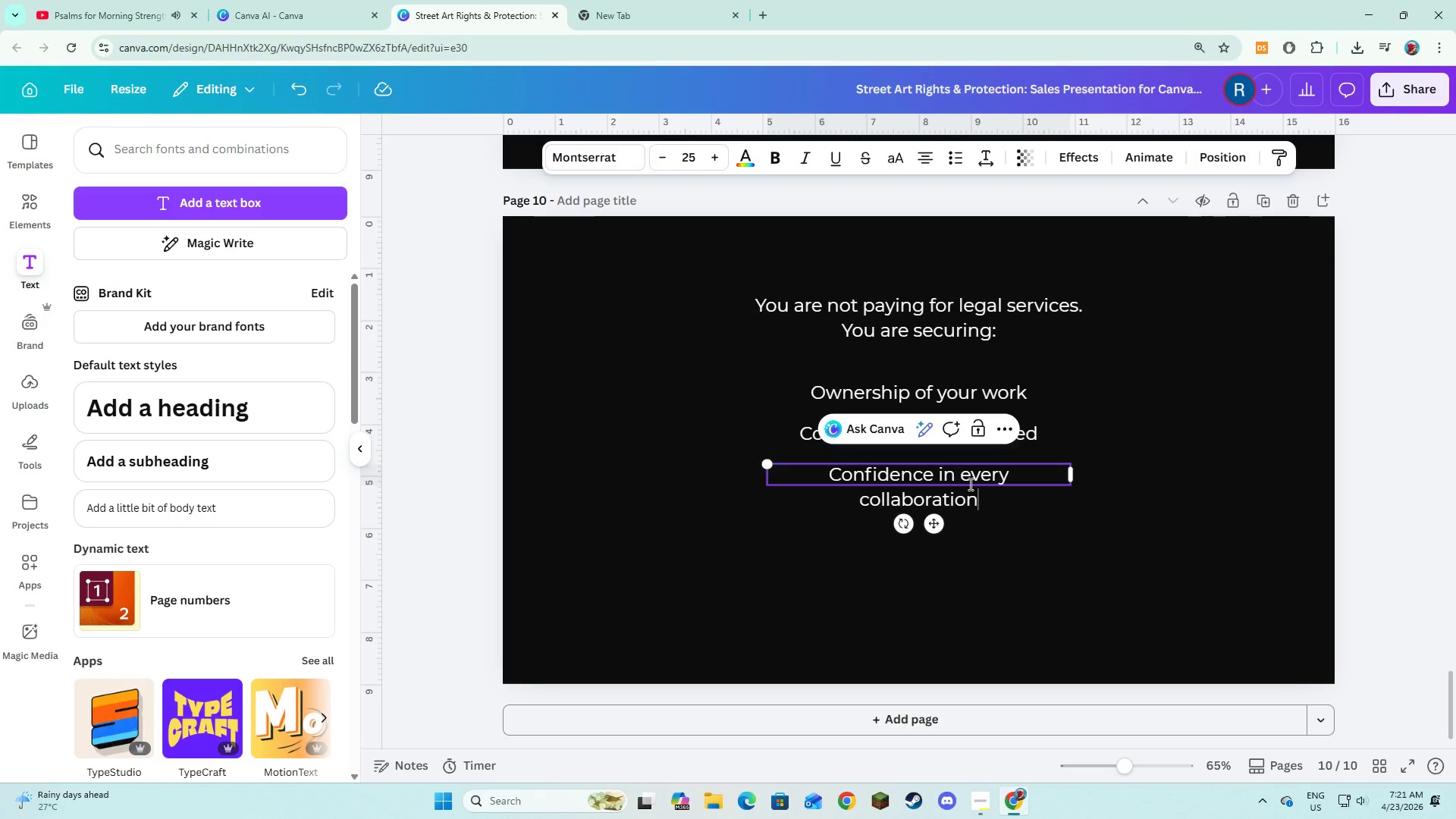 
left_click([1017, 516])
 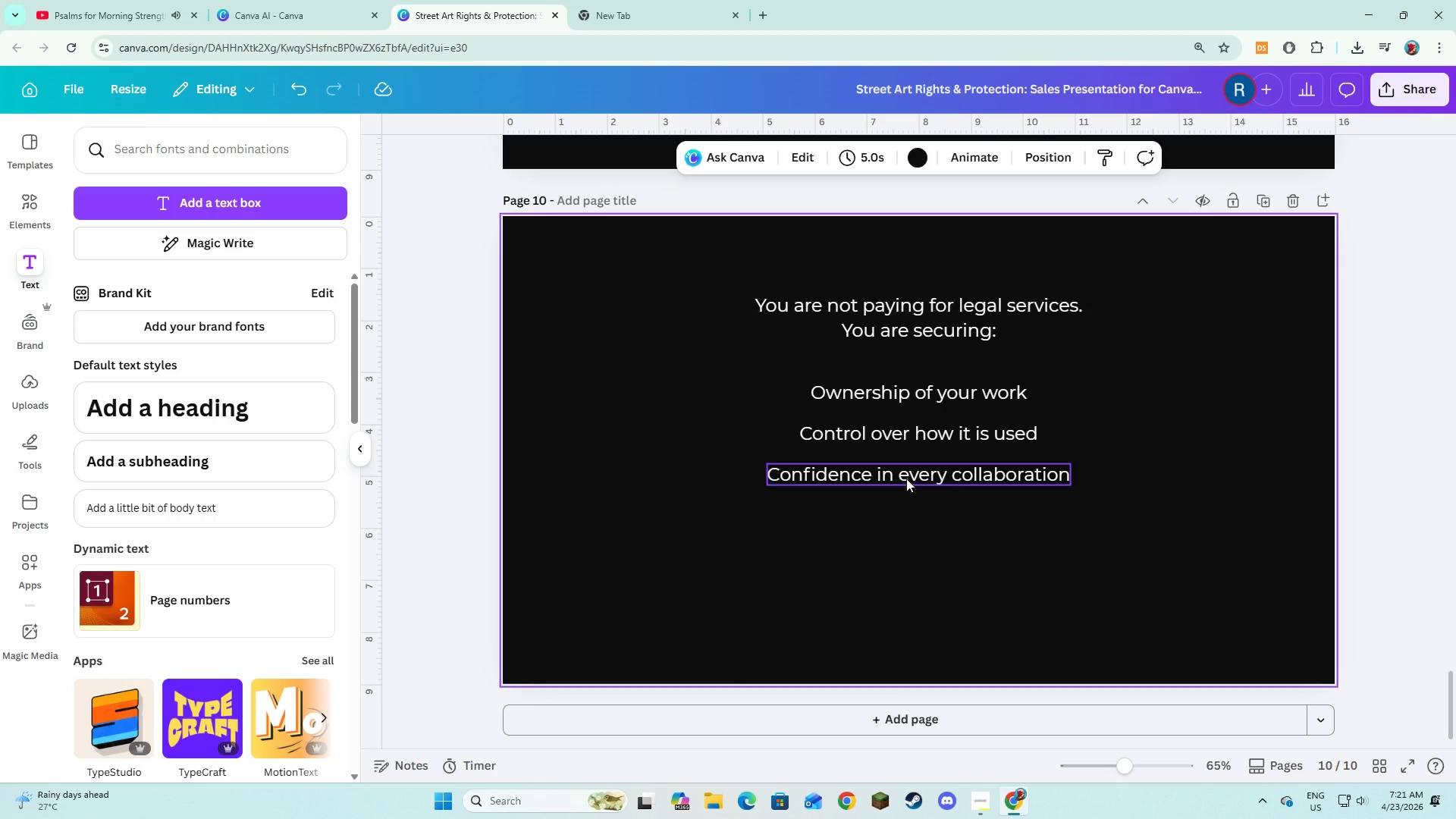 
left_click([906, 479])
 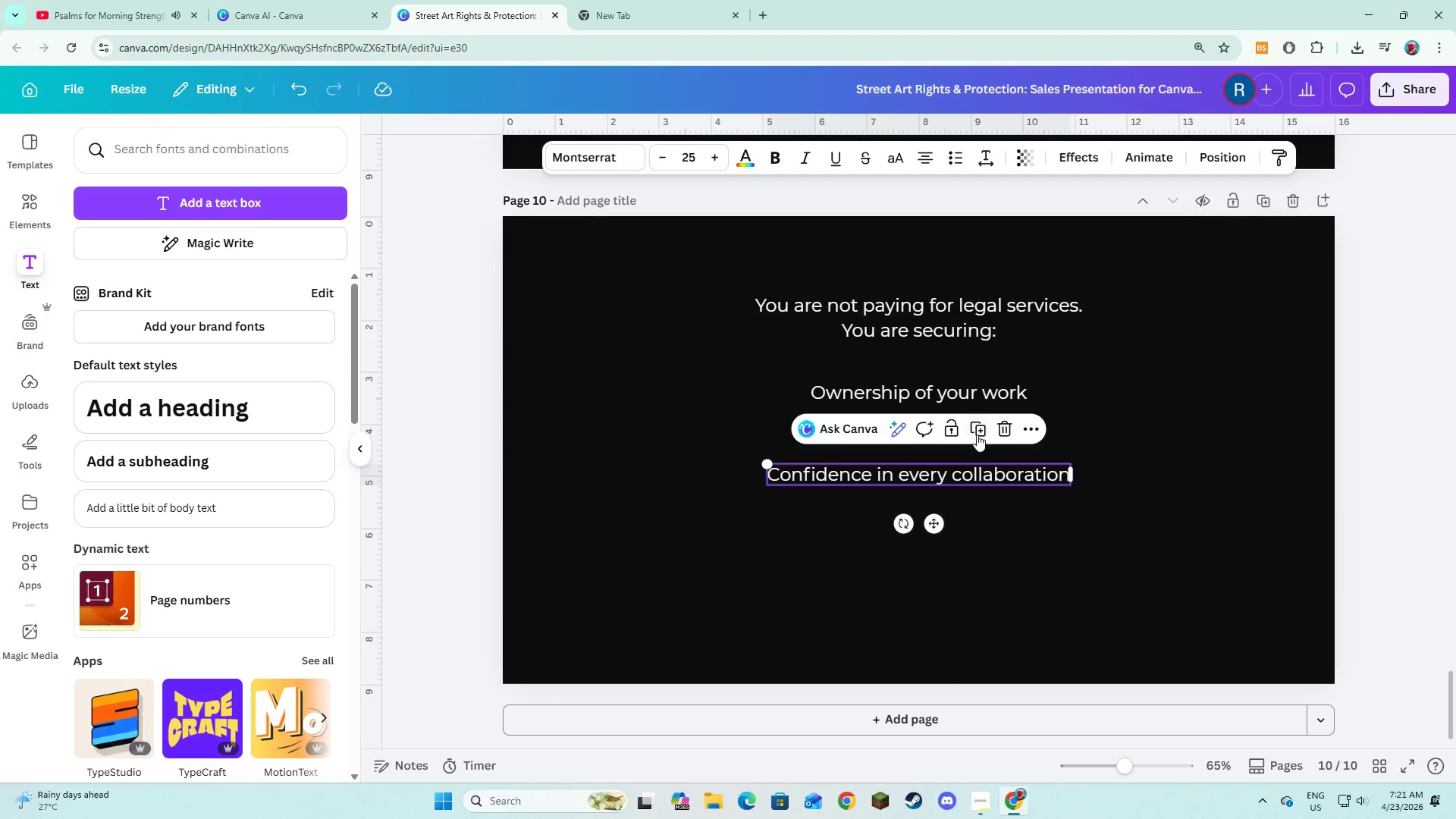 
left_click([977, 435])
 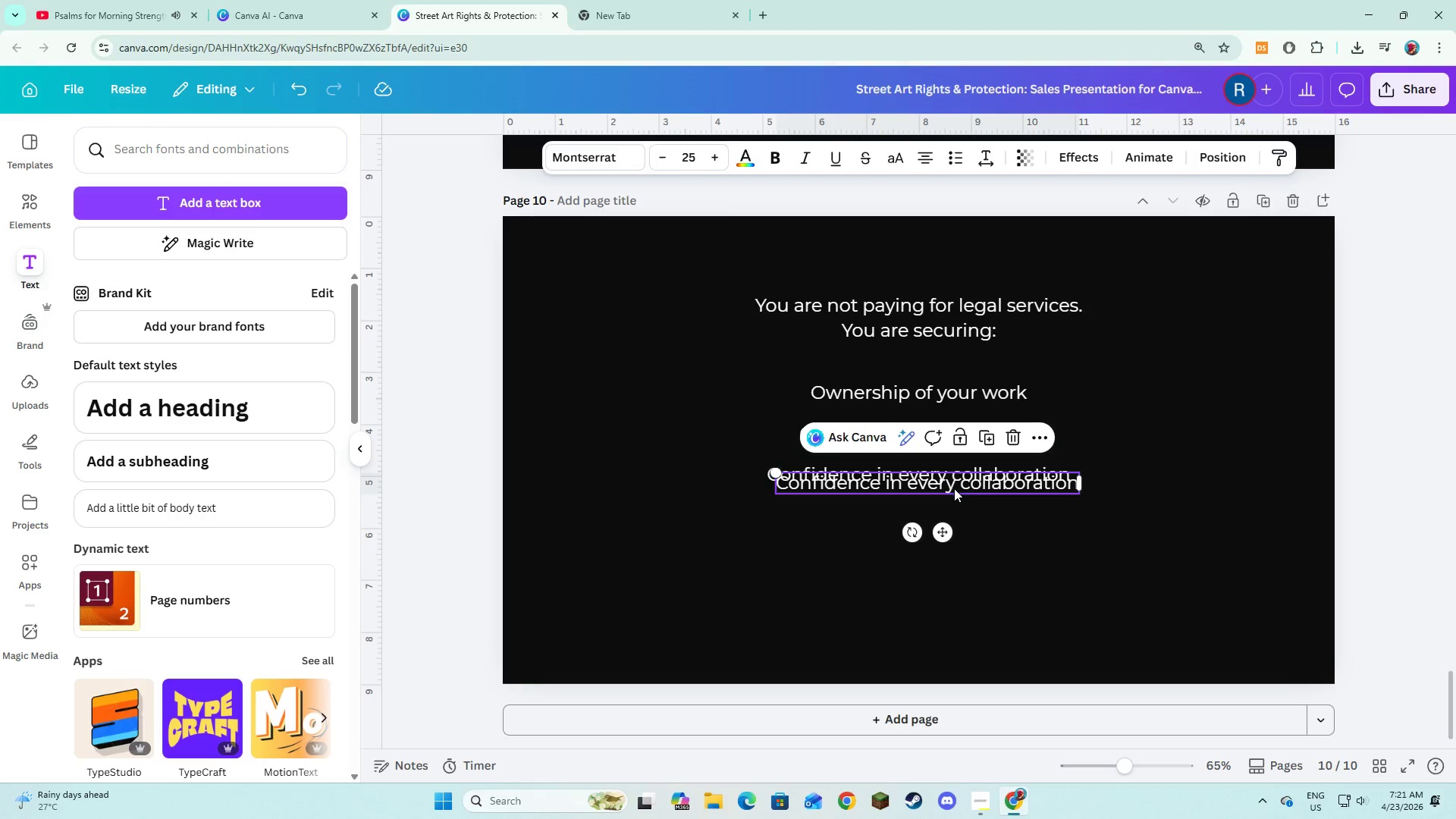 
left_click_drag(start_coordinate=[954, 488], to_coordinate=[946, 531])
 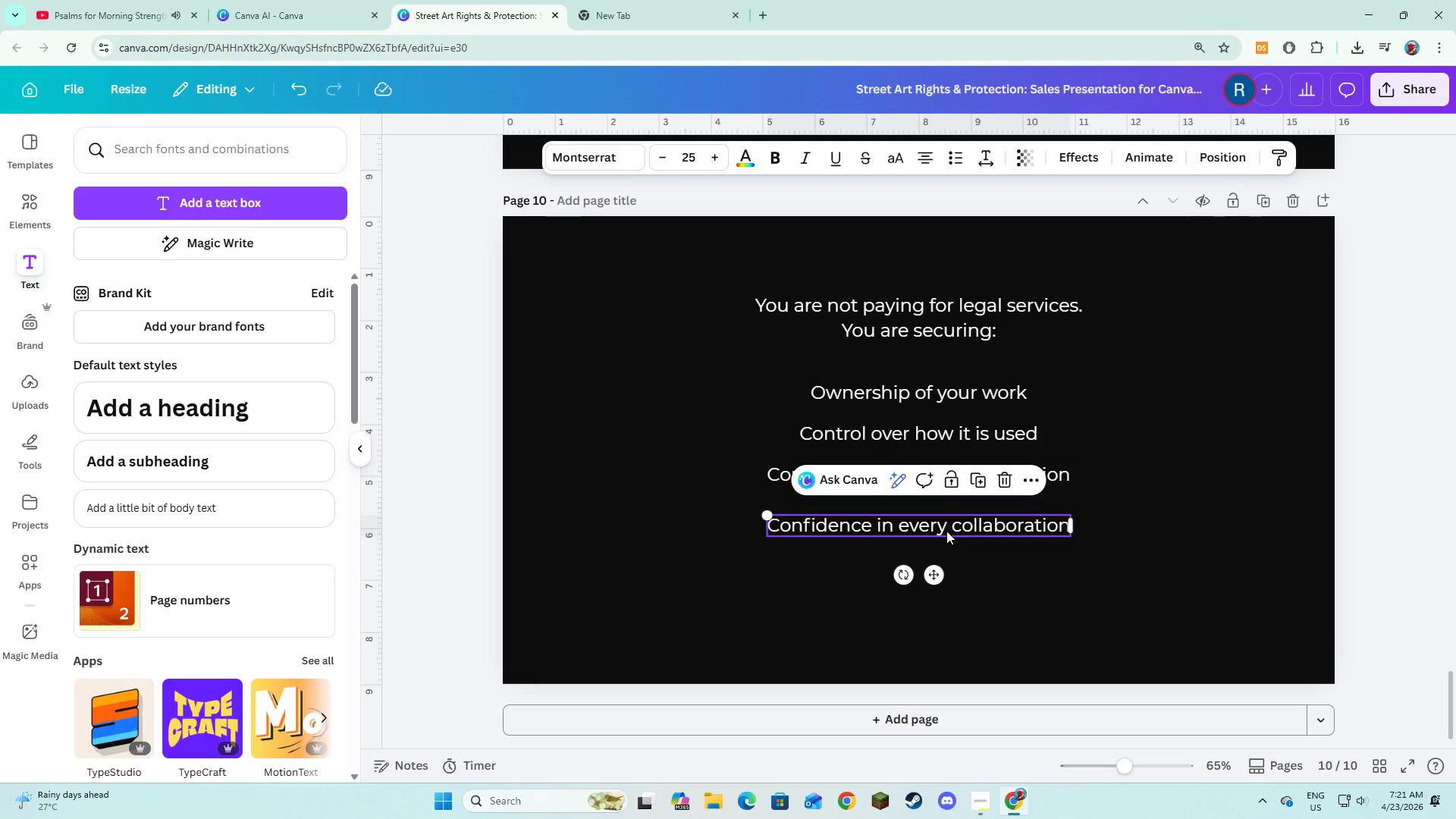 
left_click([946, 531])
 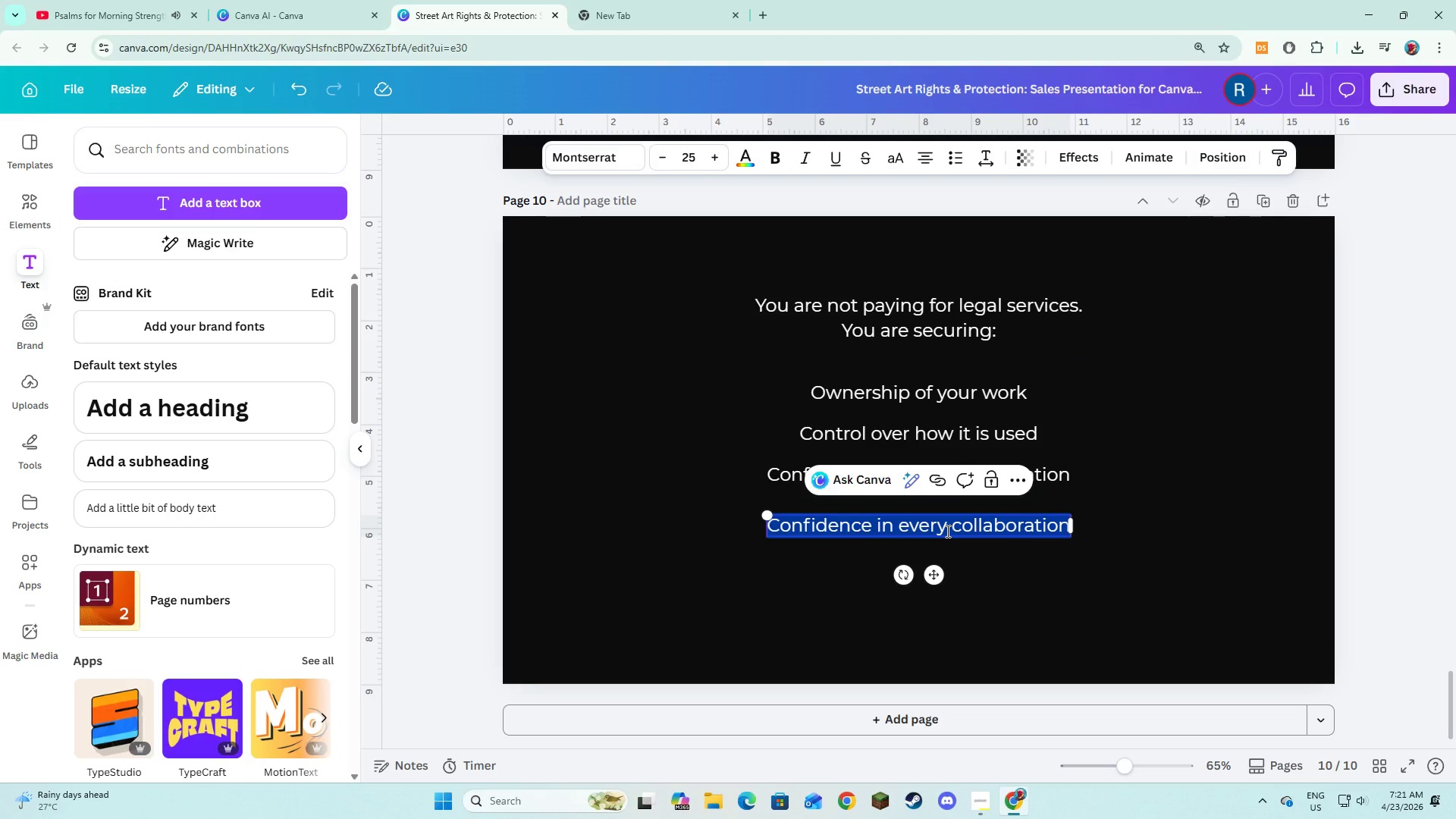 
type(Protection against exploitation)
 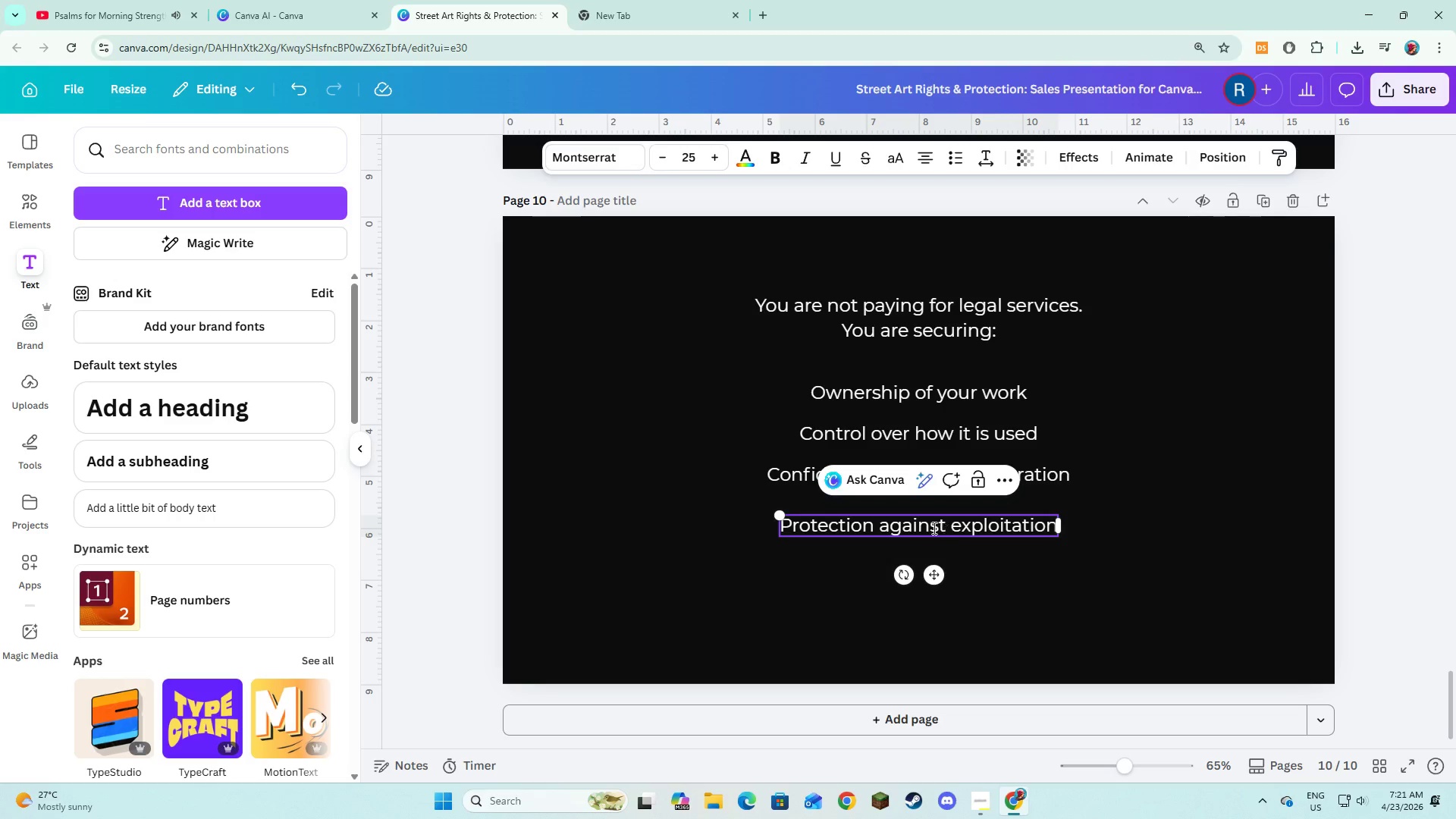 
left_click([877, 561])
 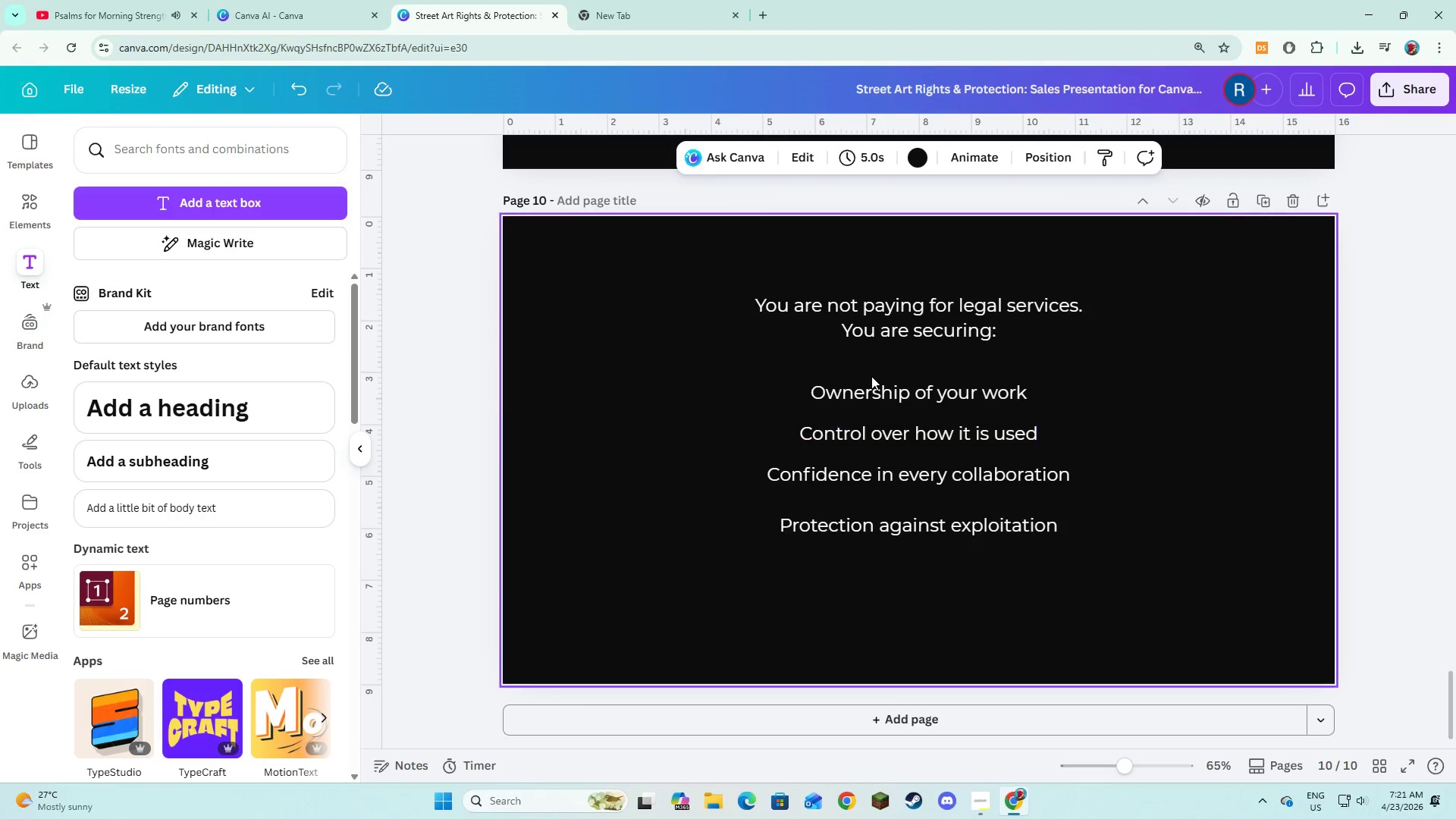 
left_click([871, 391])
 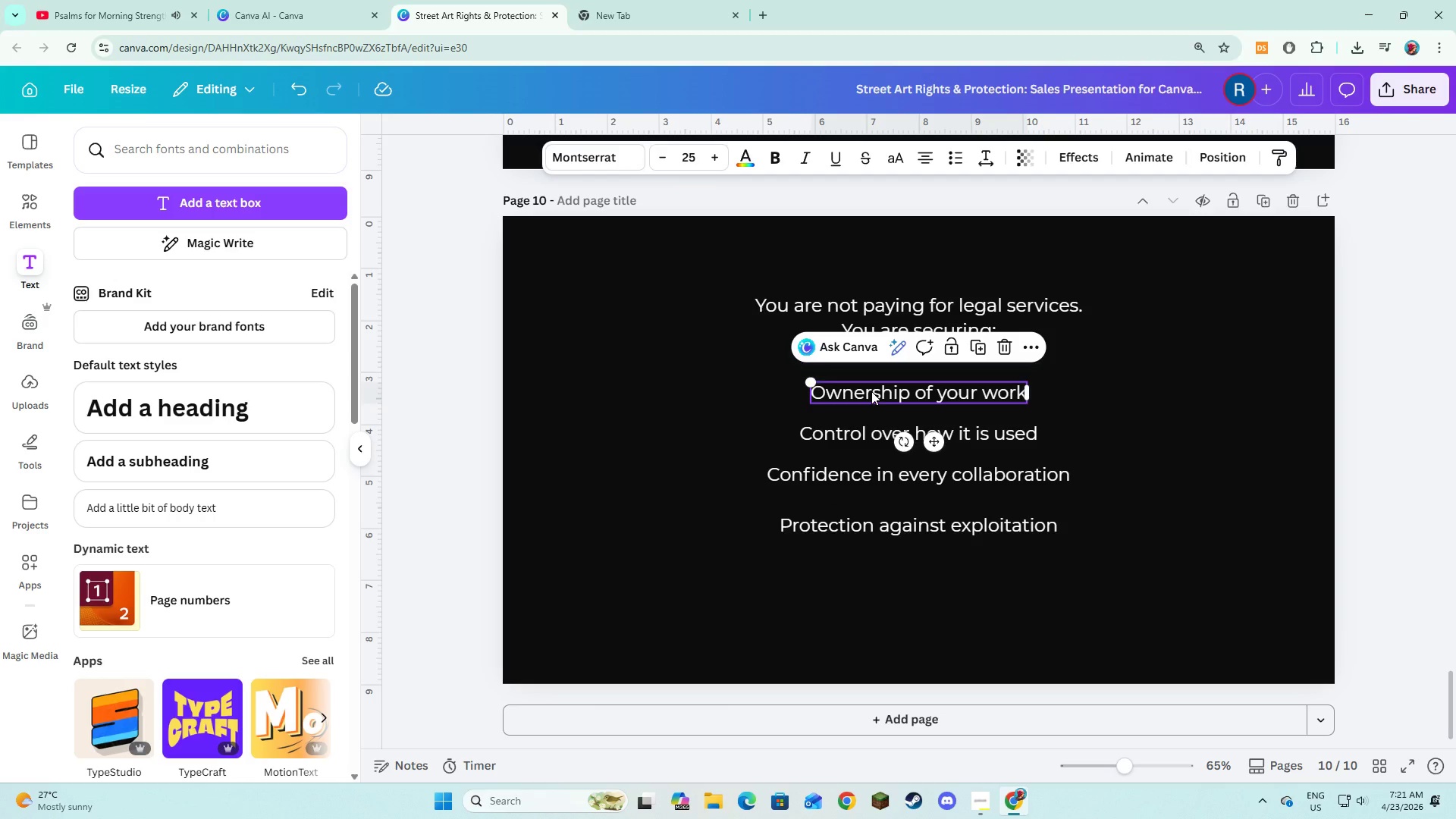 
left_click_drag(start_coordinate=[871, 391], to_coordinate=[830, 391])
 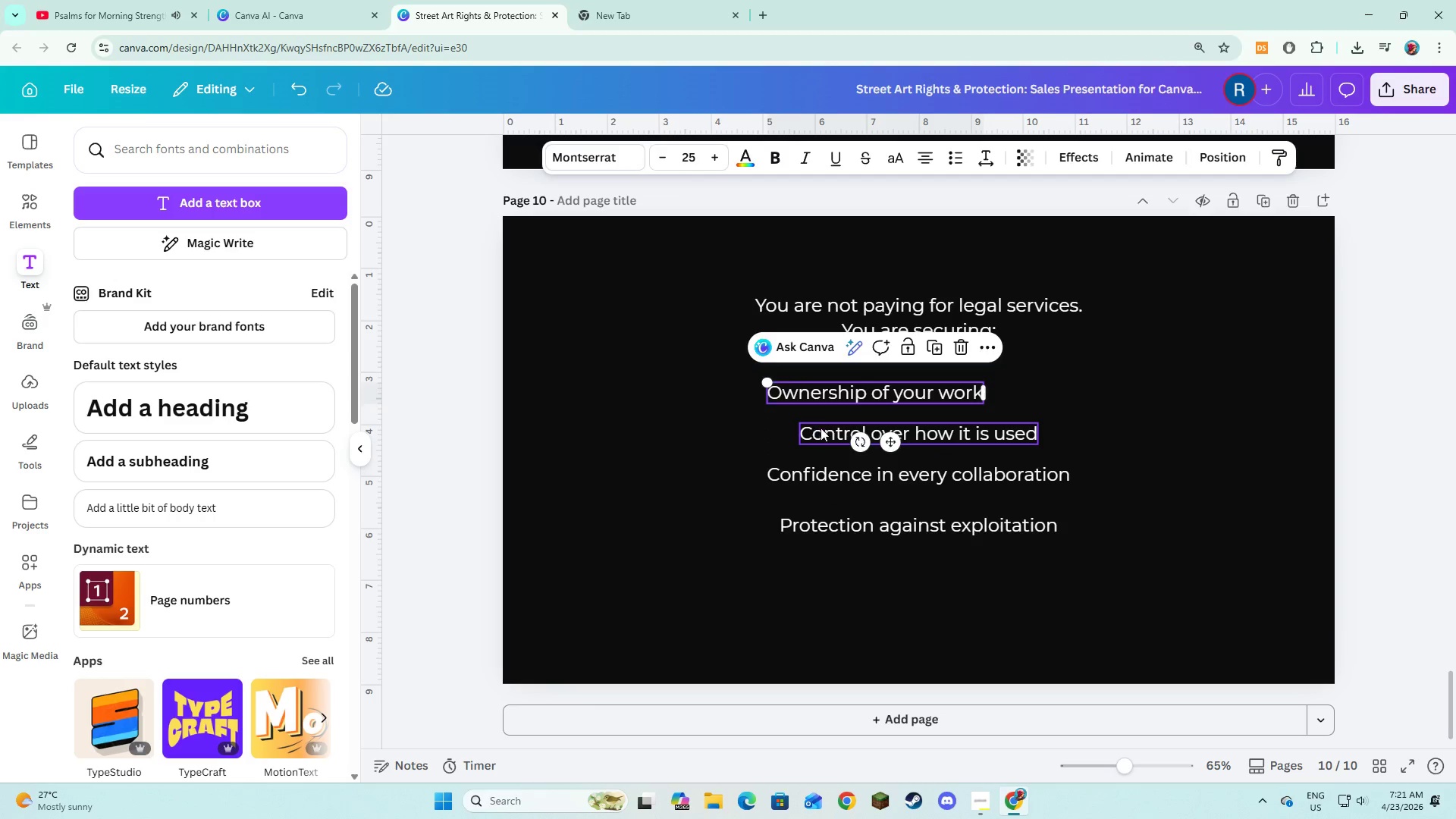 
left_click([821, 428])
 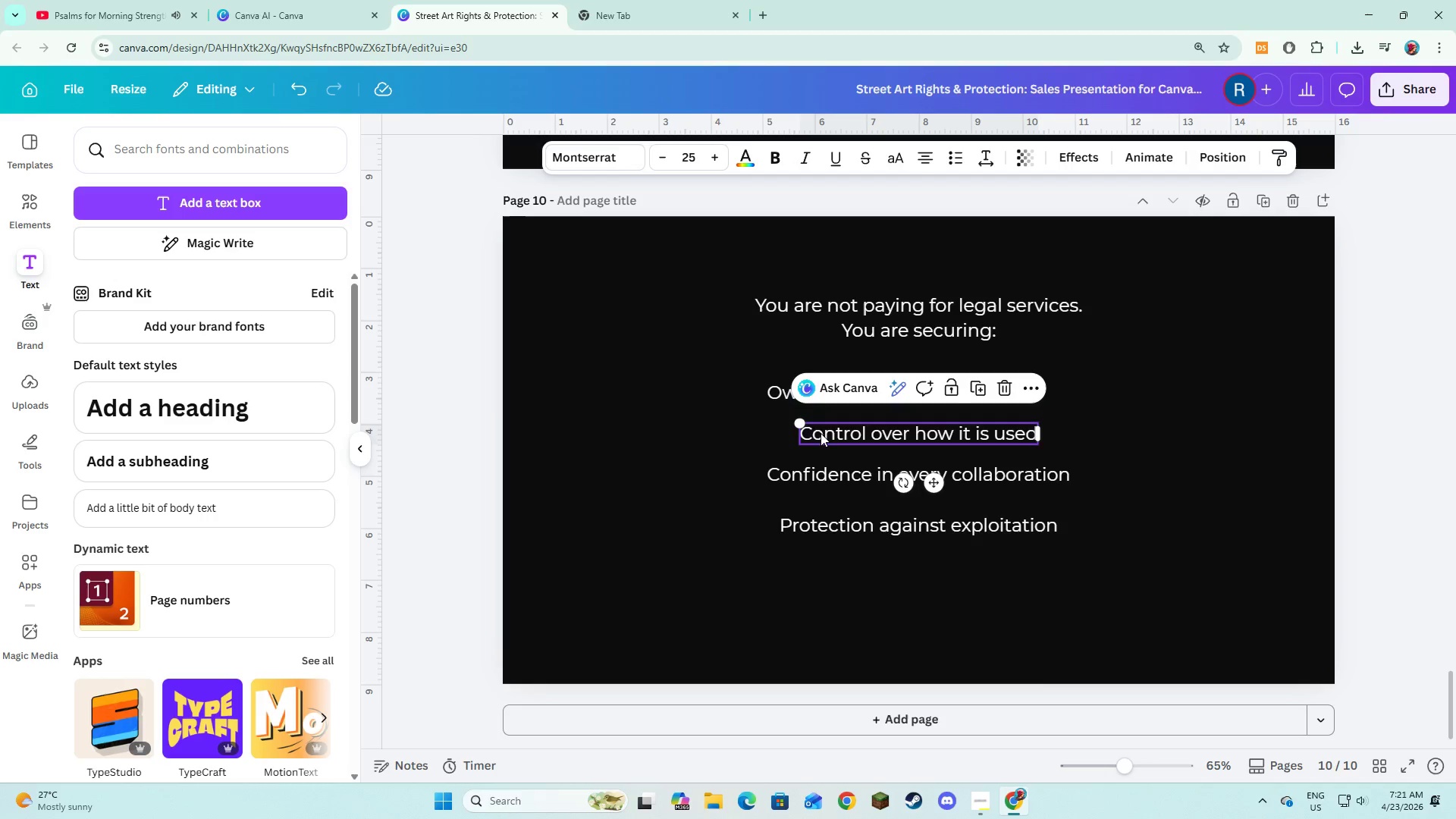 
left_click_drag(start_coordinate=[822, 431], to_coordinate=[793, 432])
 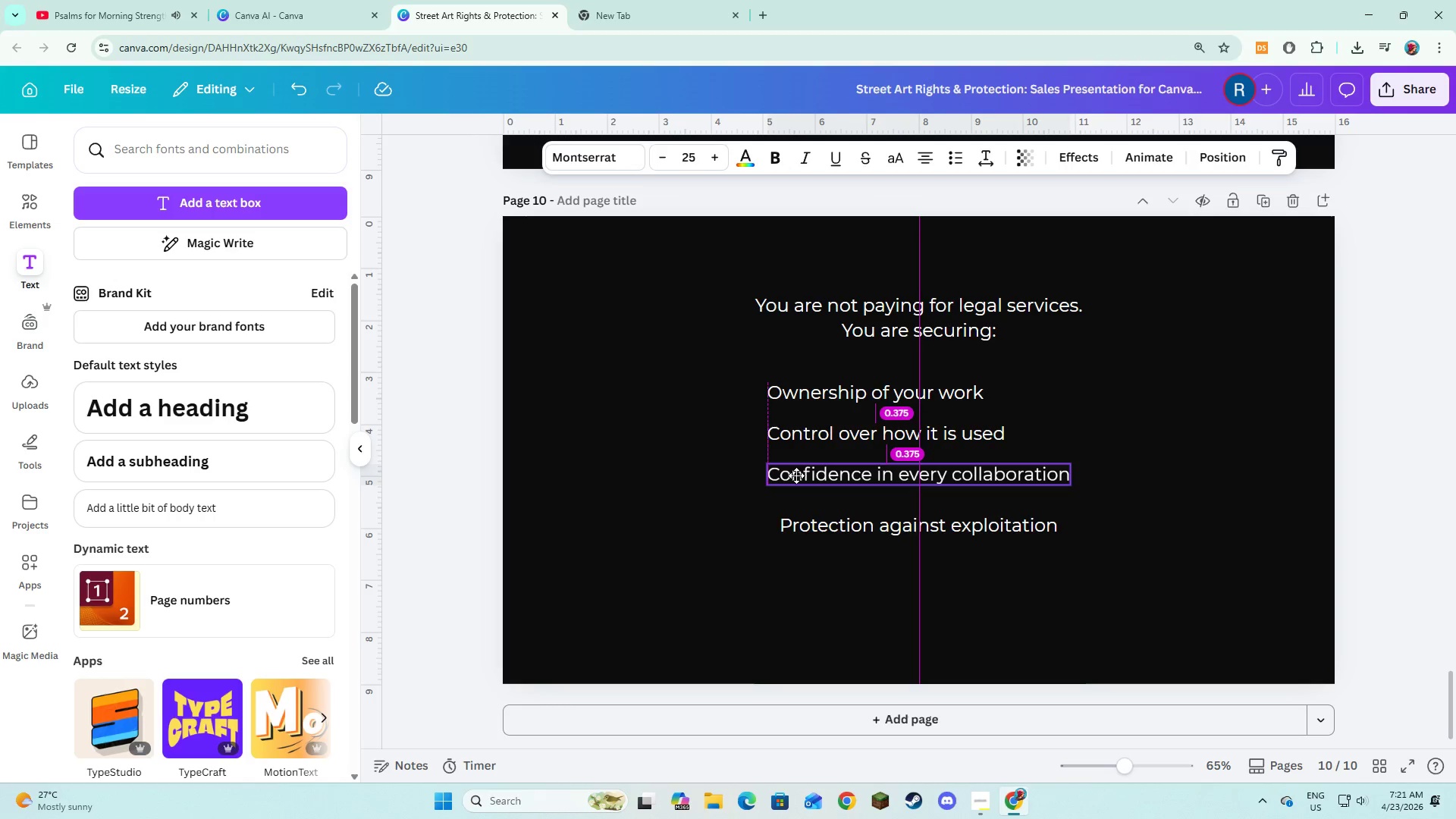 
left_click([804, 517])
 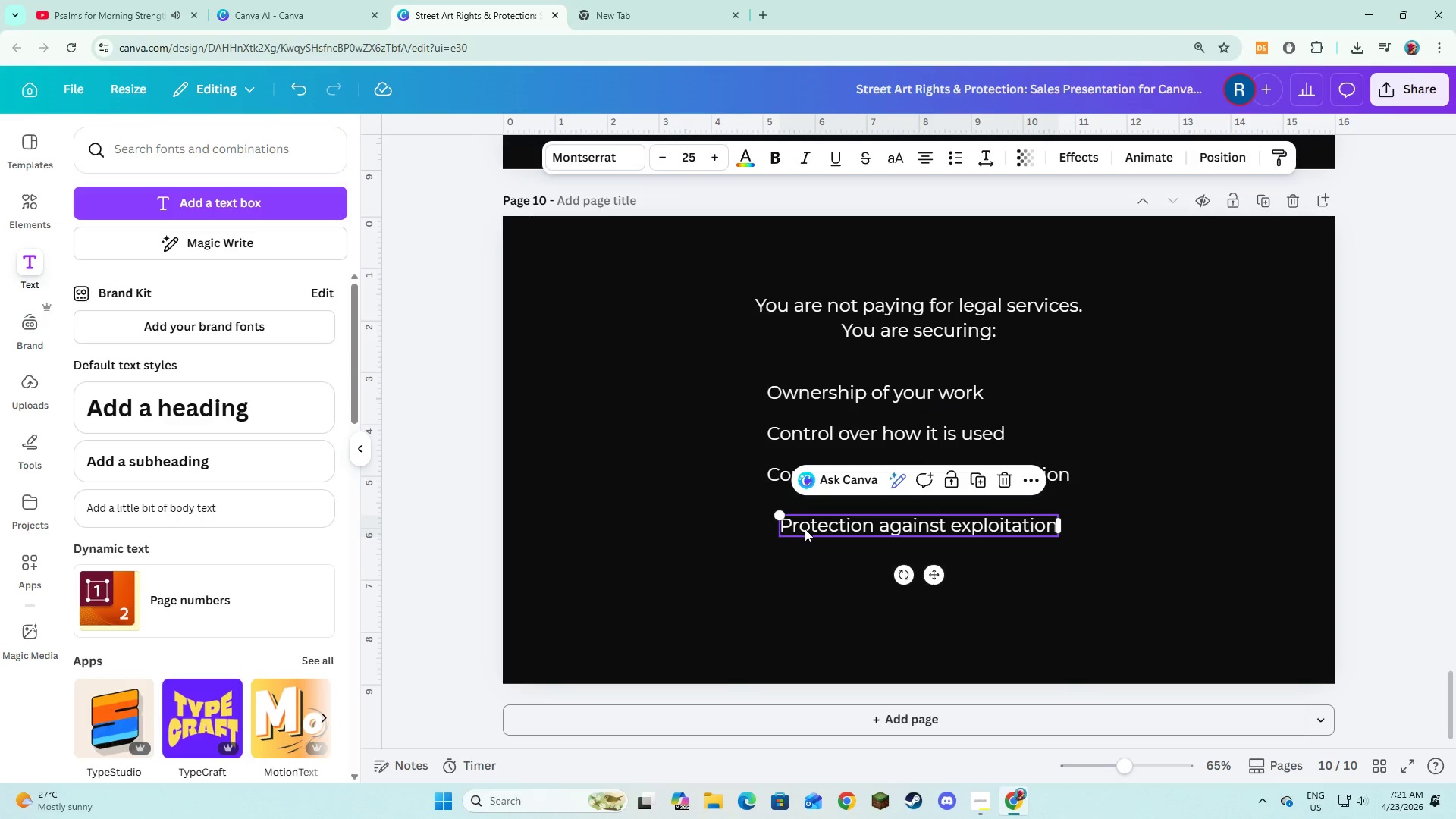 
left_click_drag(start_coordinate=[805, 529], to_coordinate=[795, 519])
 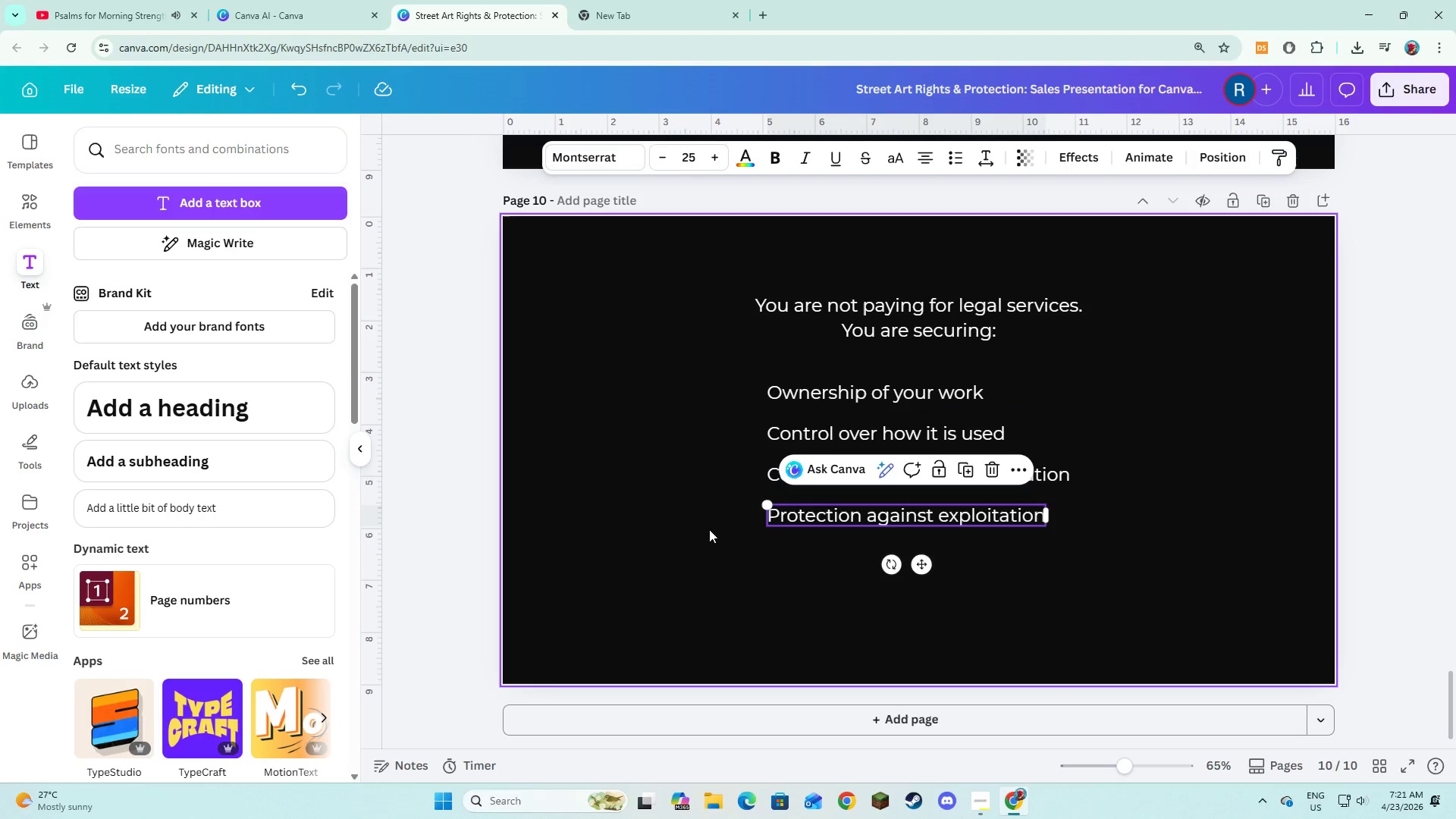 
left_click([709, 529])
 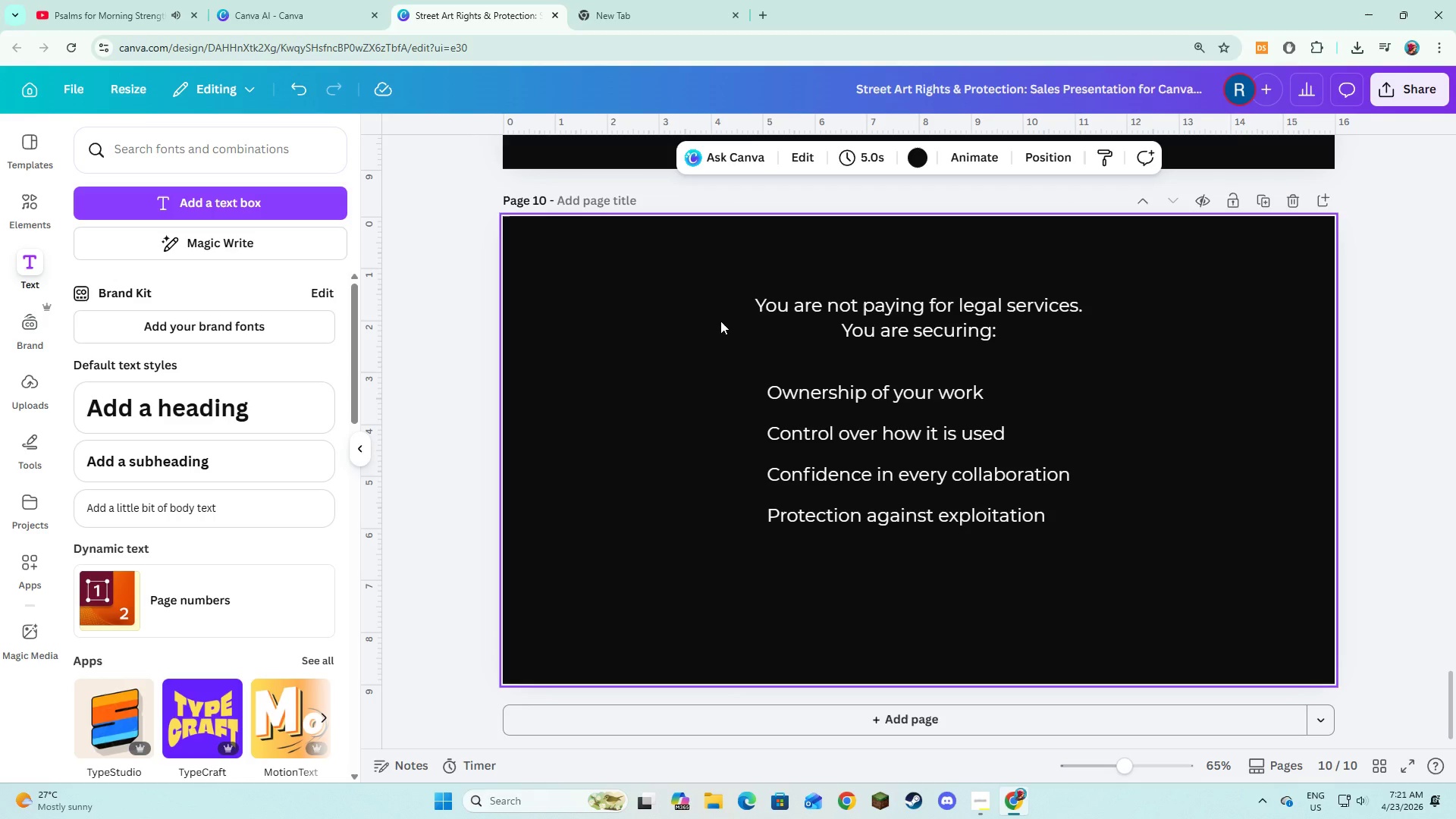 
wait(5.48)
 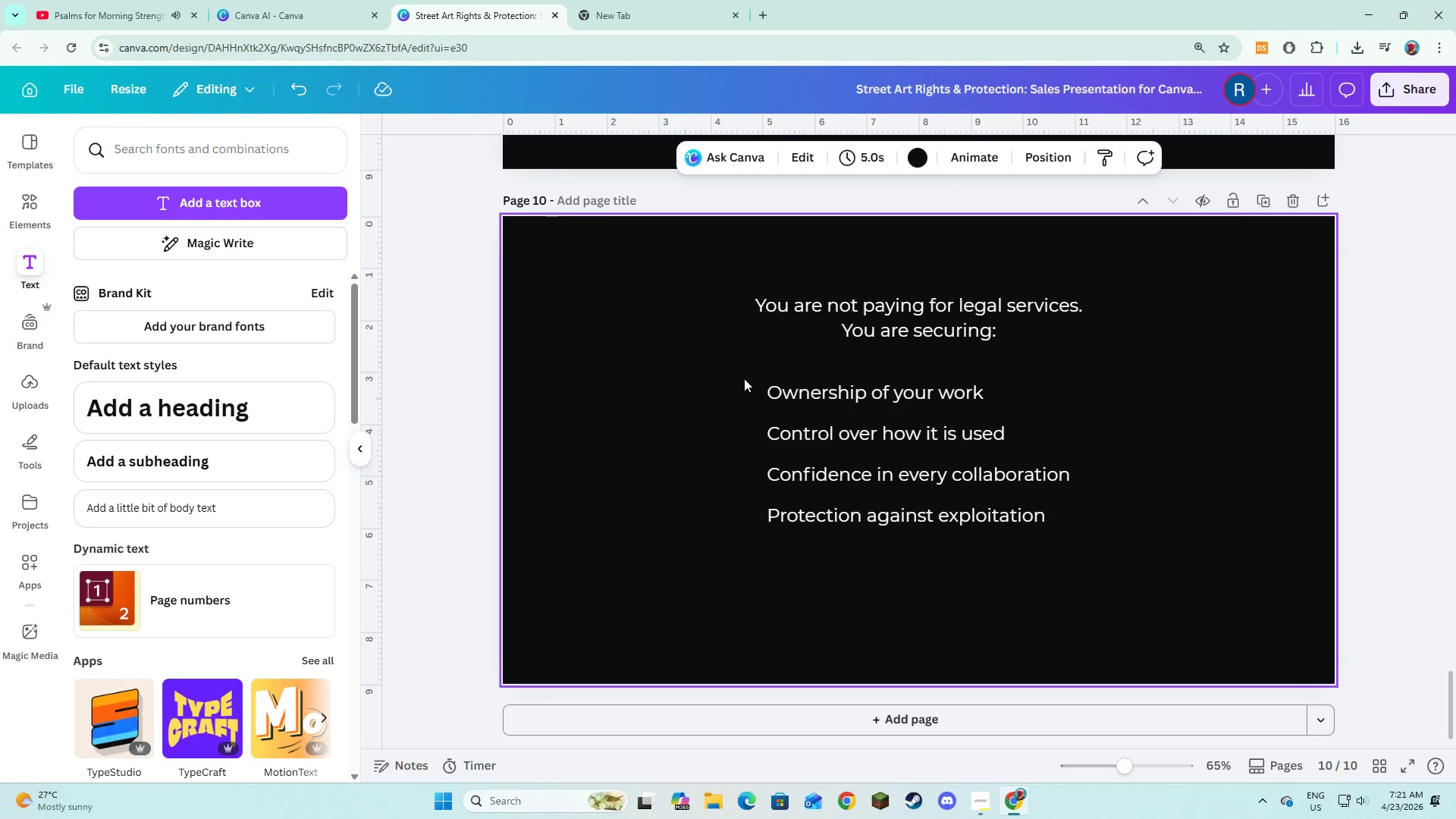 
left_click([827, 313])
 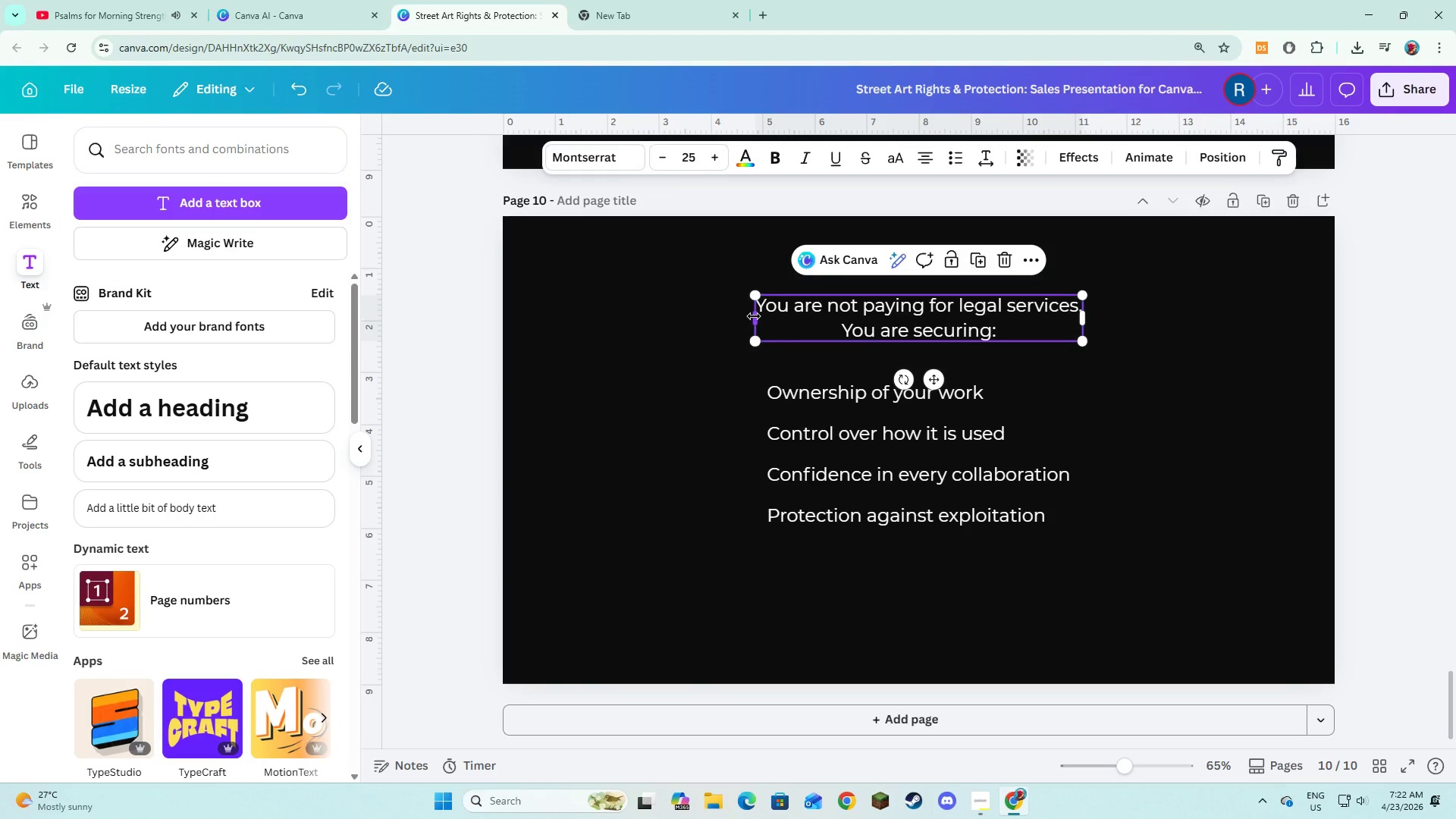 
left_click([754, 316])
 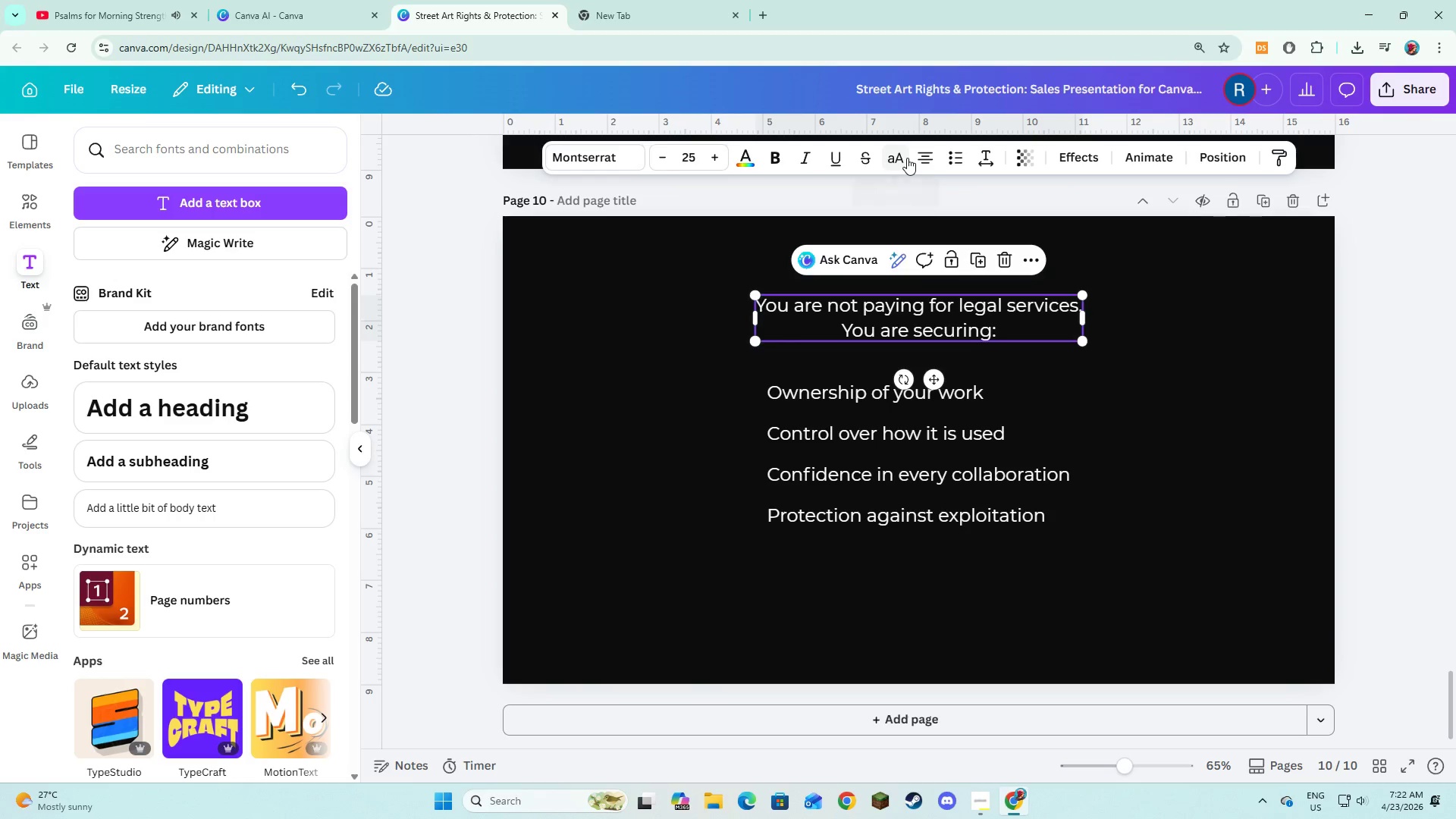 
left_click([918, 158])
 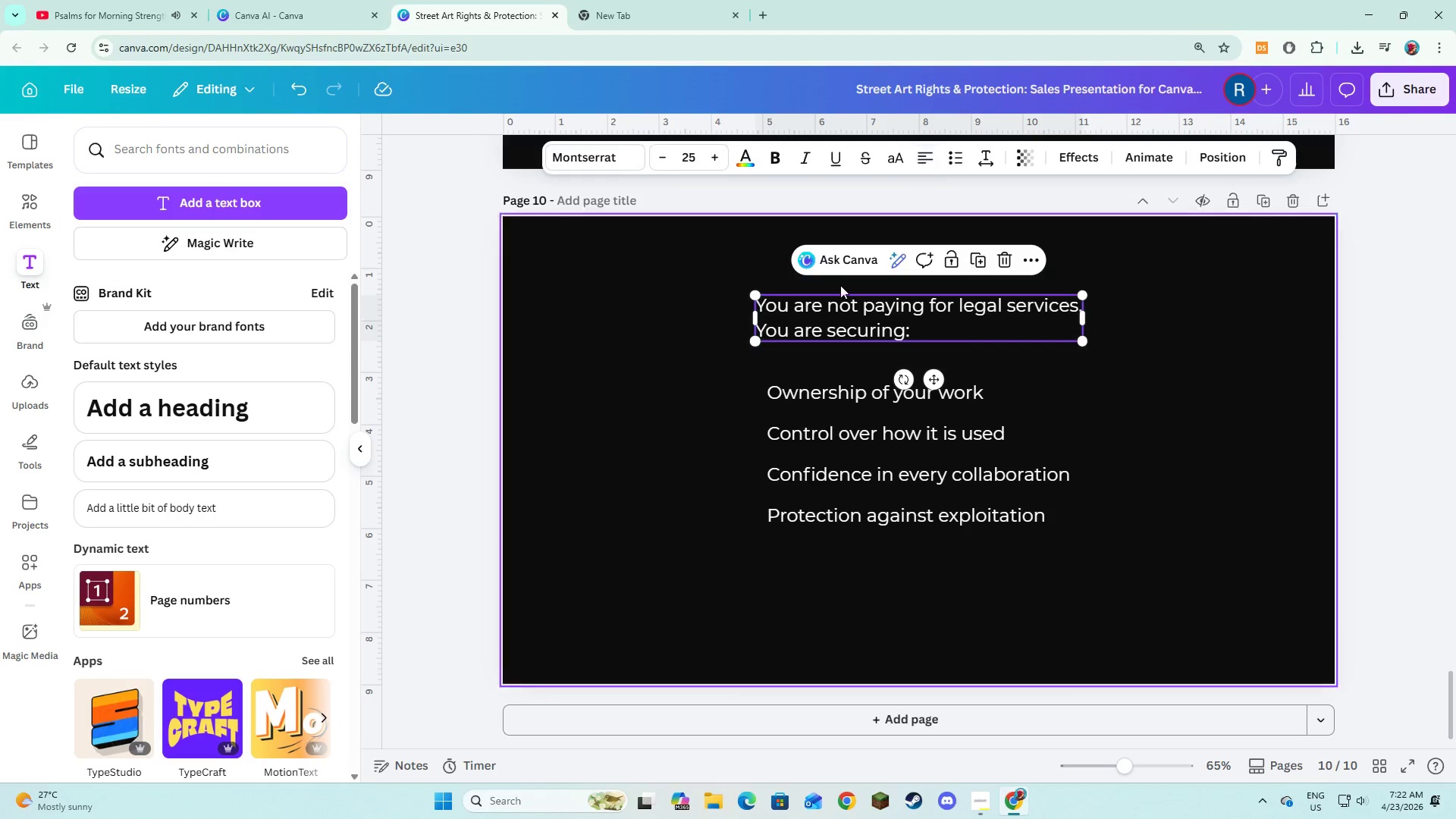 
left_click([757, 328])
 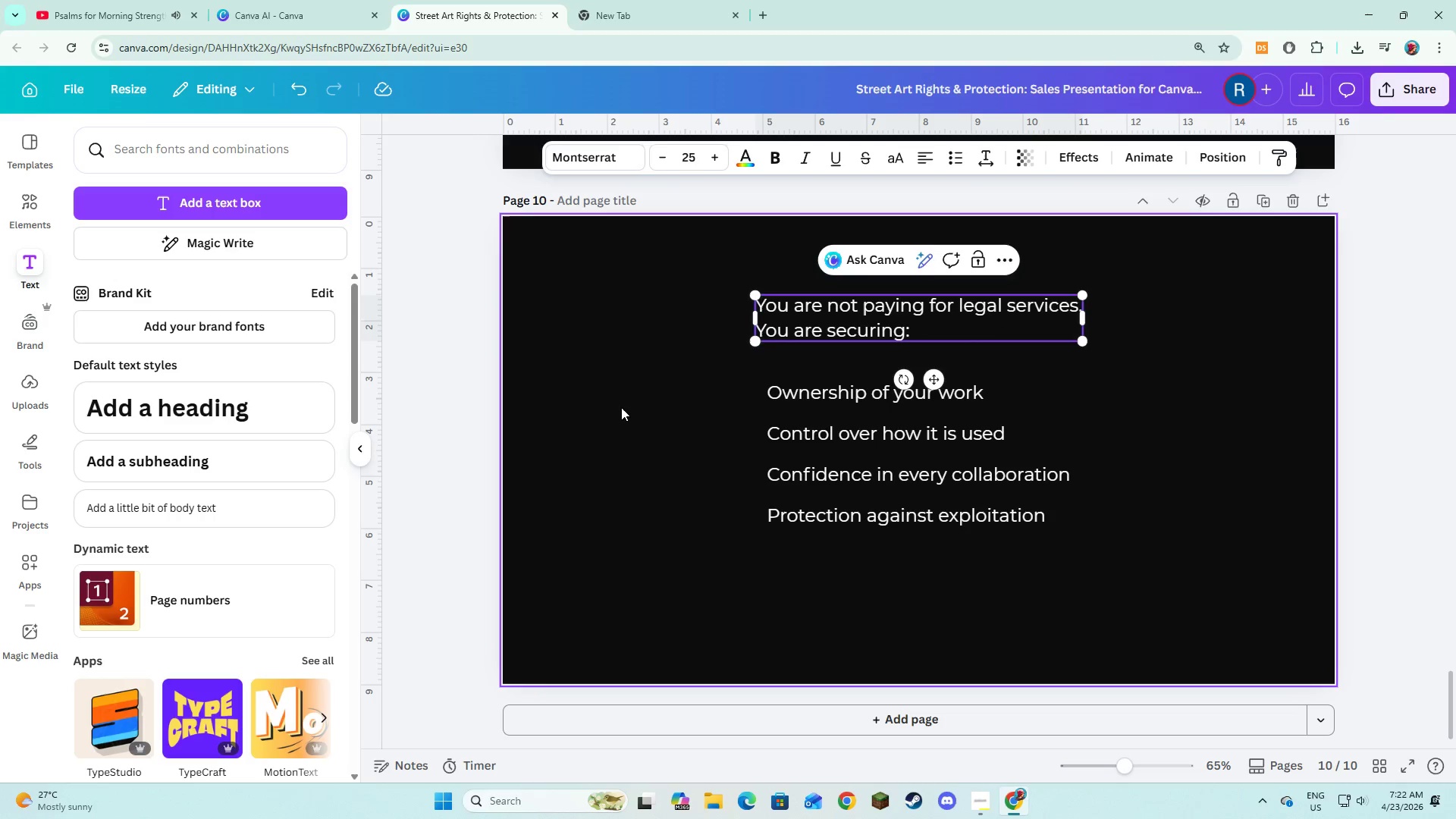 
left_click([621, 407])
 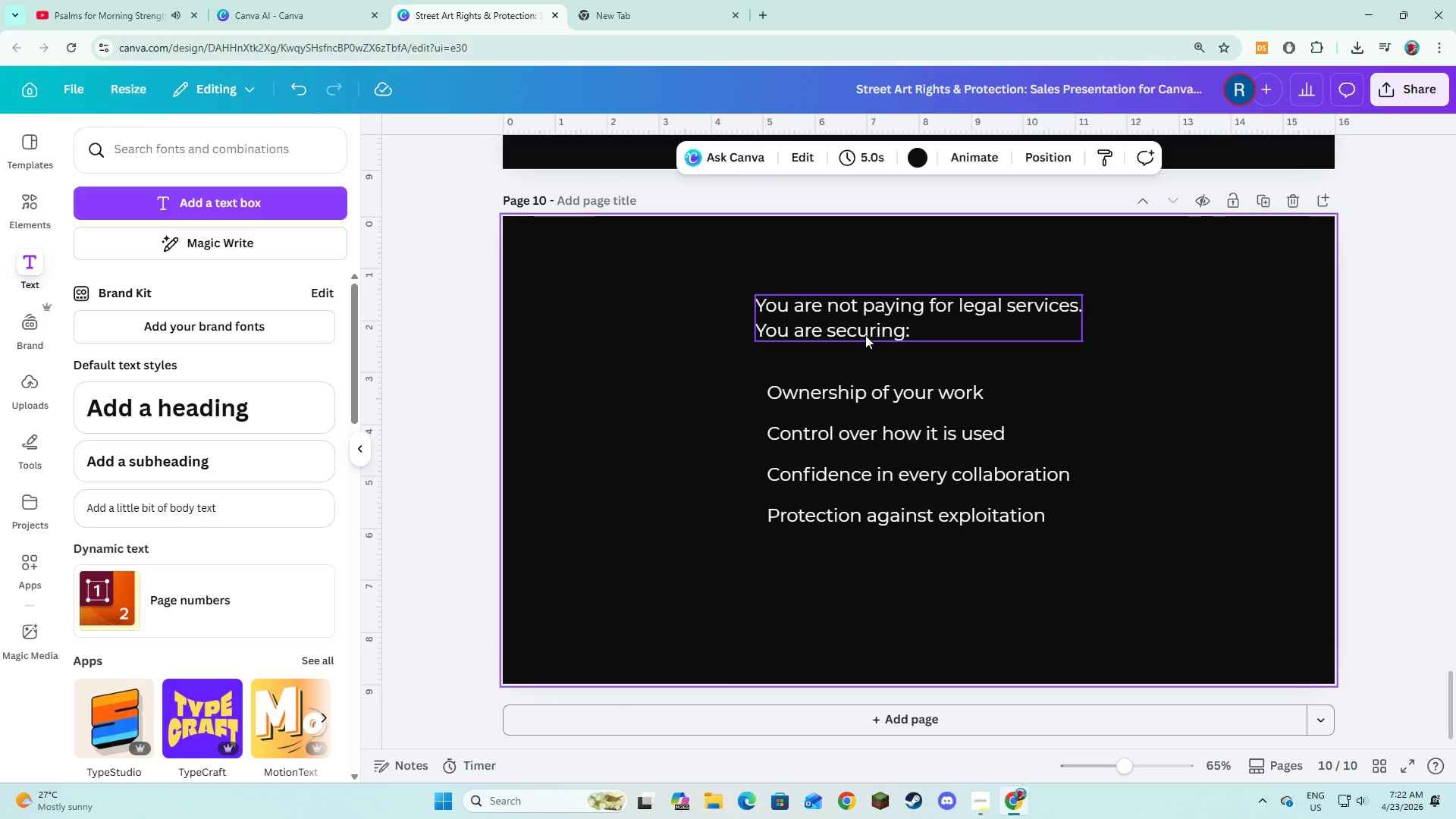 
left_click([865, 335])
 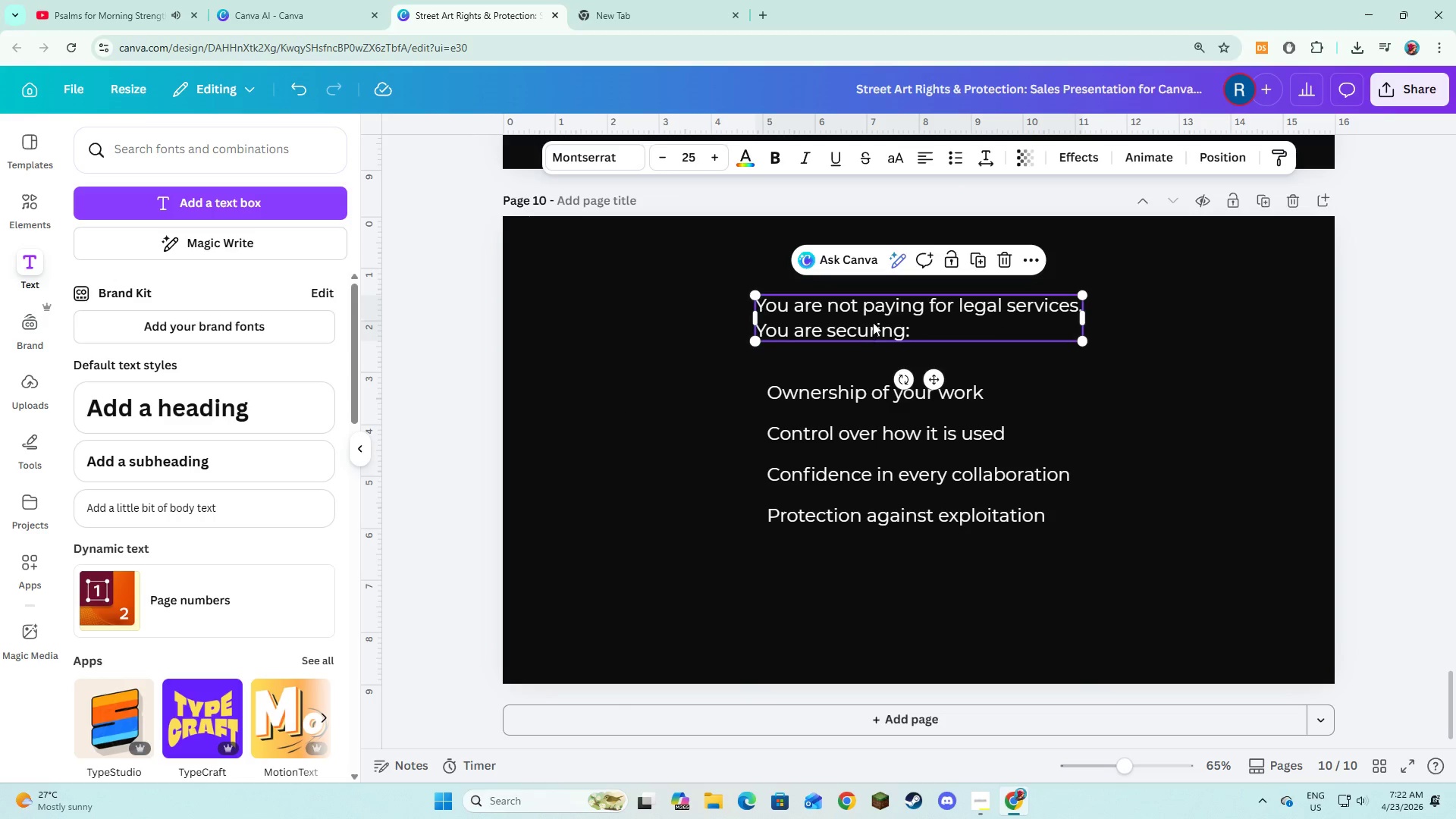 
left_click_drag(start_coordinate=[873, 322], to_coordinate=[796, 325])
 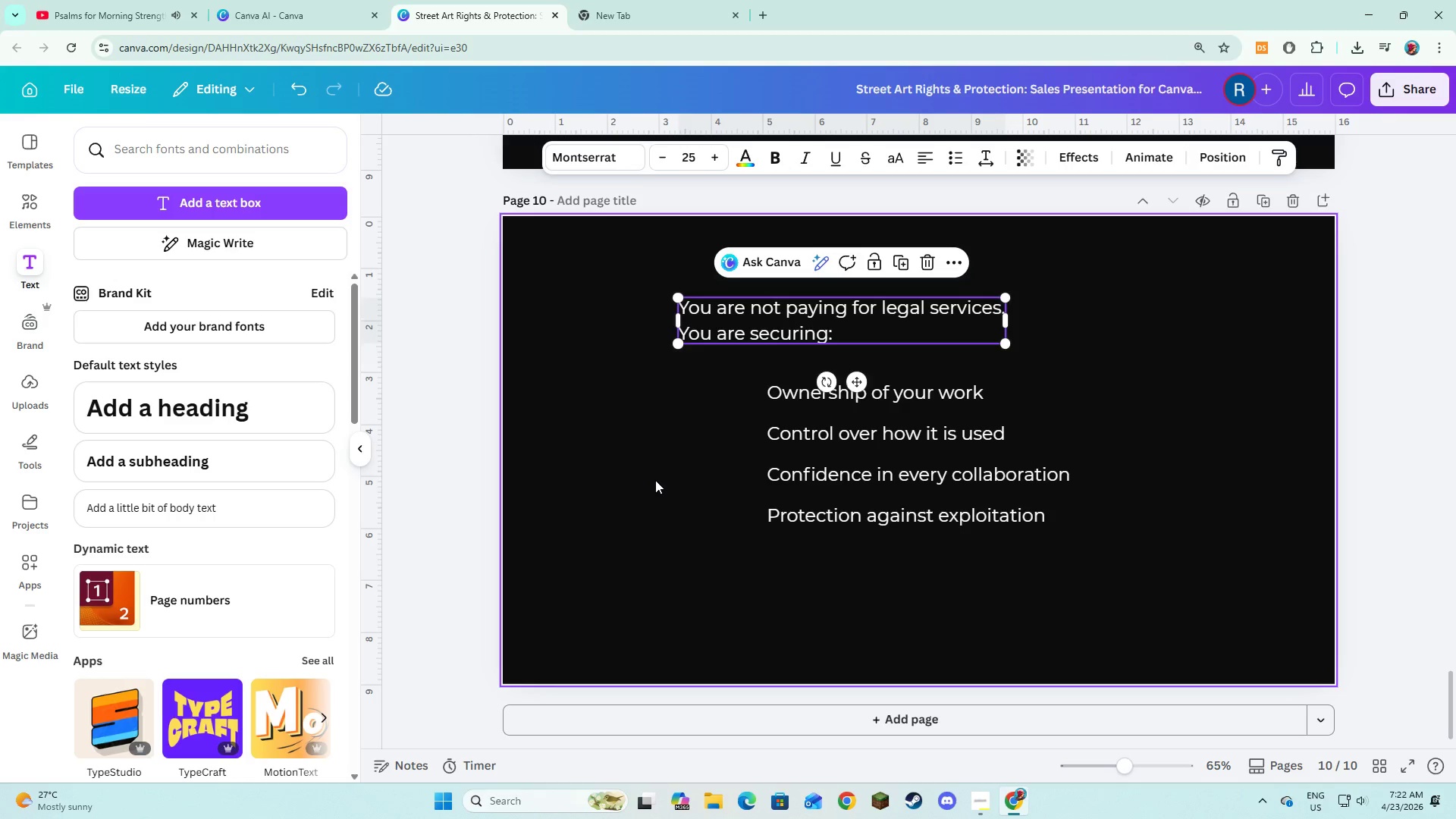 
left_click([655, 480])
 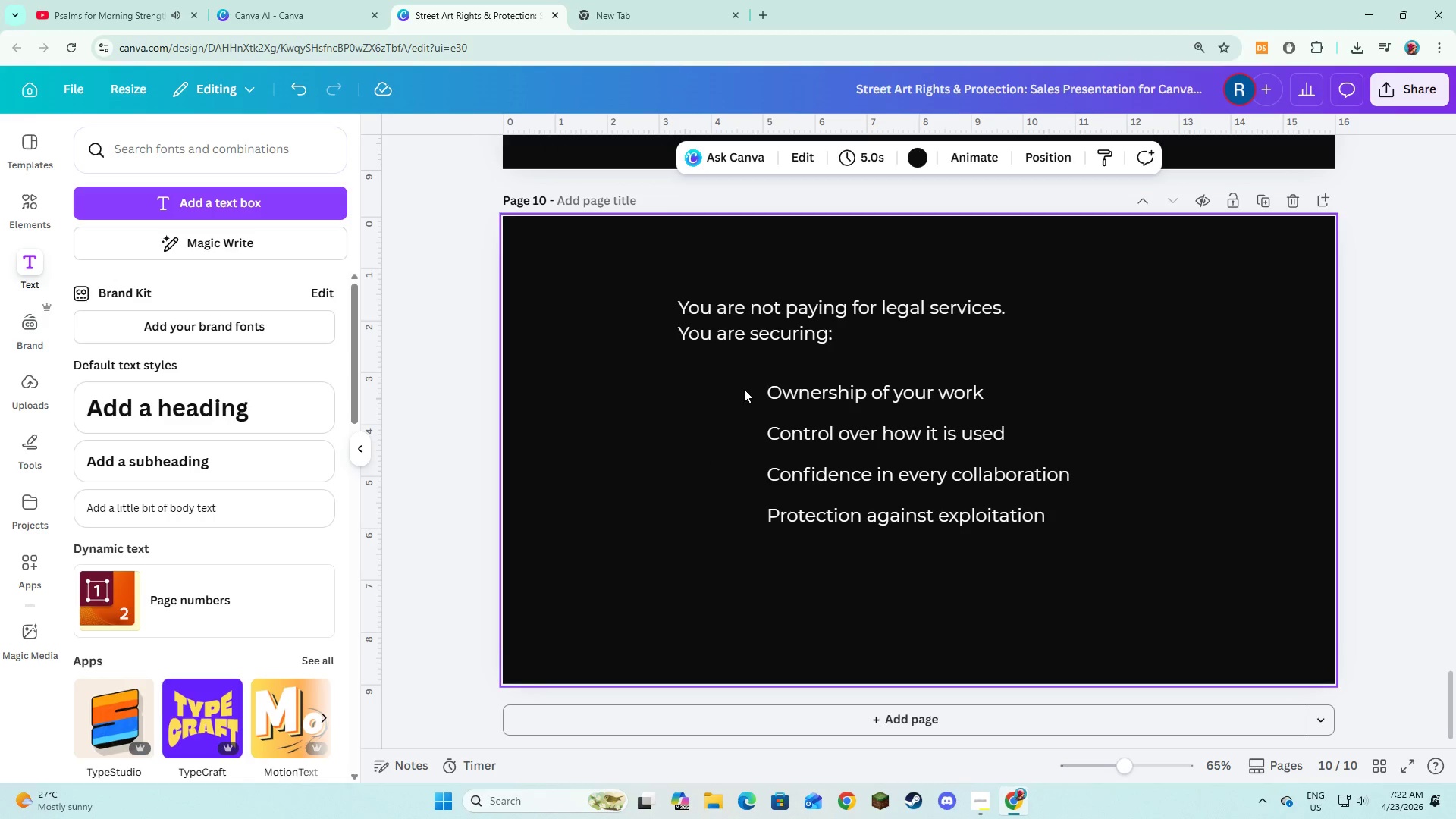 
left_click_drag(start_coordinate=[760, 383], to_coordinate=[852, 548])
 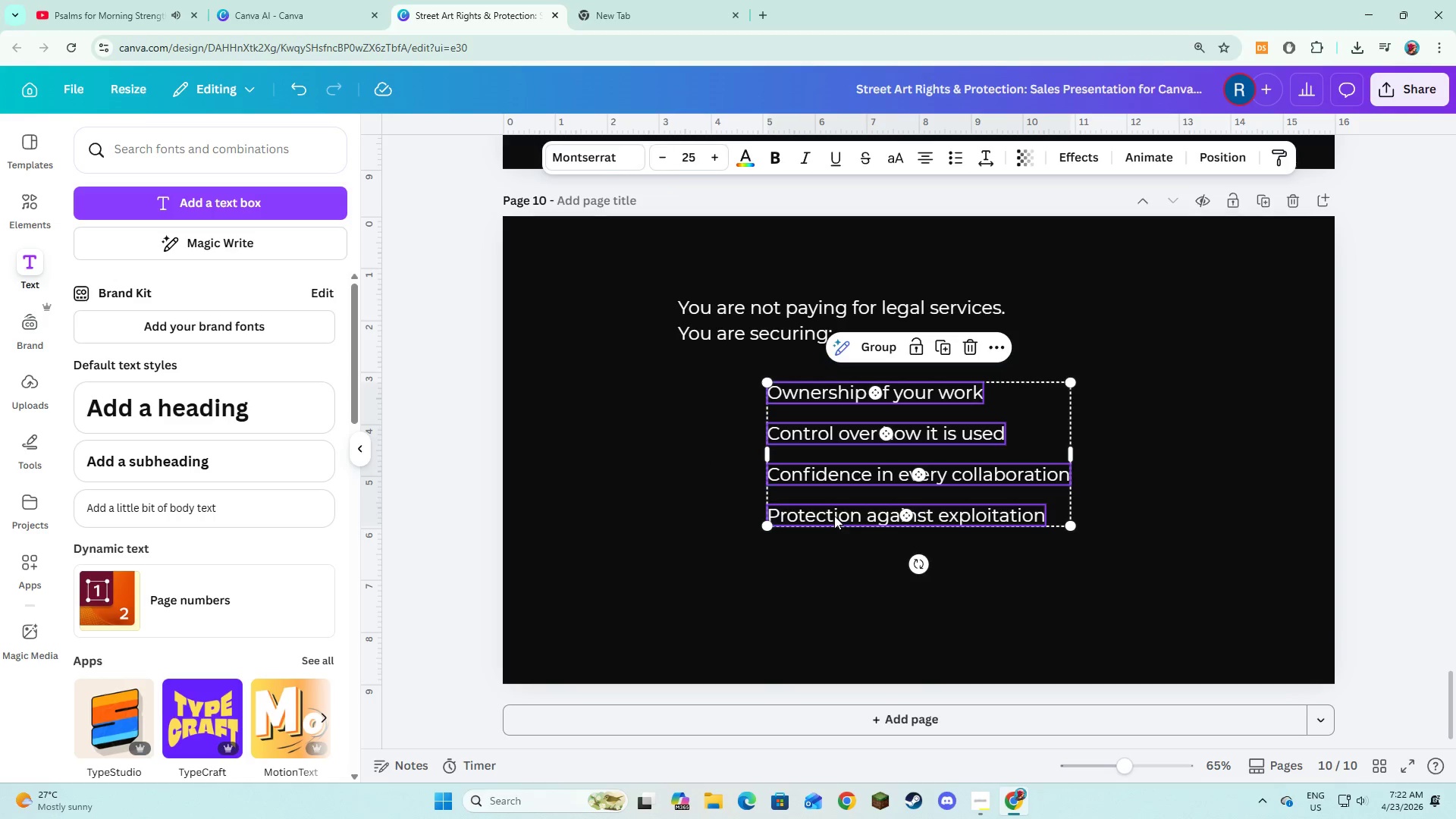 
left_click_drag(start_coordinate=[834, 516], to_coordinate=[835, 529])
 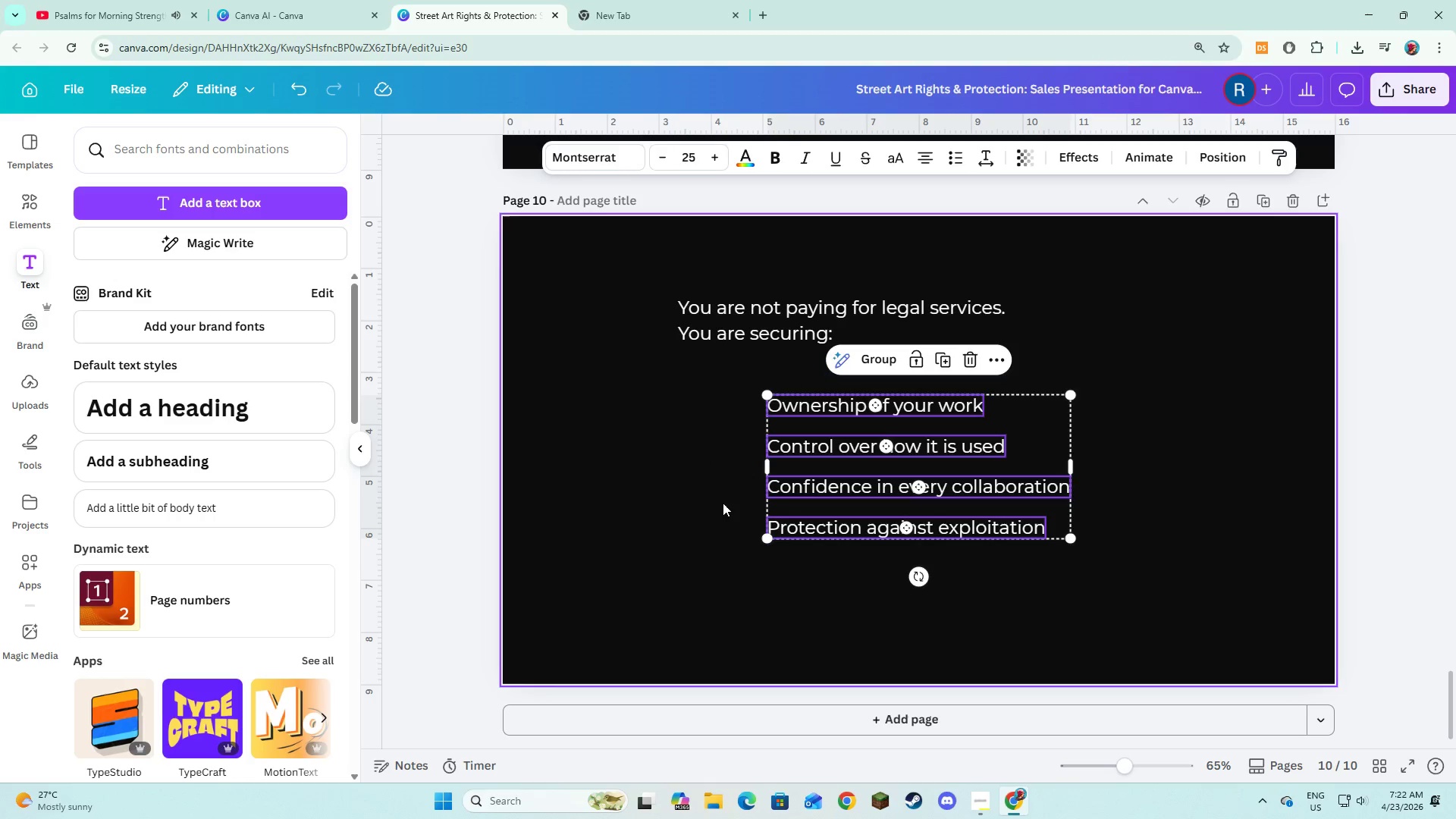 
left_click([723, 503])
 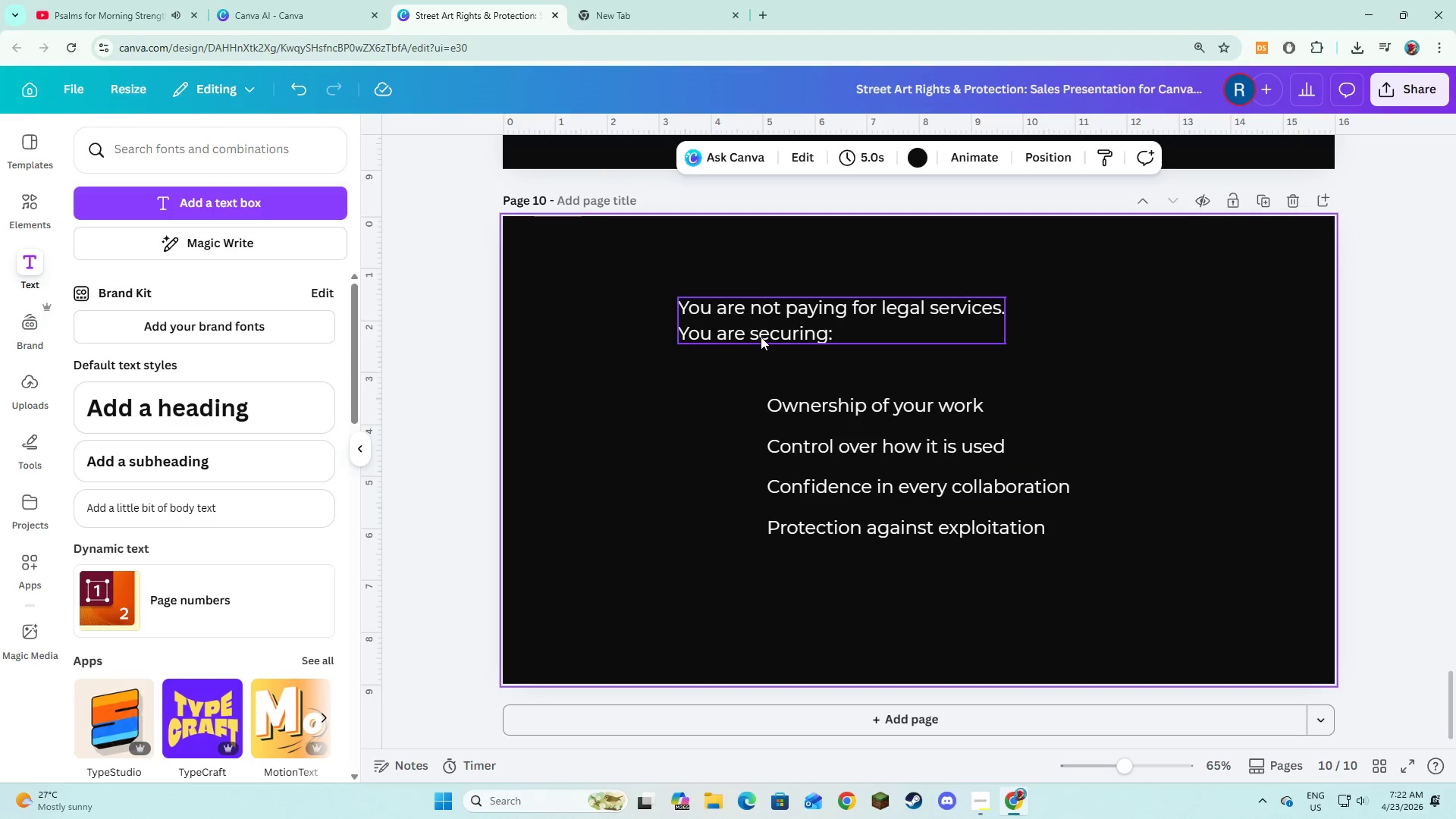 
left_click([761, 337])
 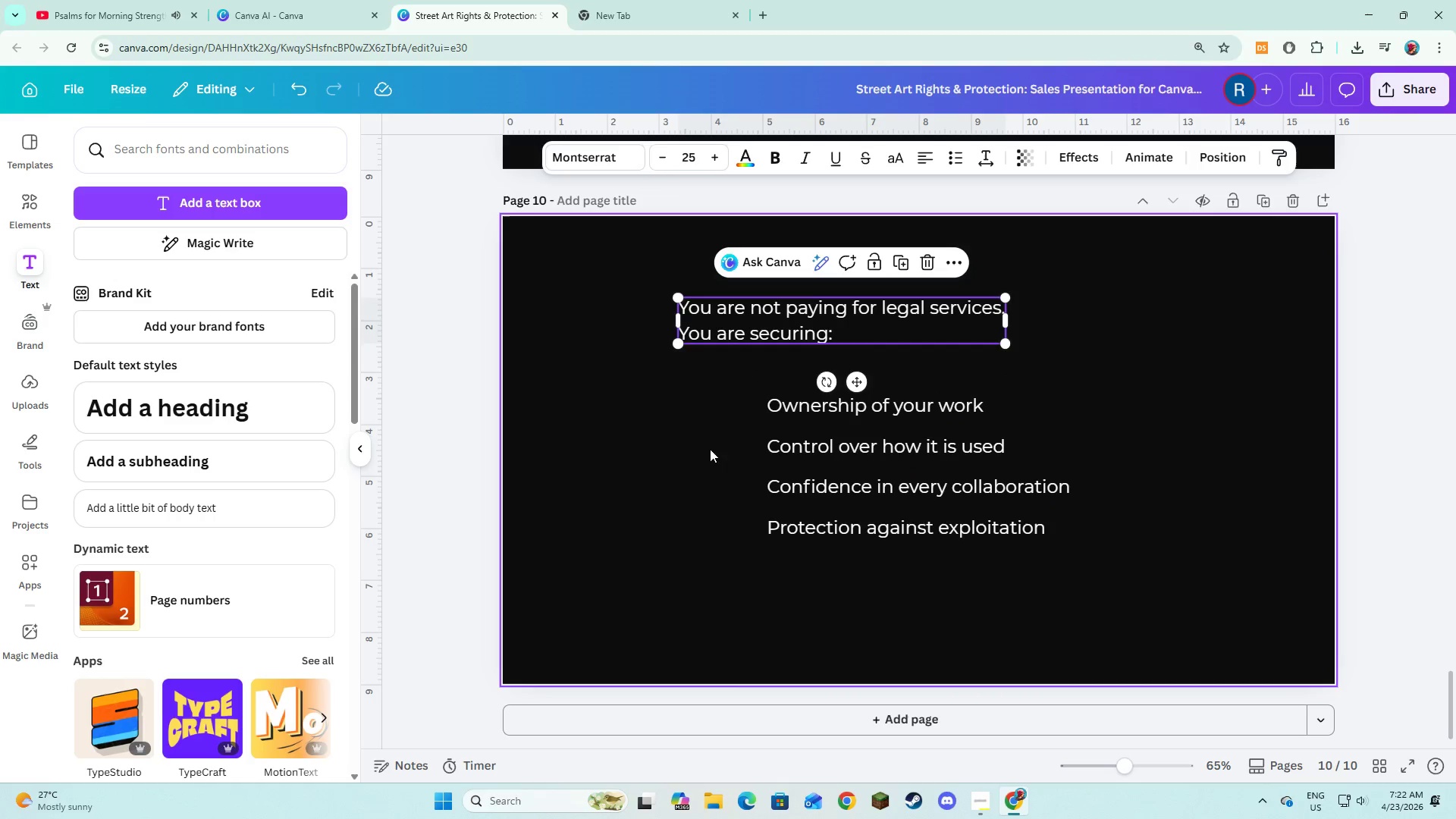 
left_click([727, 404])
 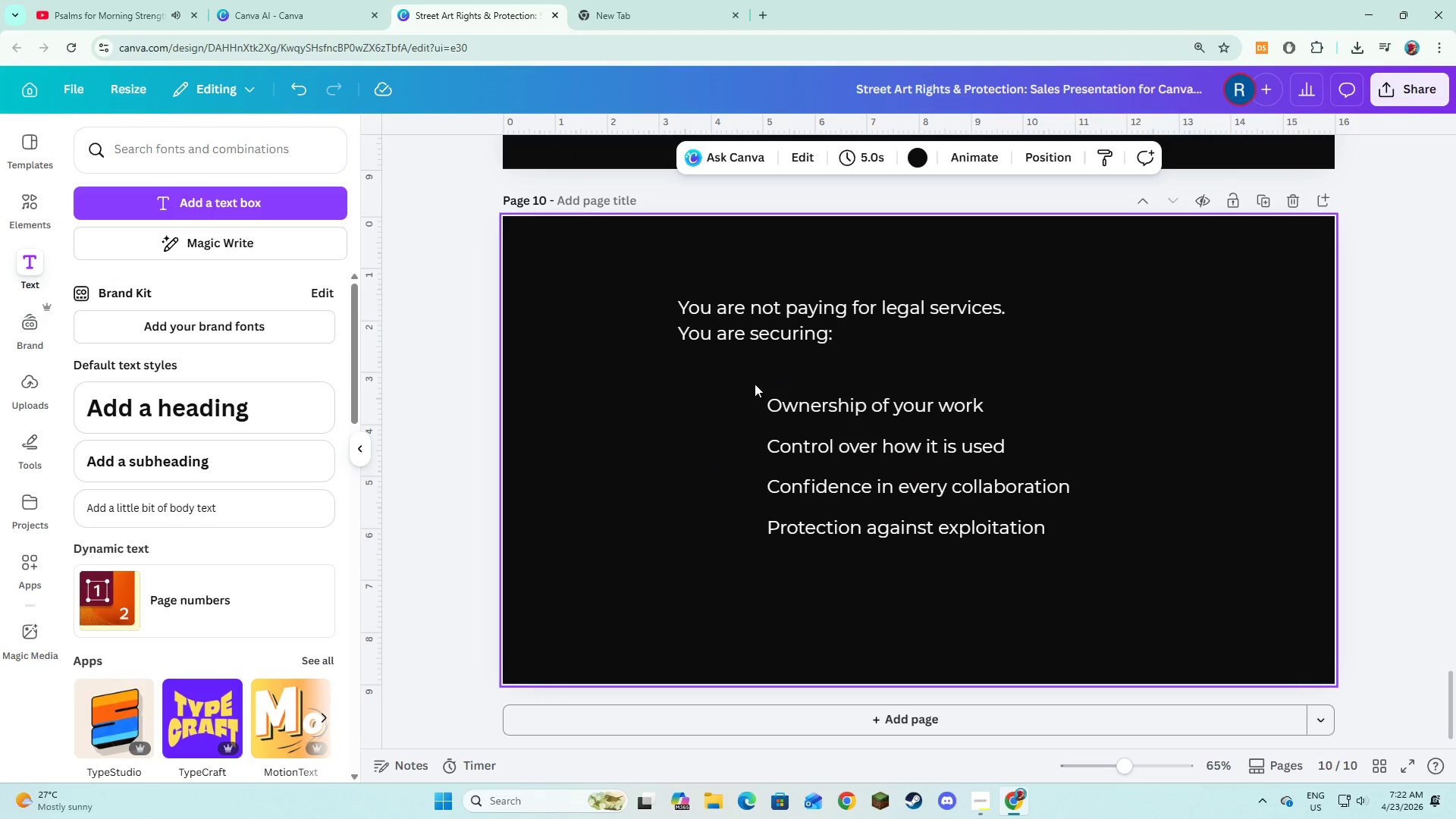 
left_click_drag(start_coordinate=[754, 384], to_coordinate=[914, 554])
 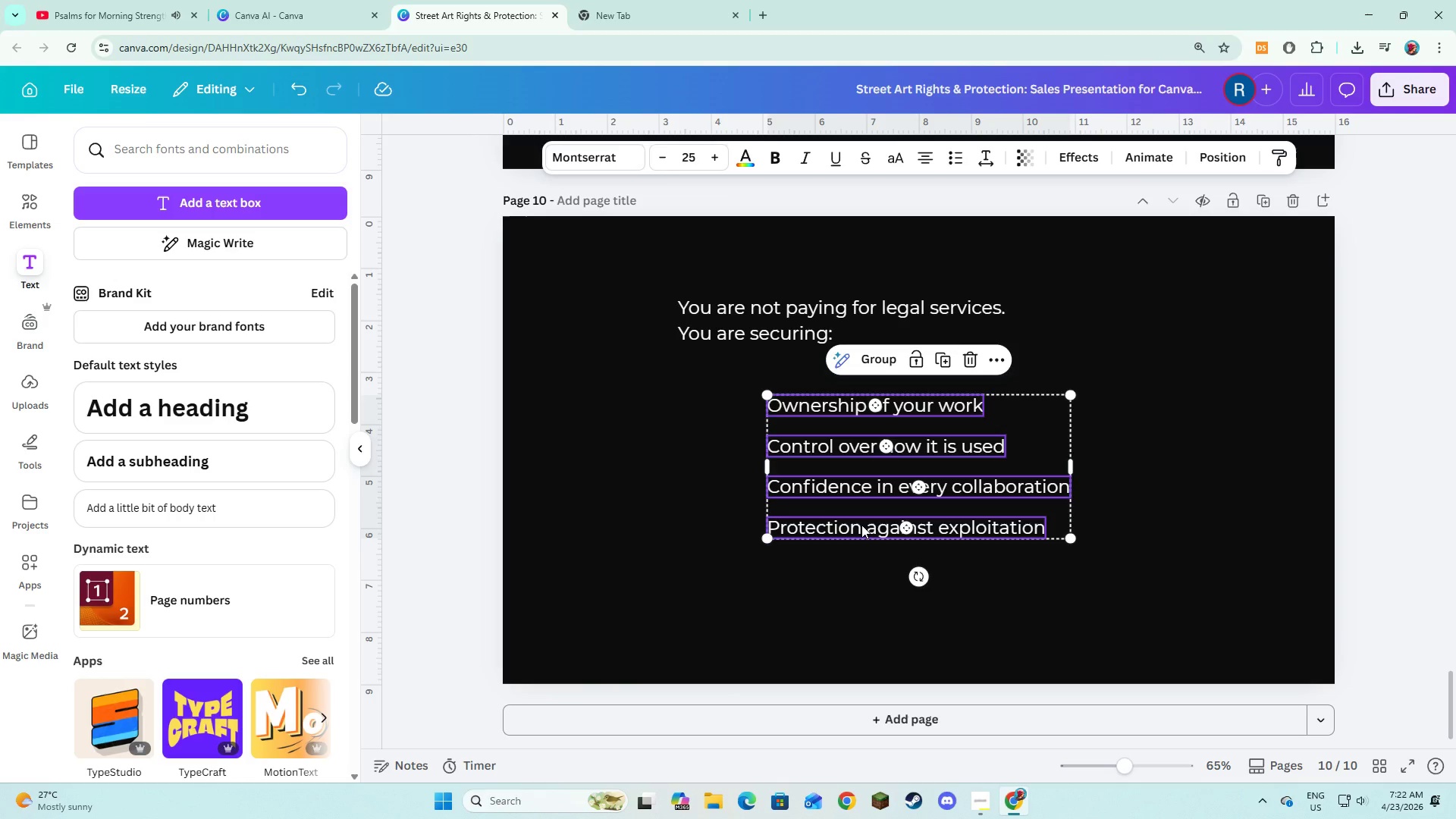 
left_click_drag(start_coordinate=[861, 525], to_coordinate=[861, 513])
 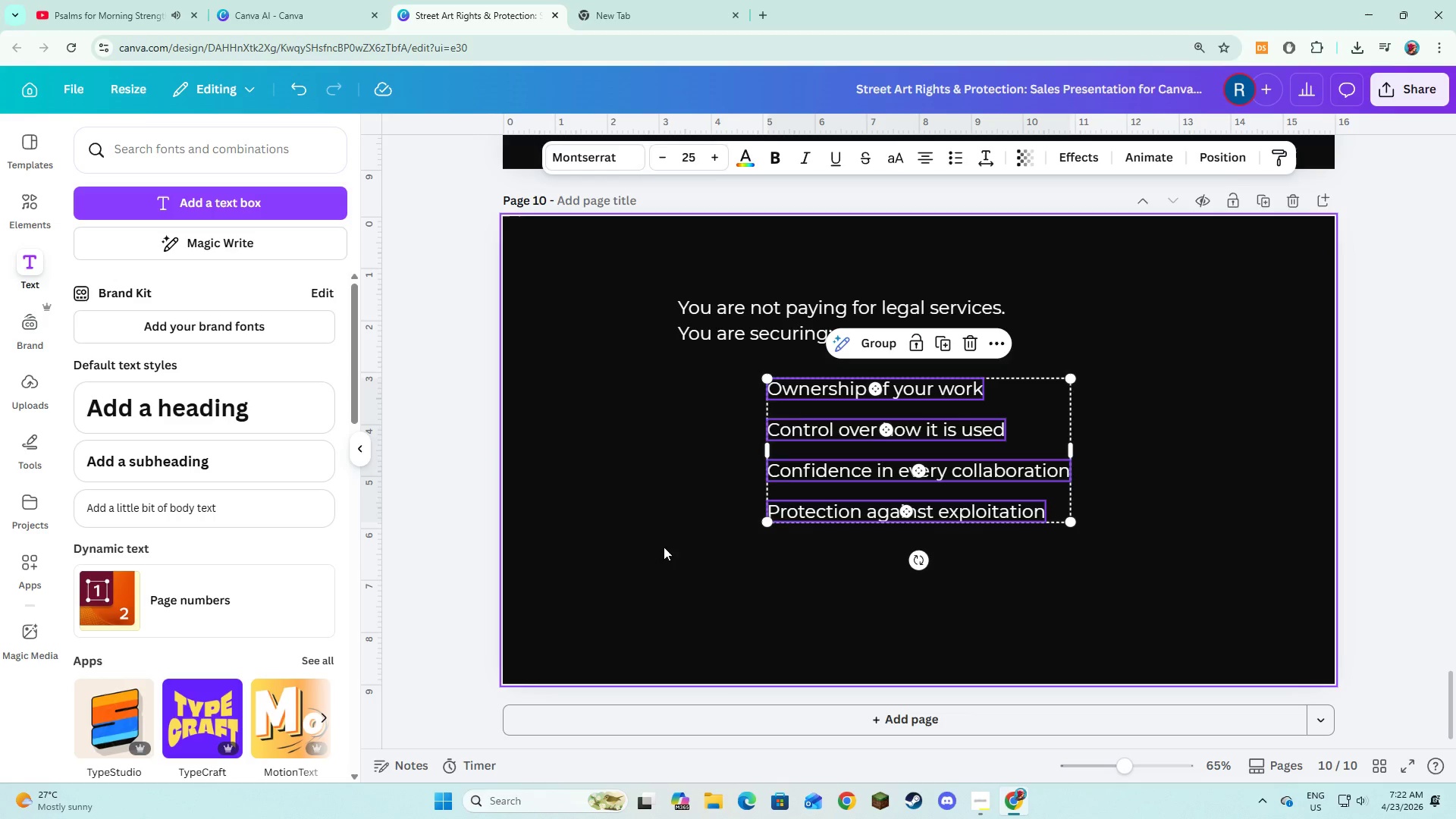 
left_click([664, 547])
 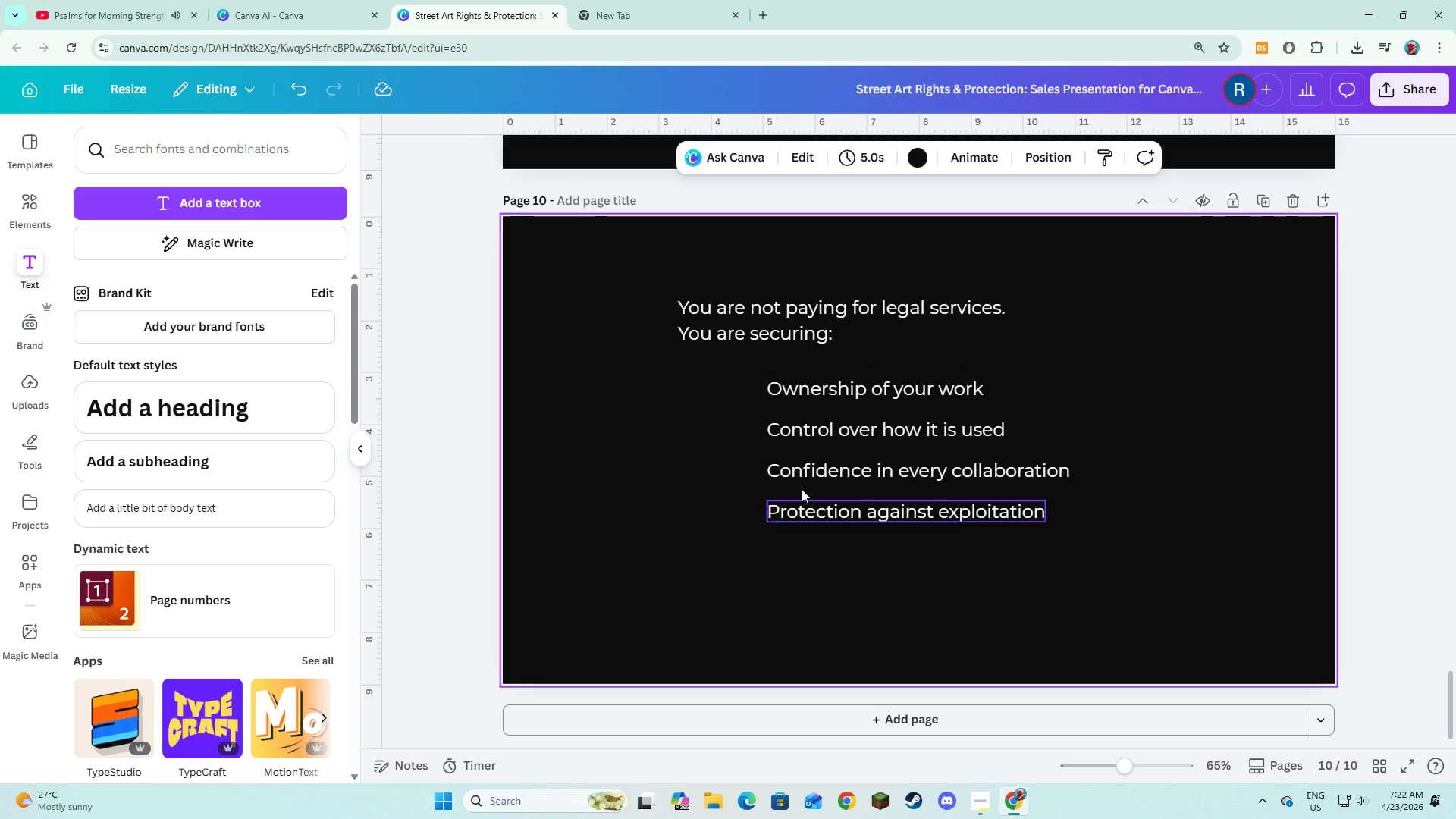 
wait(5.14)
 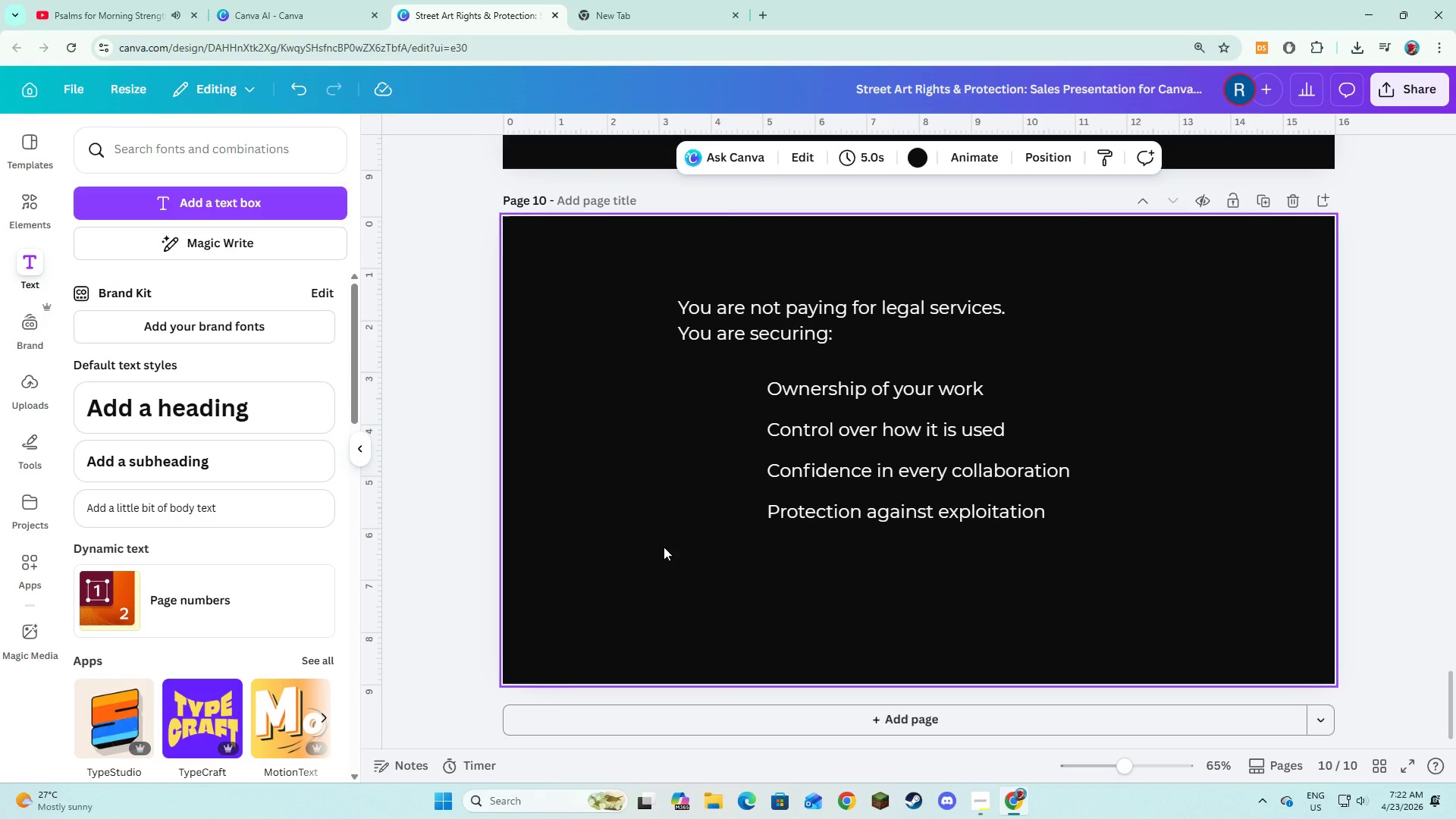 
left_click([684, 472])
 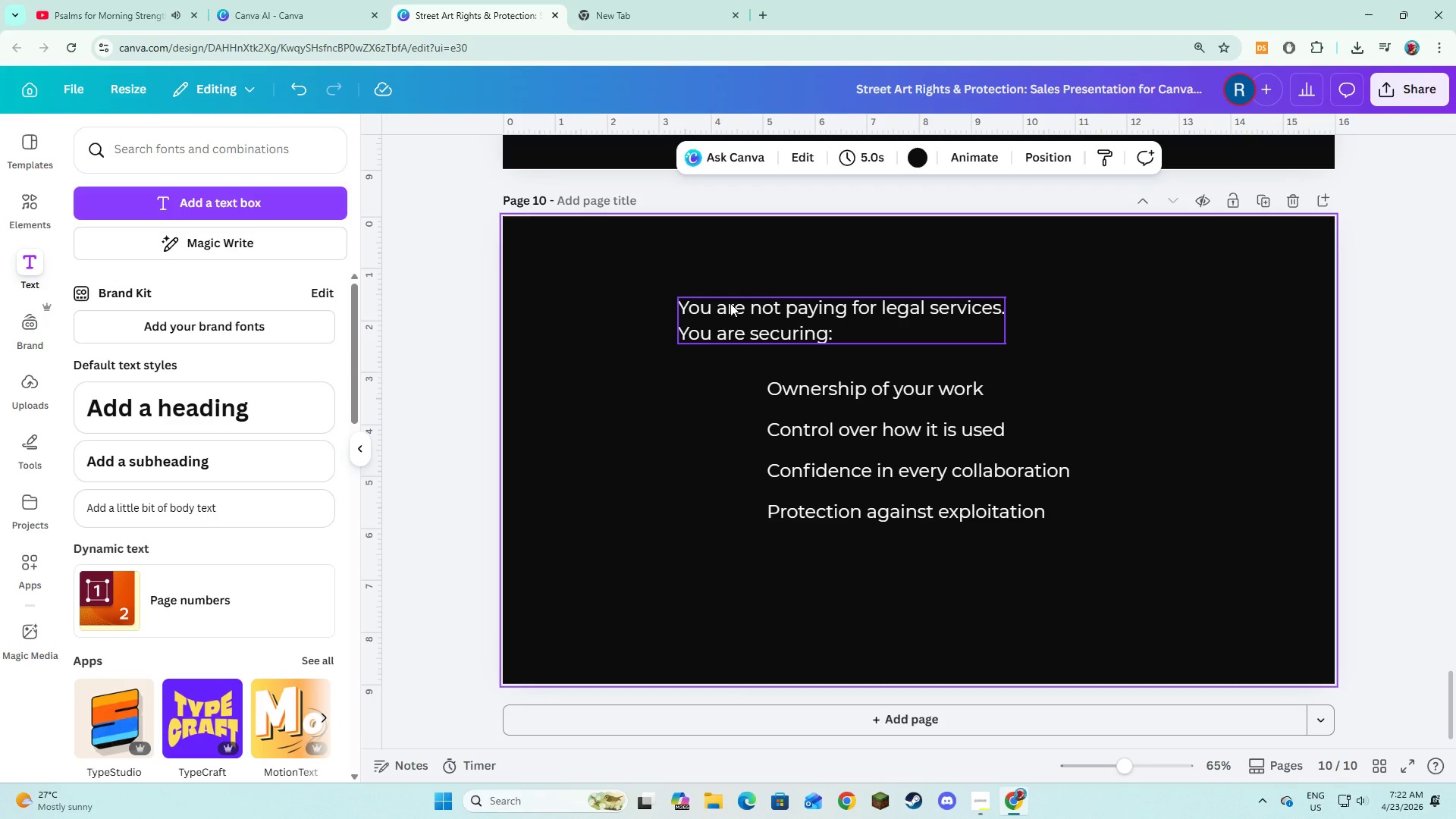 
wait(10.75)
 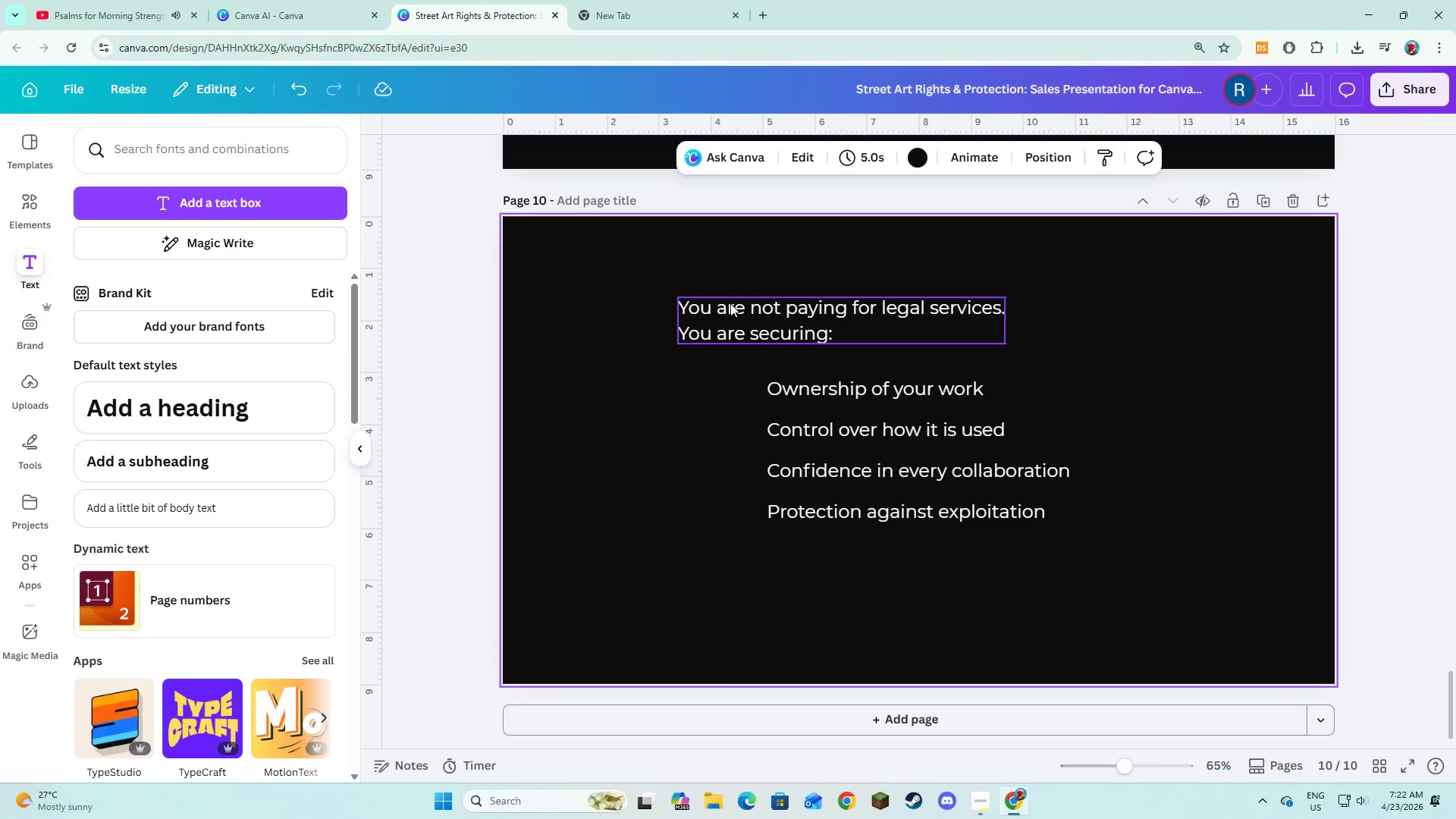 
left_click([695, 429])
 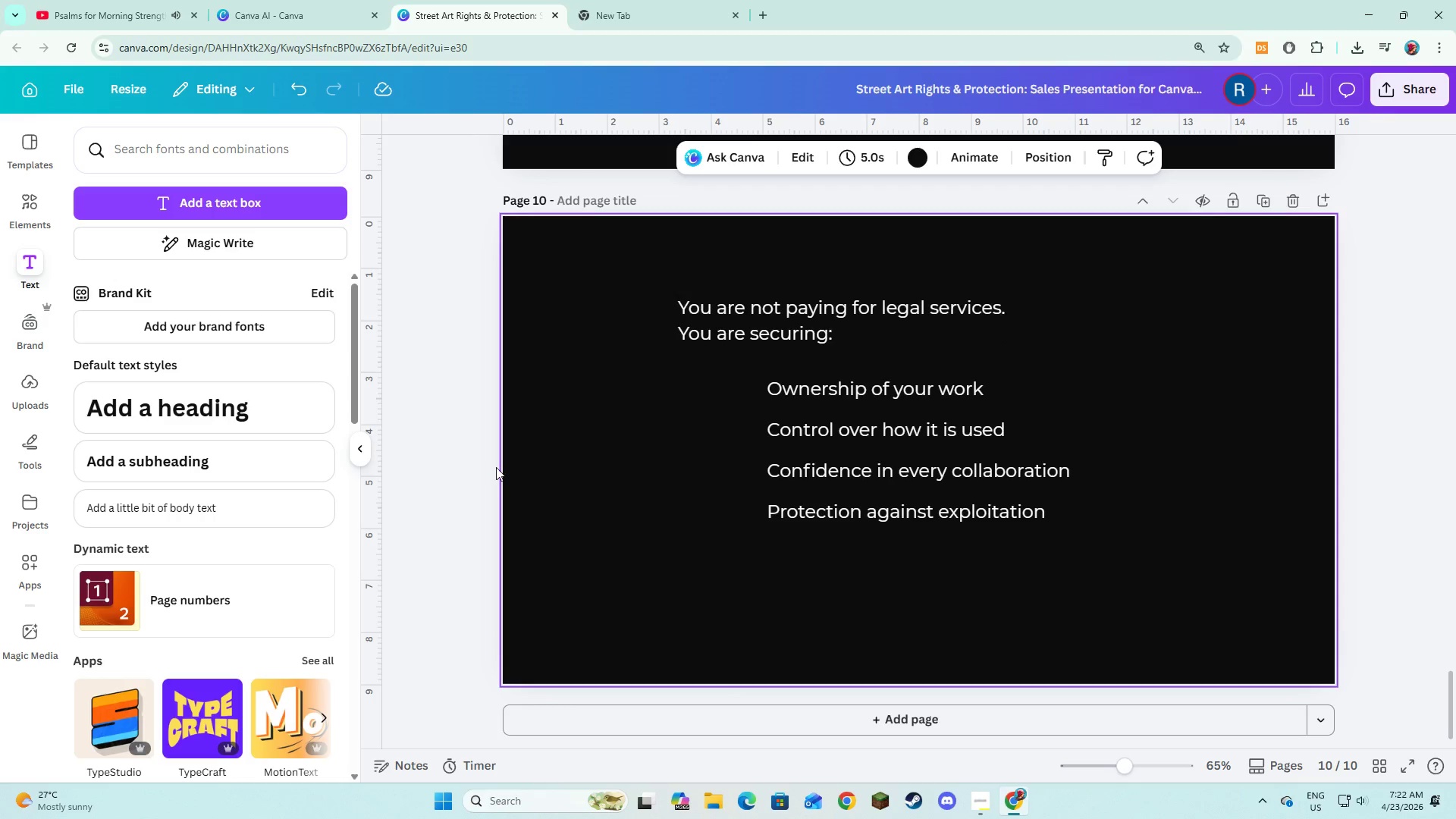 
left_click([482, 469])
 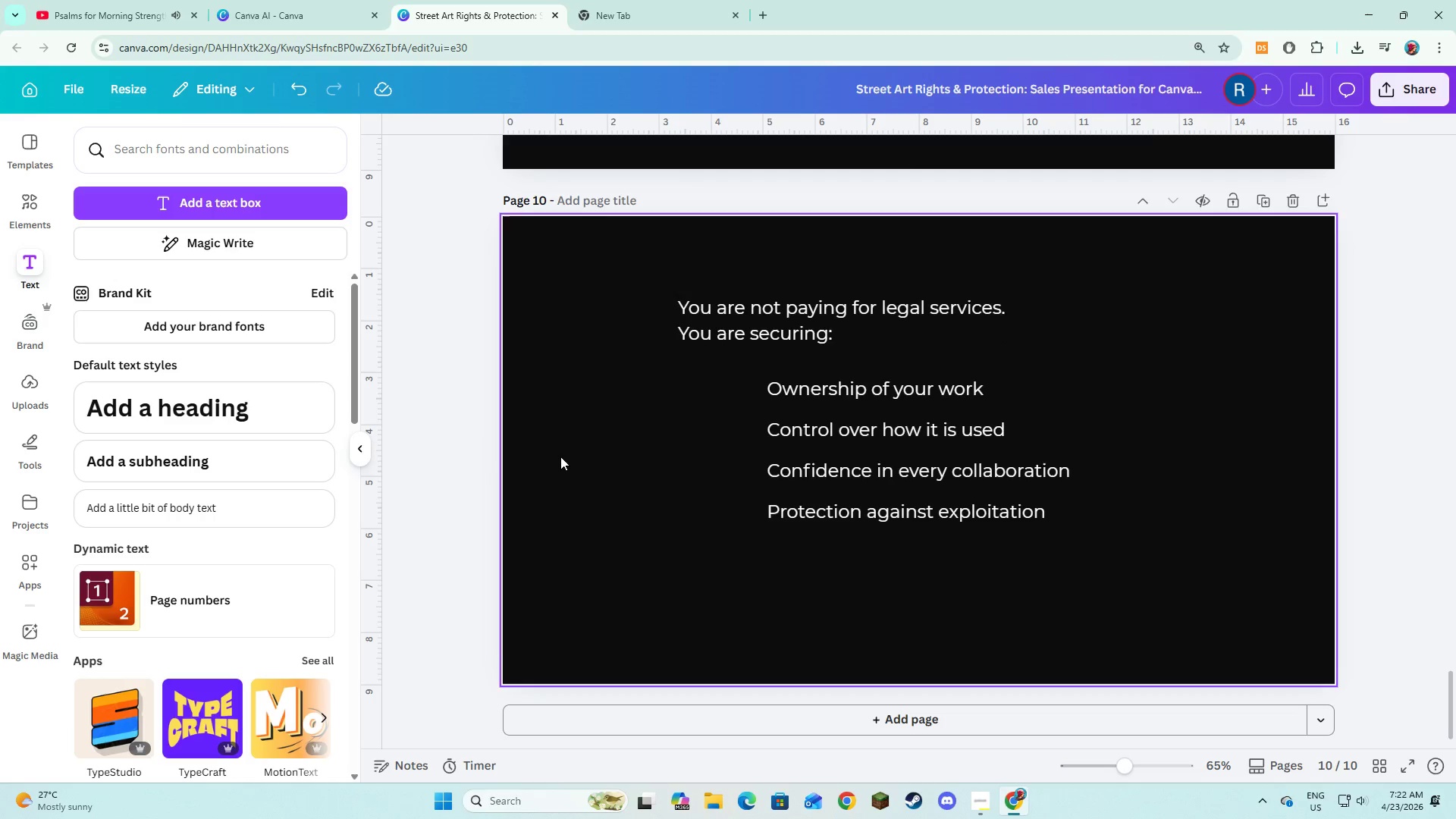 
left_click([560, 457])
 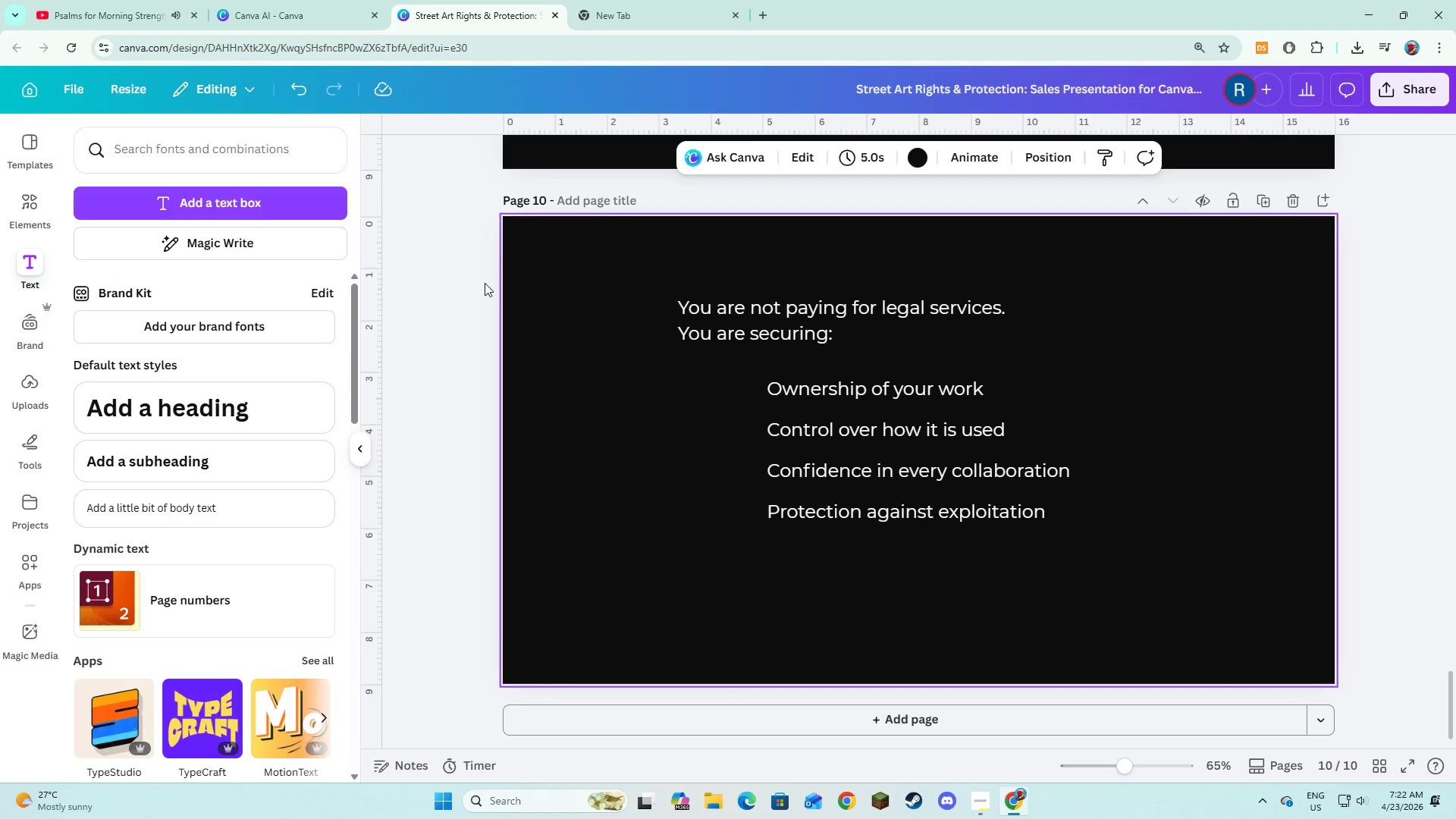 
wait(13.38)
 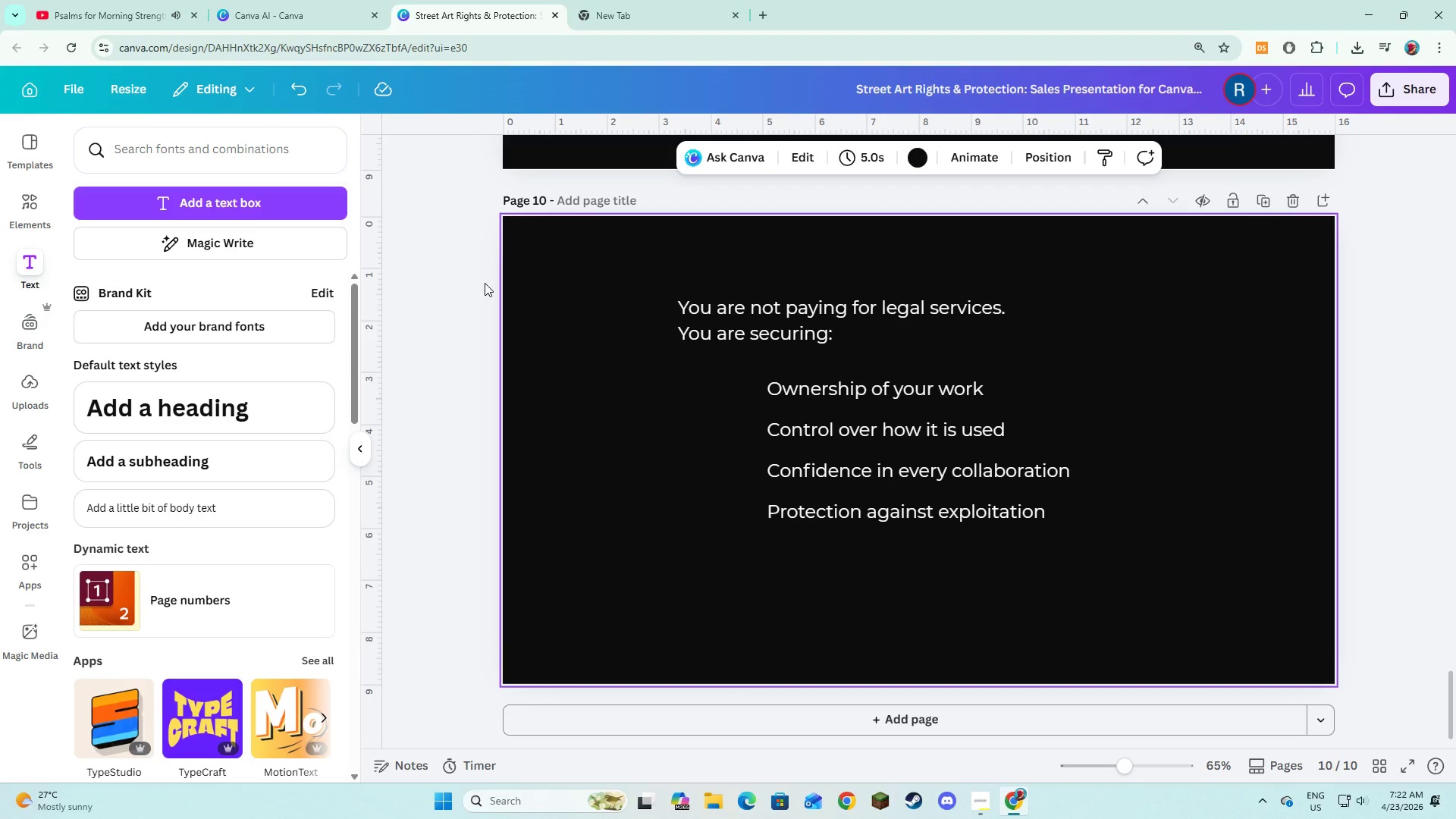 
left_click([505, 312])
 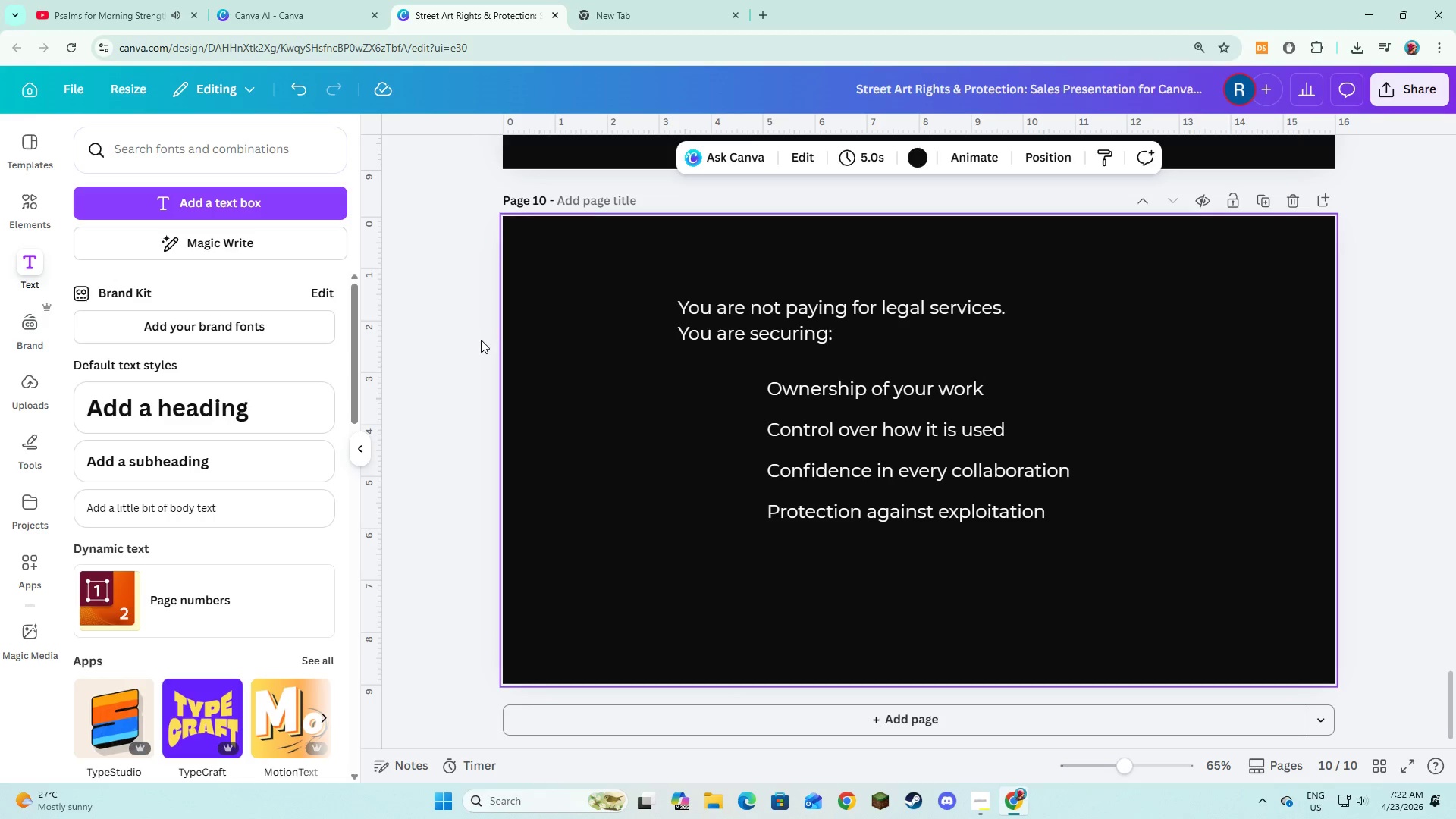 
left_click([479, 342])
 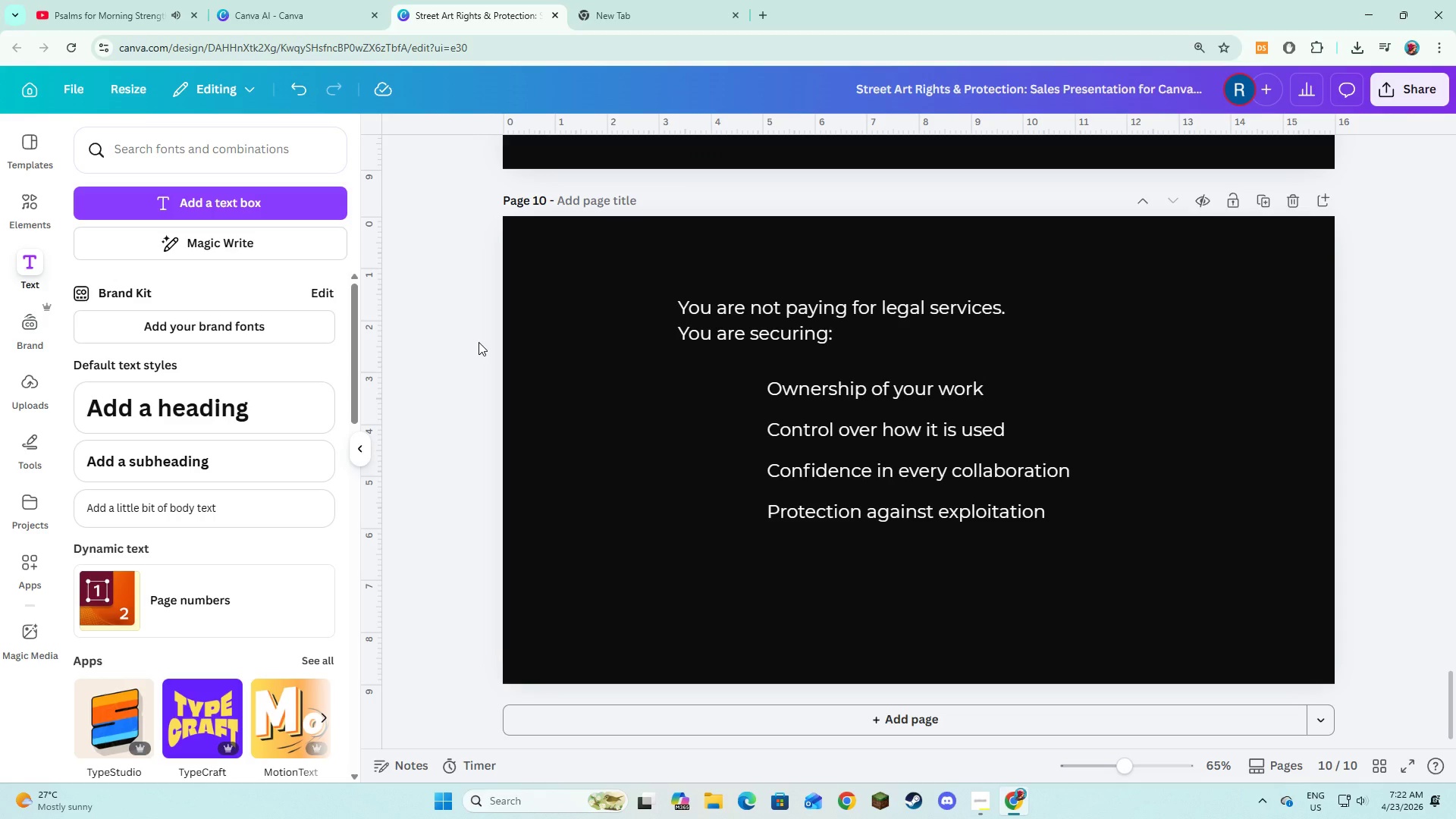 
wait(9.2)
 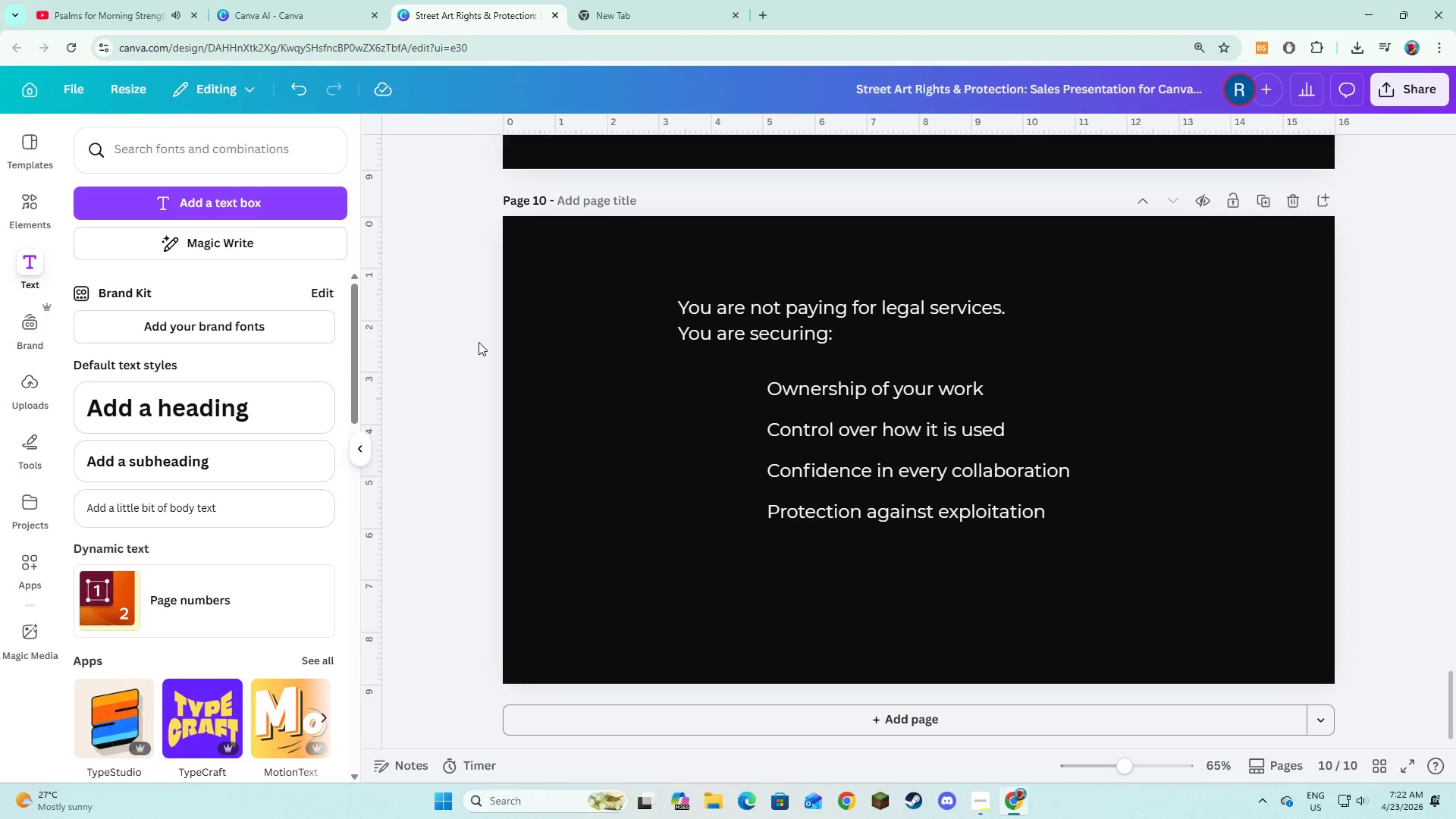 
left_click([36, 224])
 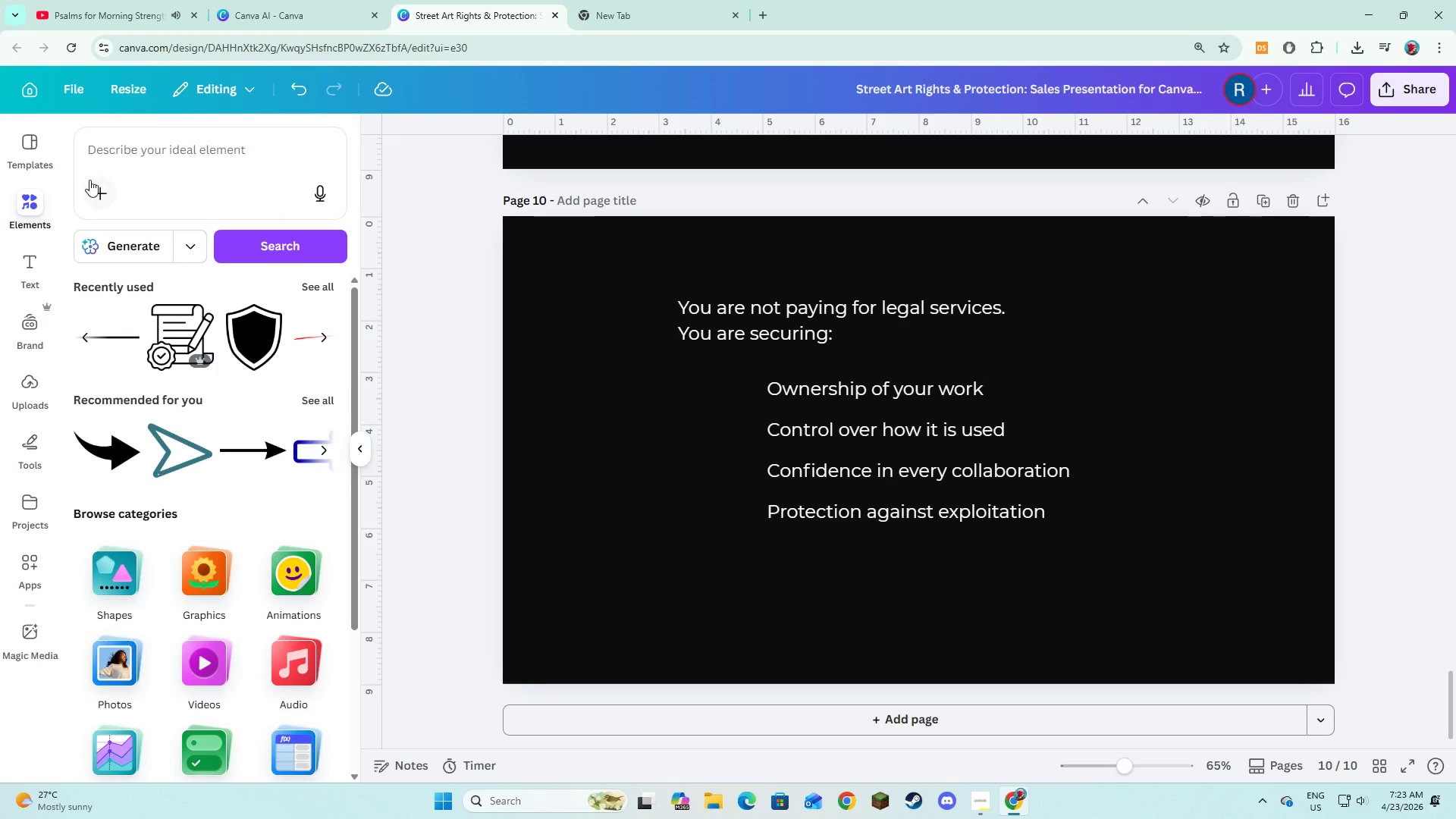 
left_click([110, 162])
 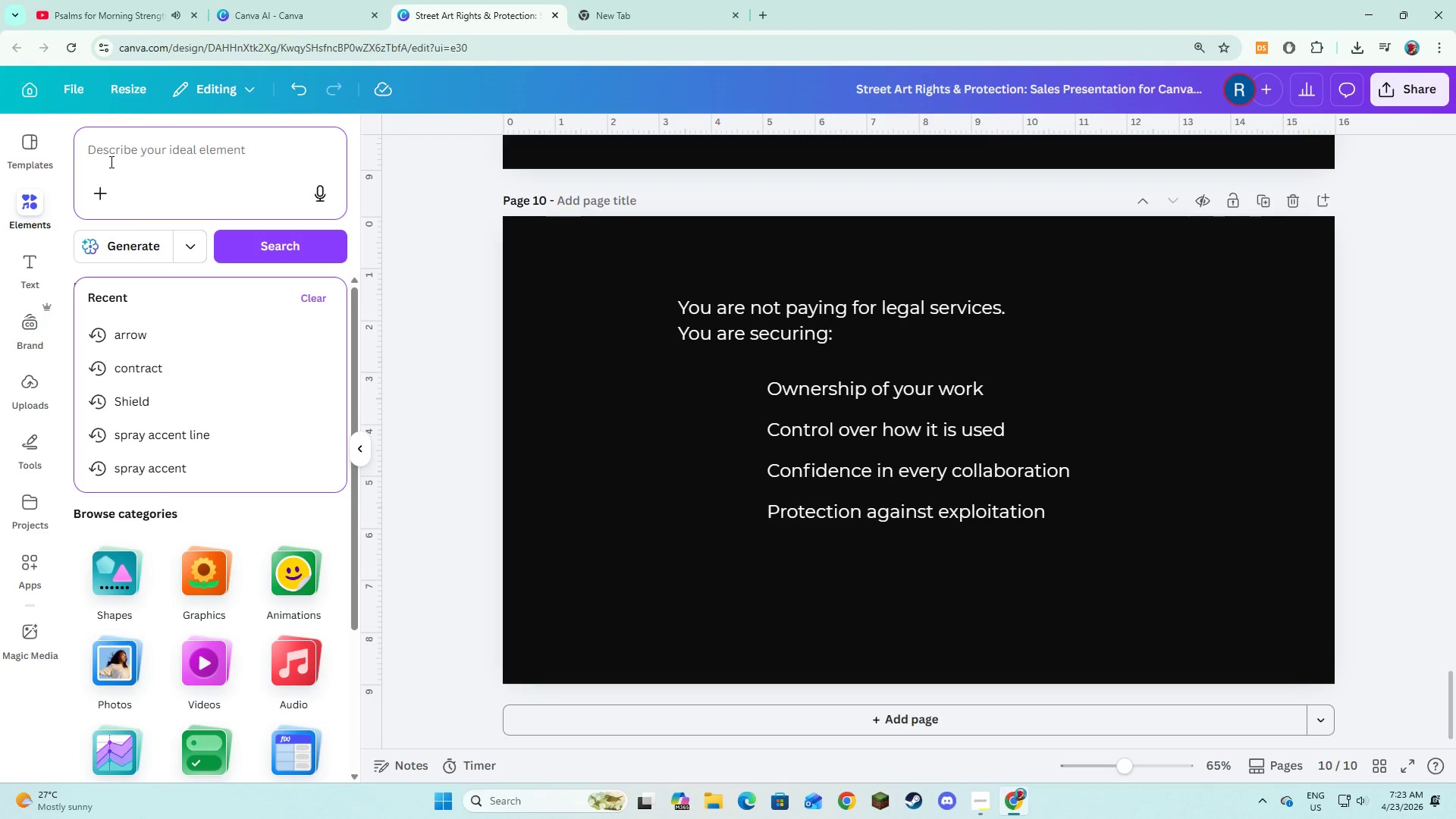 
wait(8.8)
 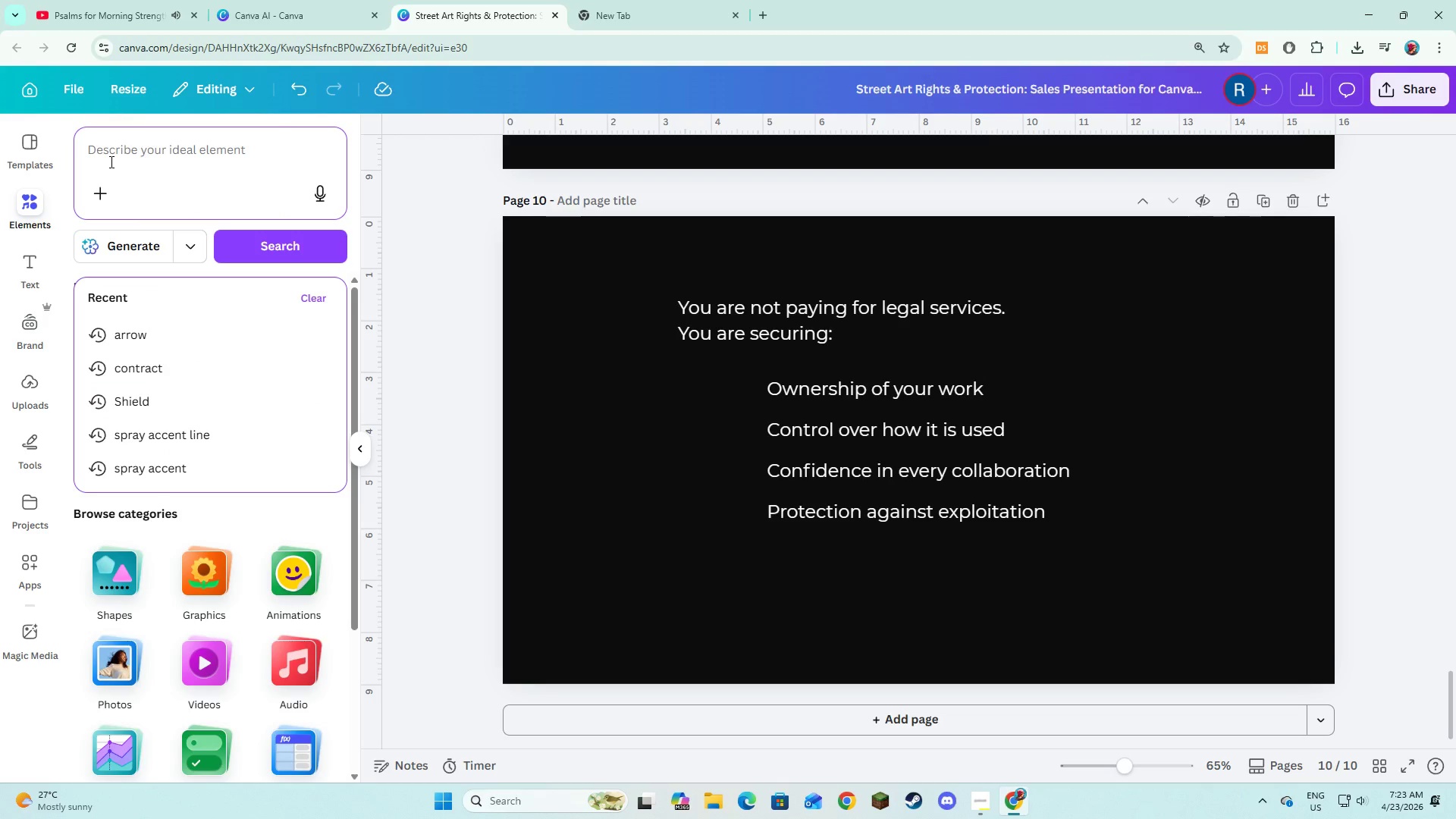 
type(ownership)
 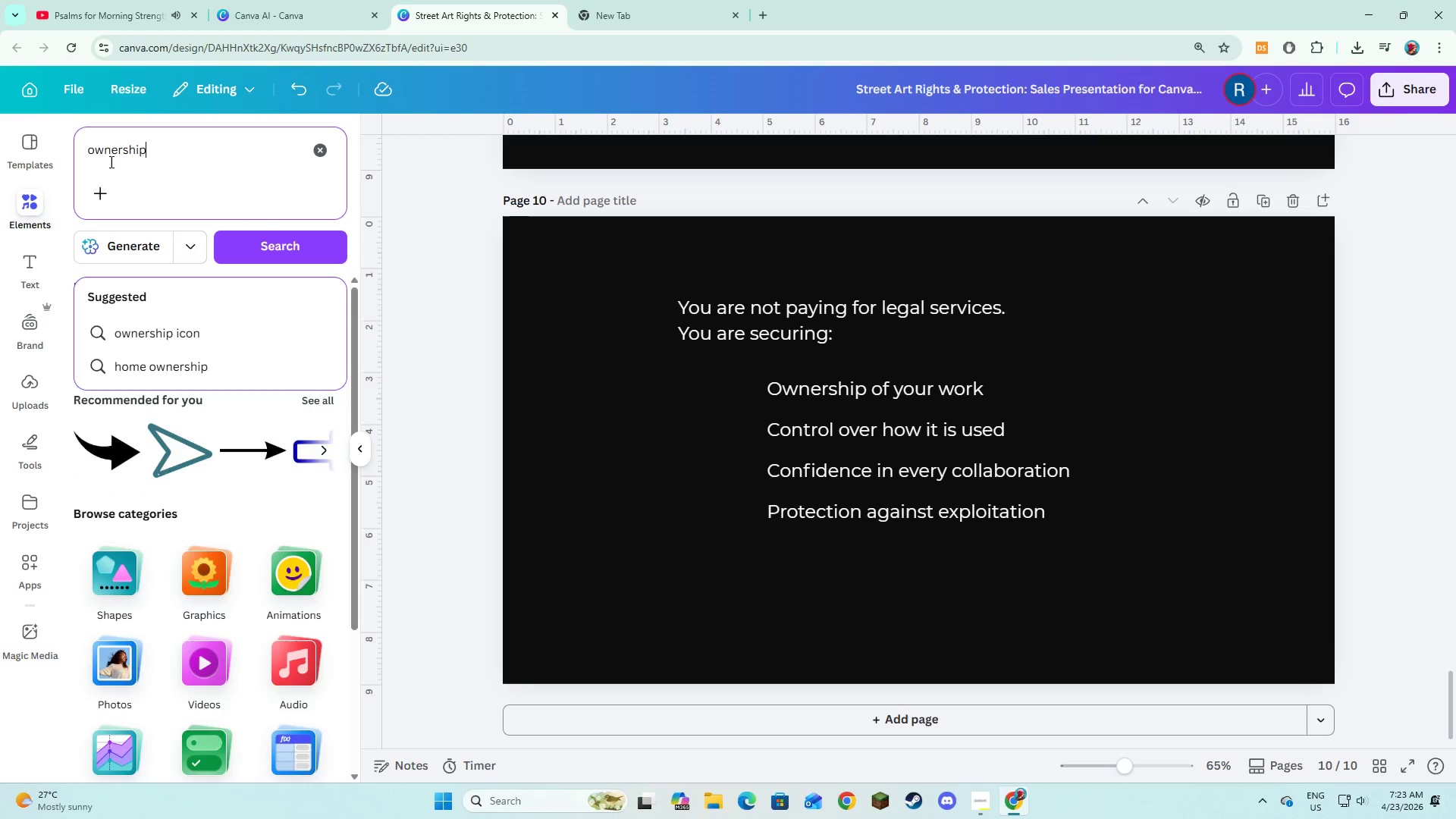 
key(Enter)
 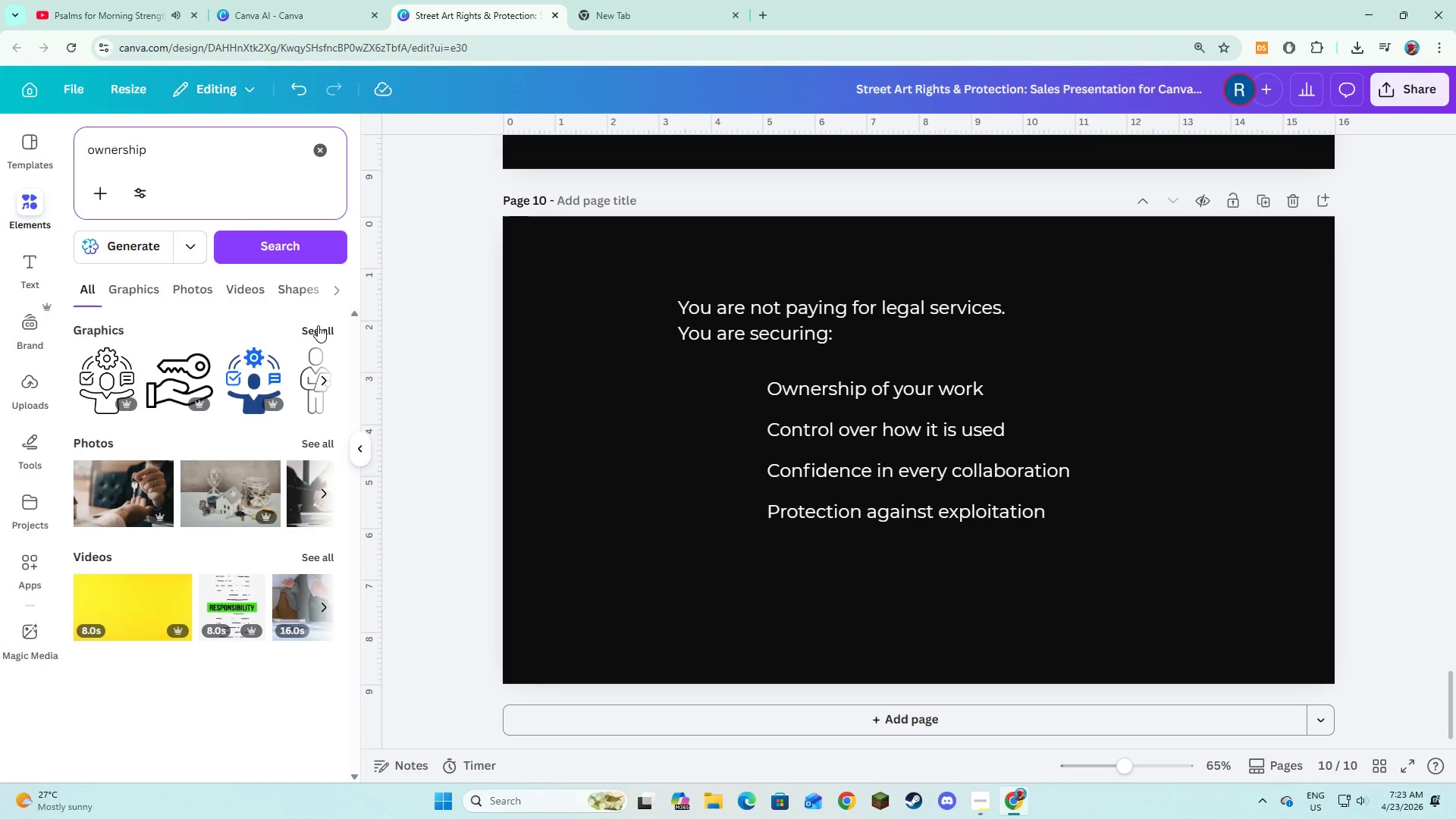 
left_click([318, 325])
 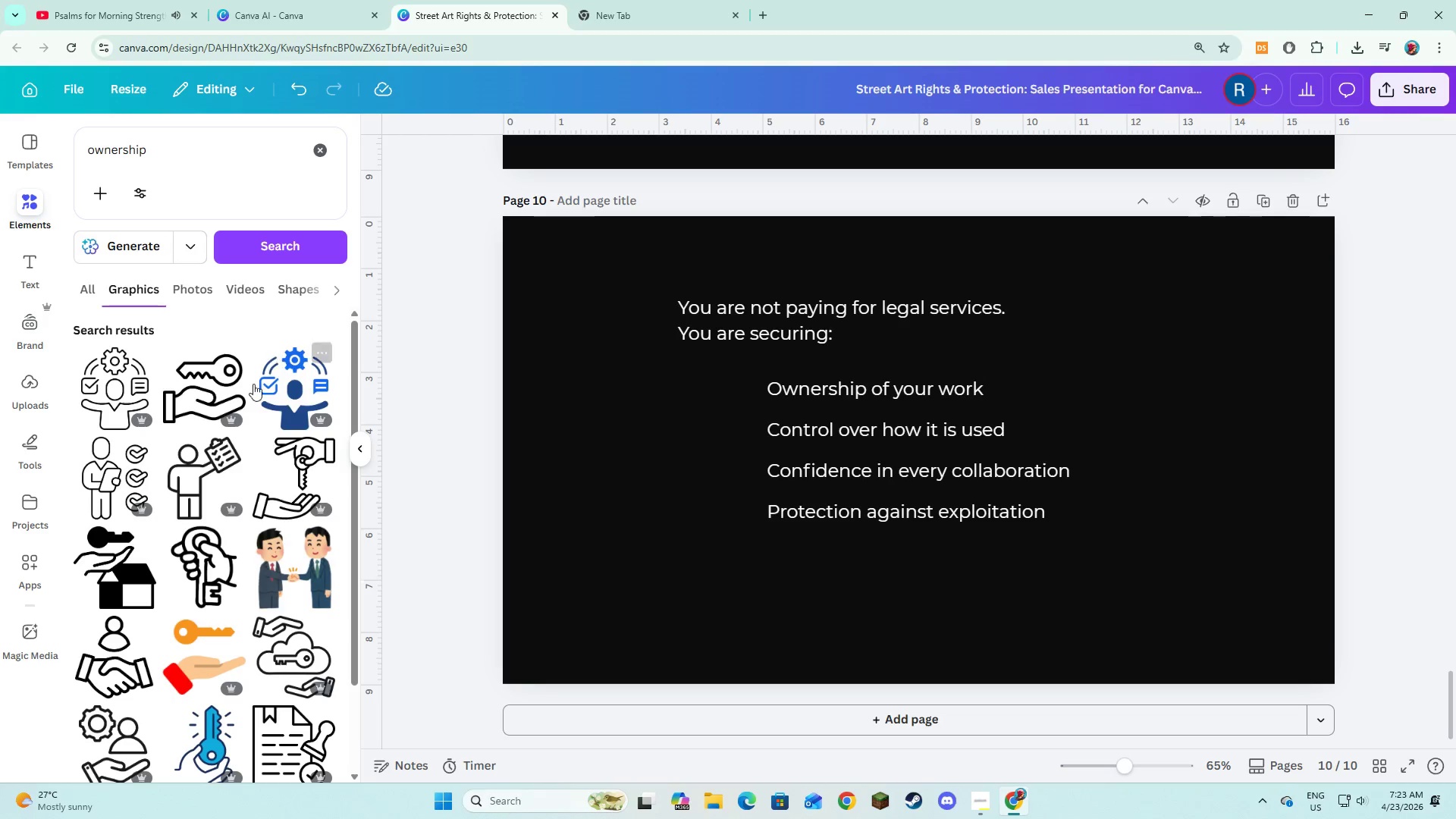 
wait(5.48)
 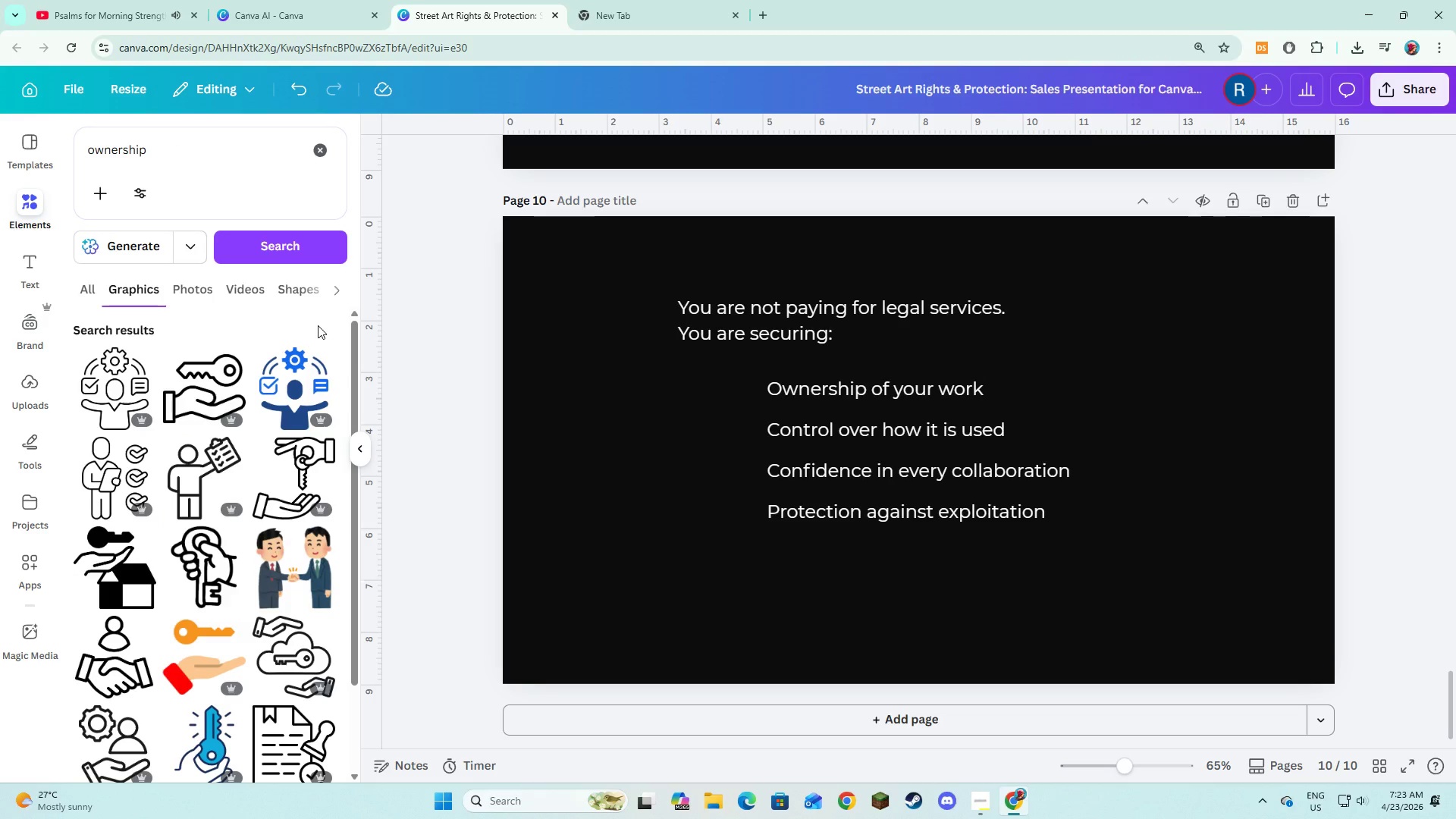 
scroll: coordinate [184, 570], scroll_direction: down, amount: 1.0
 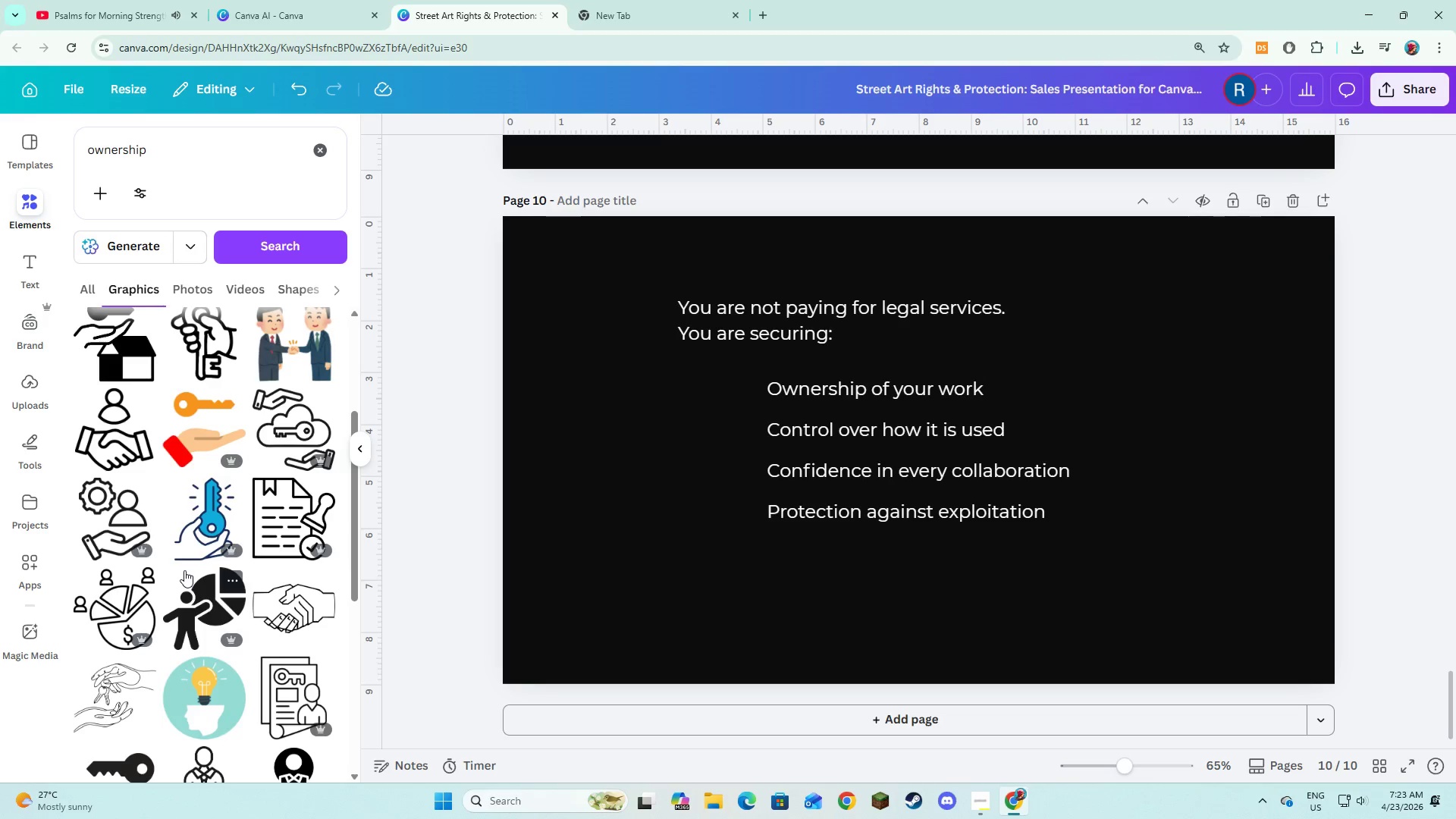 
scroll: coordinate [197, 531], scroll_direction: up, amount: 5.0
 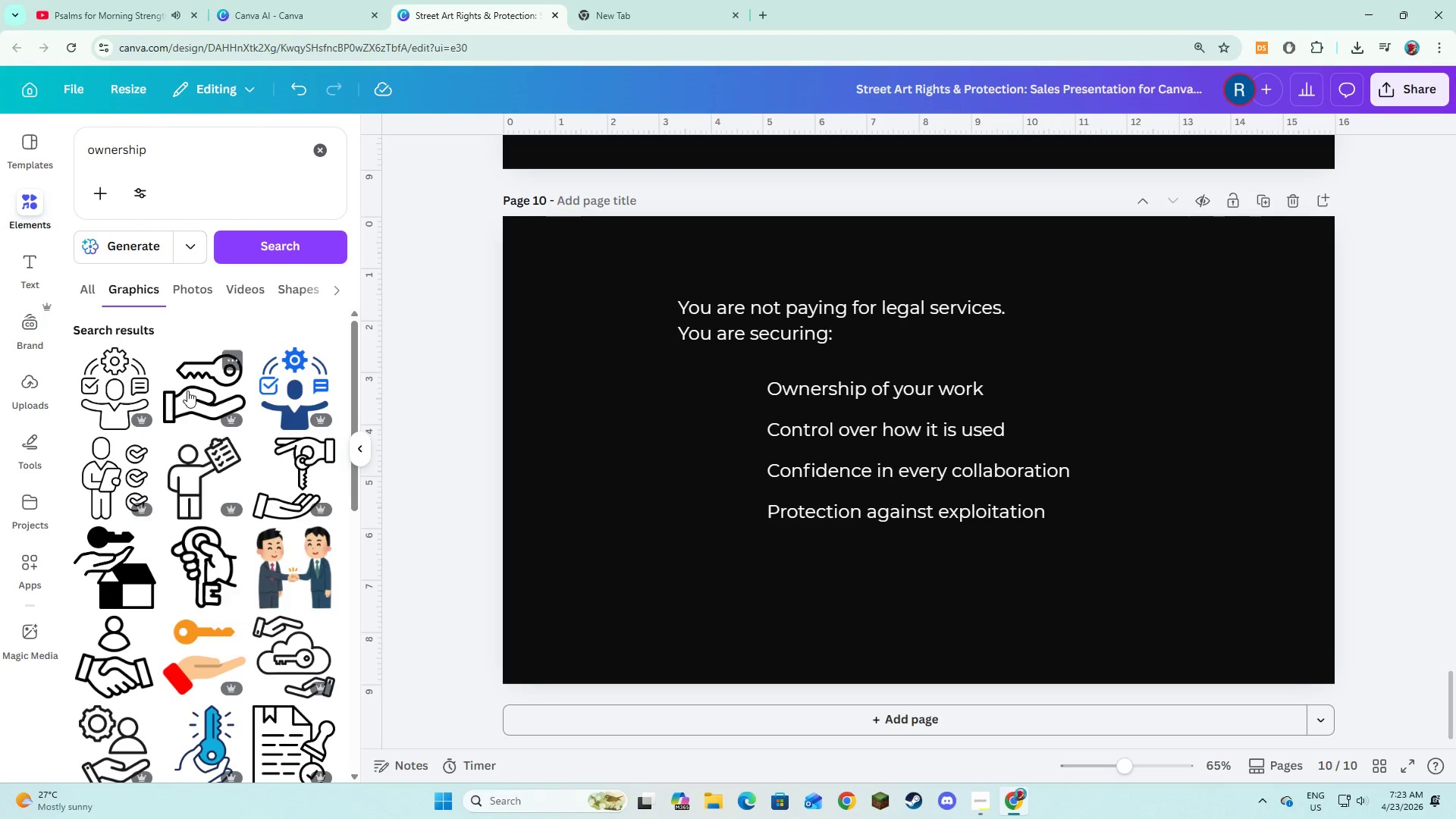 
left_click([187, 391])
 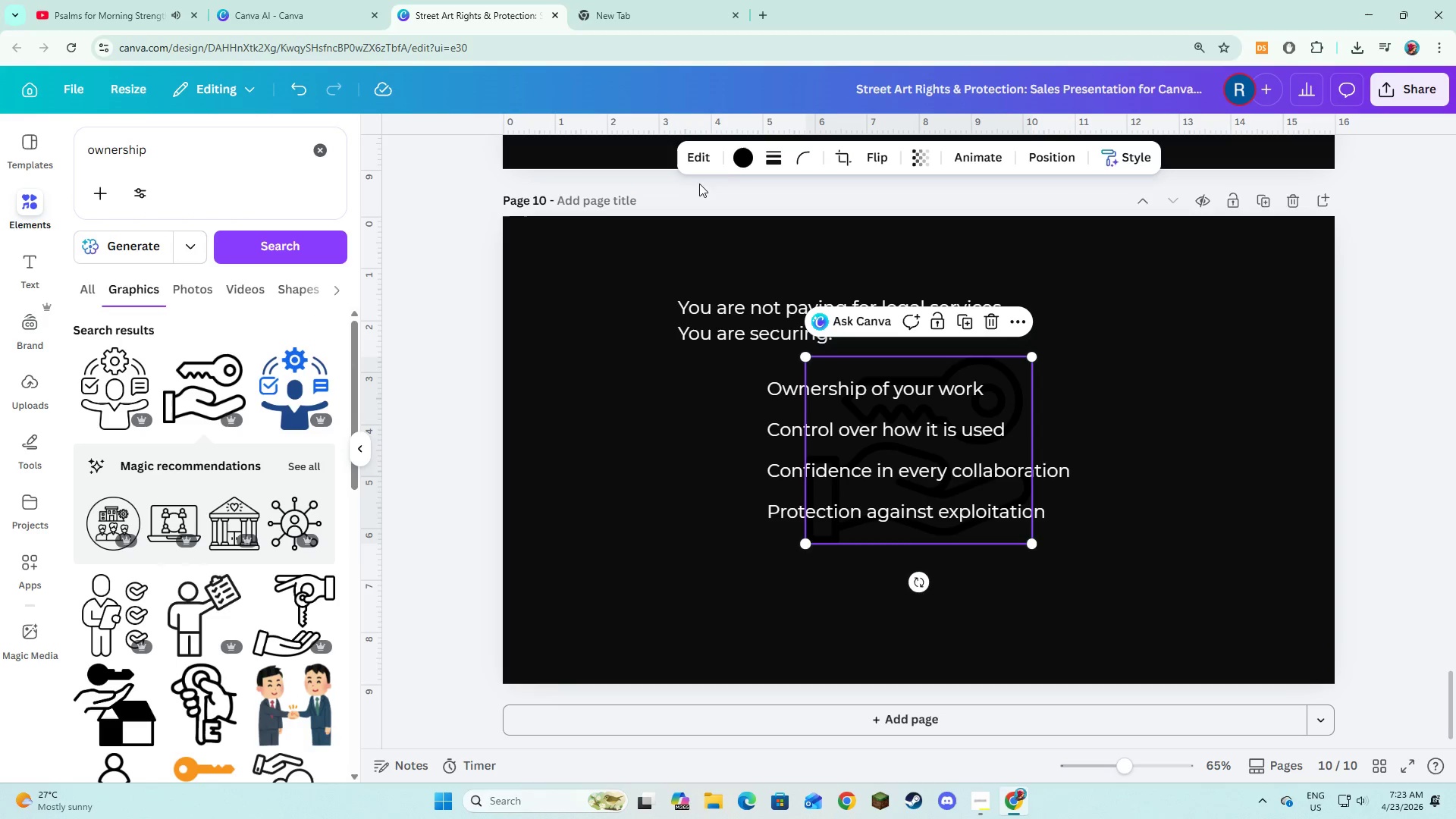 
left_click([737, 164])
 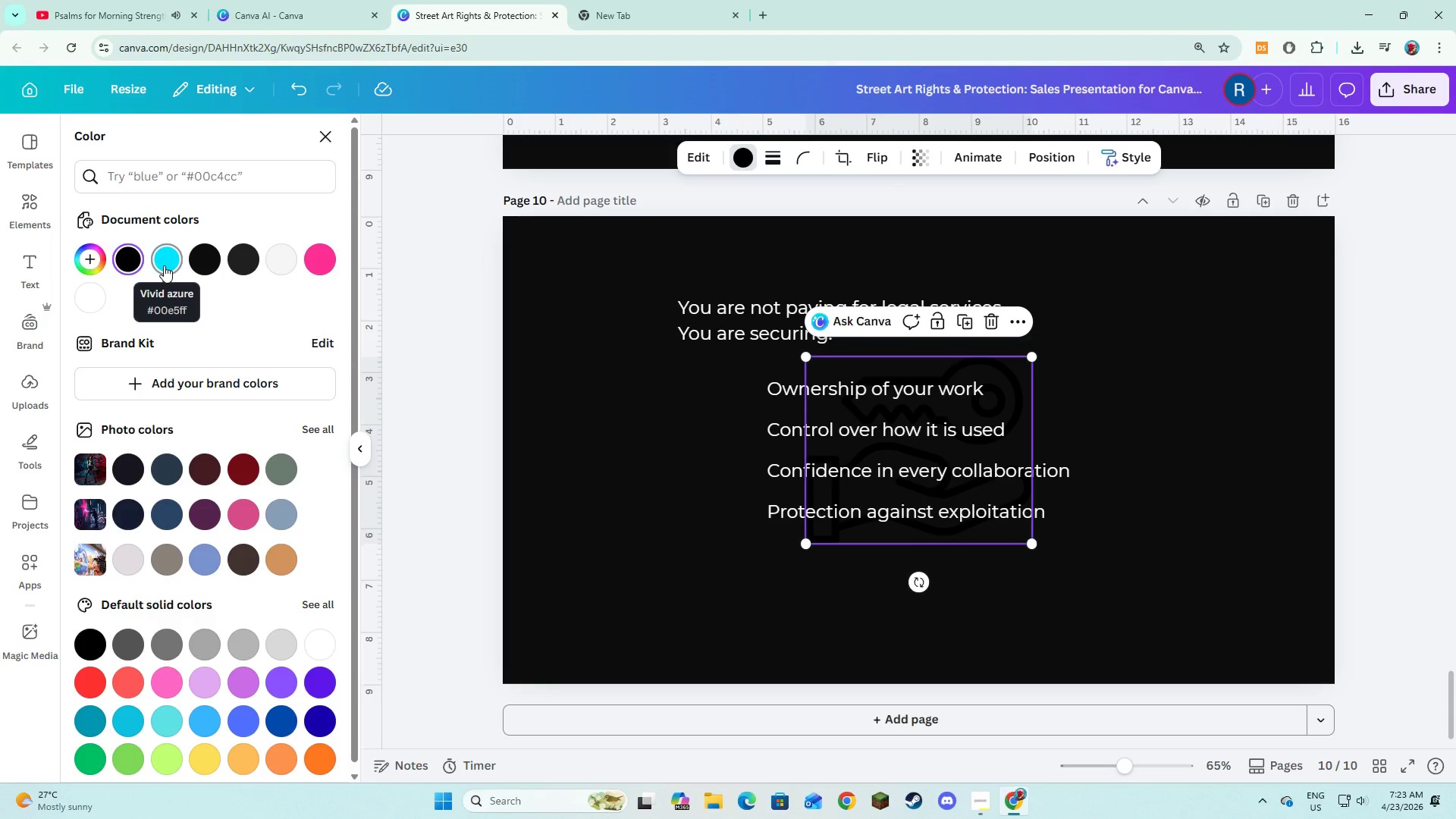 
left_click([164, 265])
 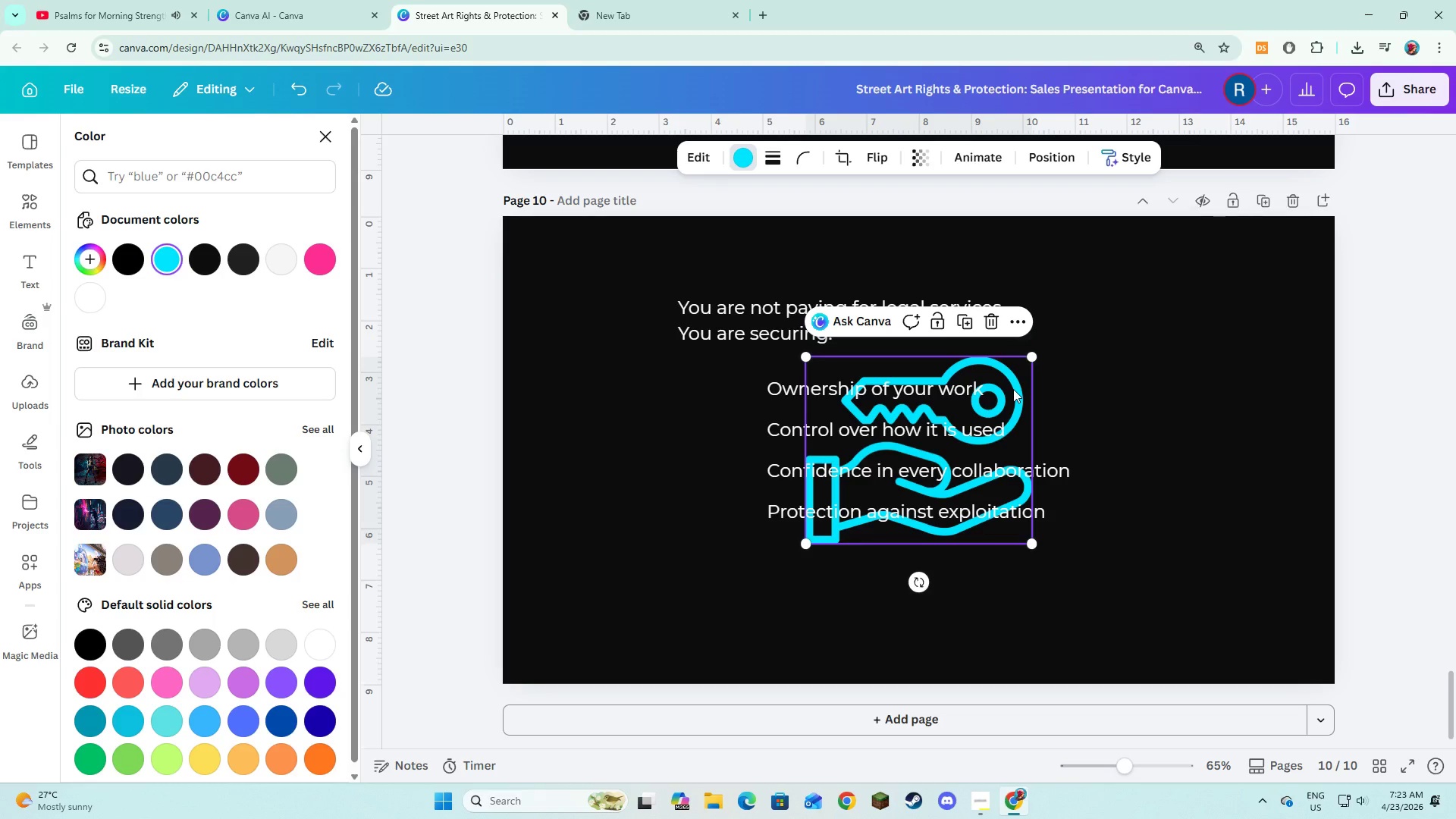 
left_click_drag(start_coordinate=[987, 412], to_coordinate=[793, 428])
 